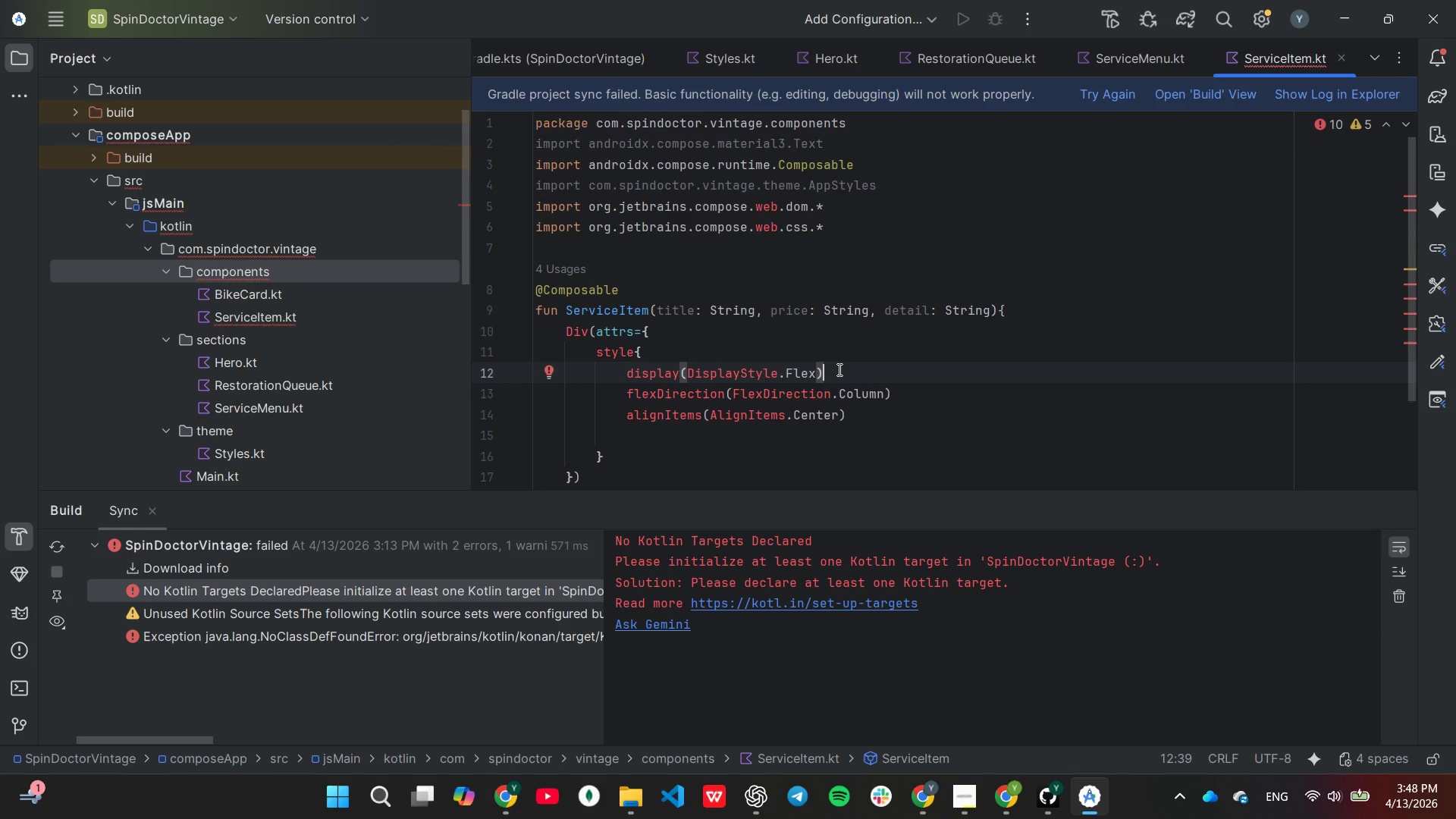 
key(Enter)
 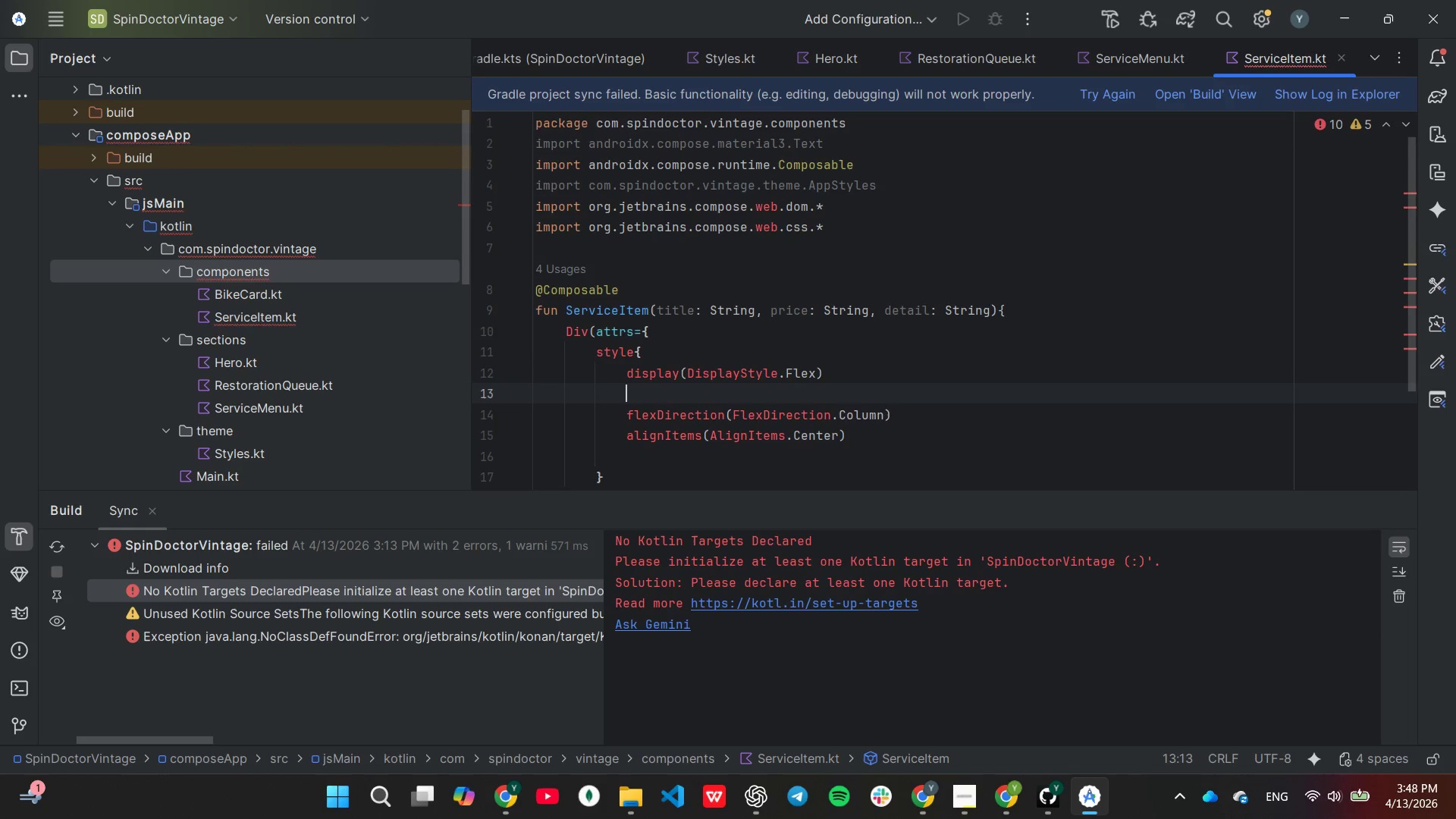 
type(justice)
 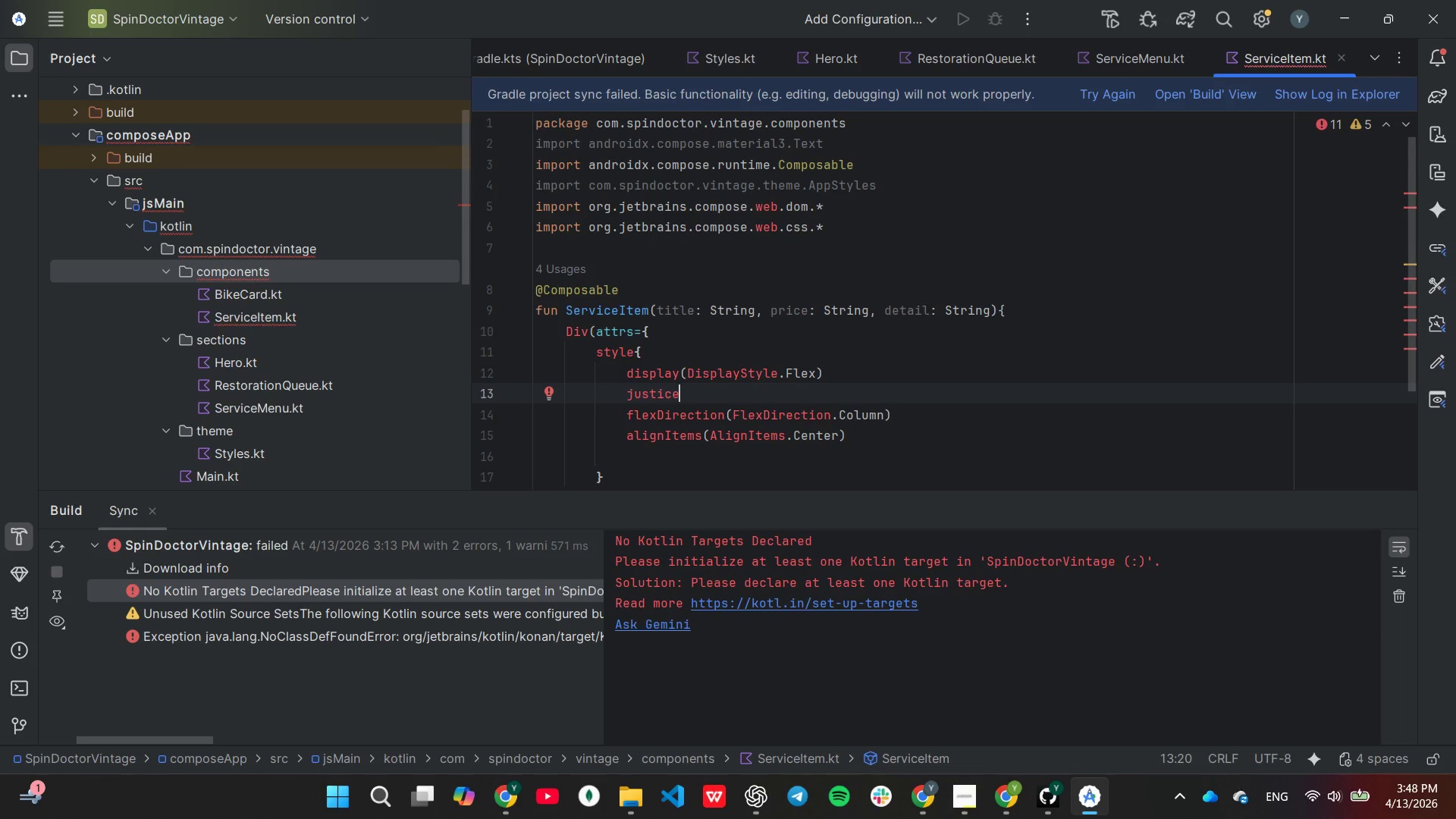 
key(Backspace)
key(Backspace)
type(fyCOn)
key(Backspace)
key(Backspace)
type(ontent()
key(Tab)
 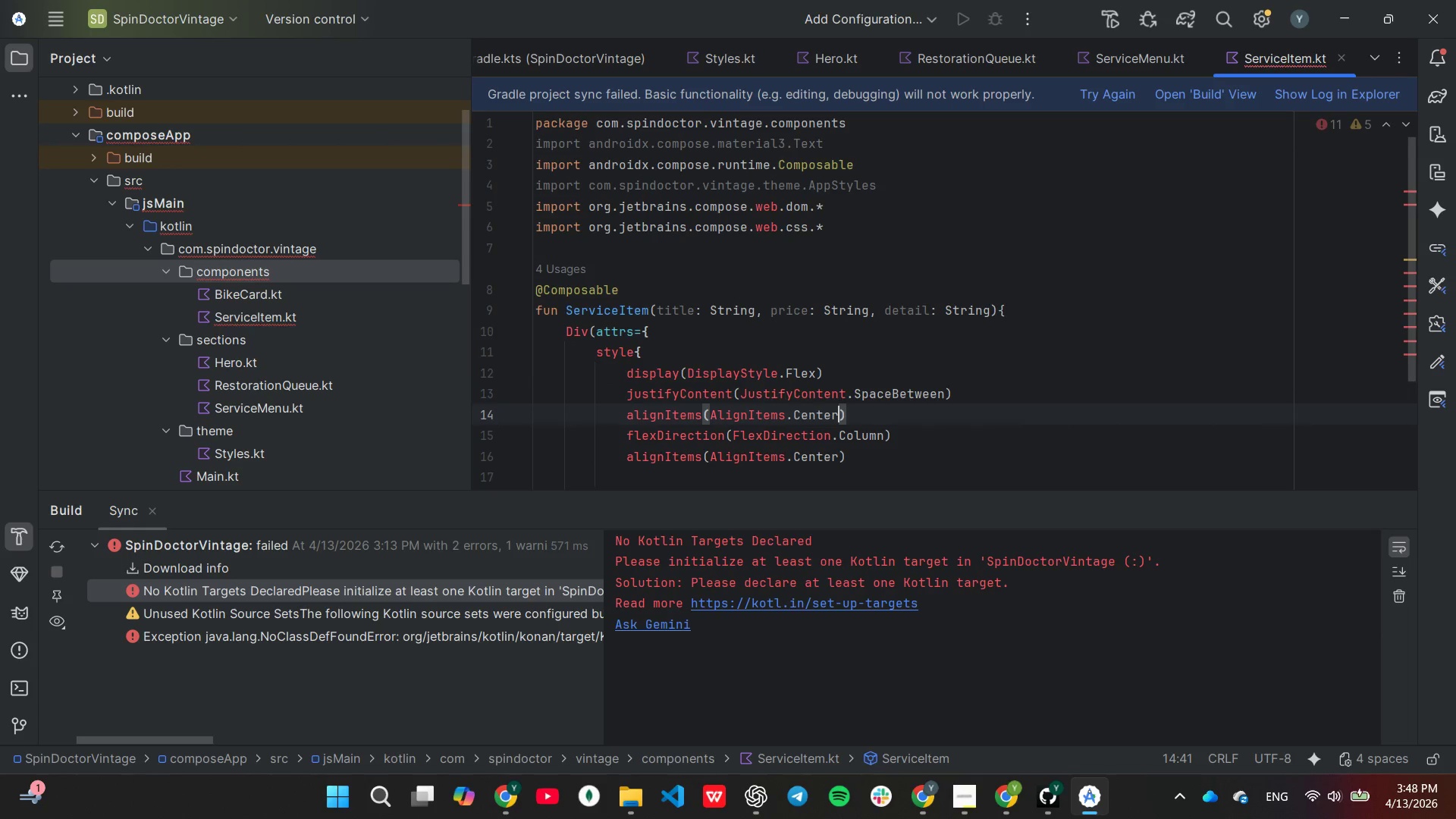 
wait(10.92)
 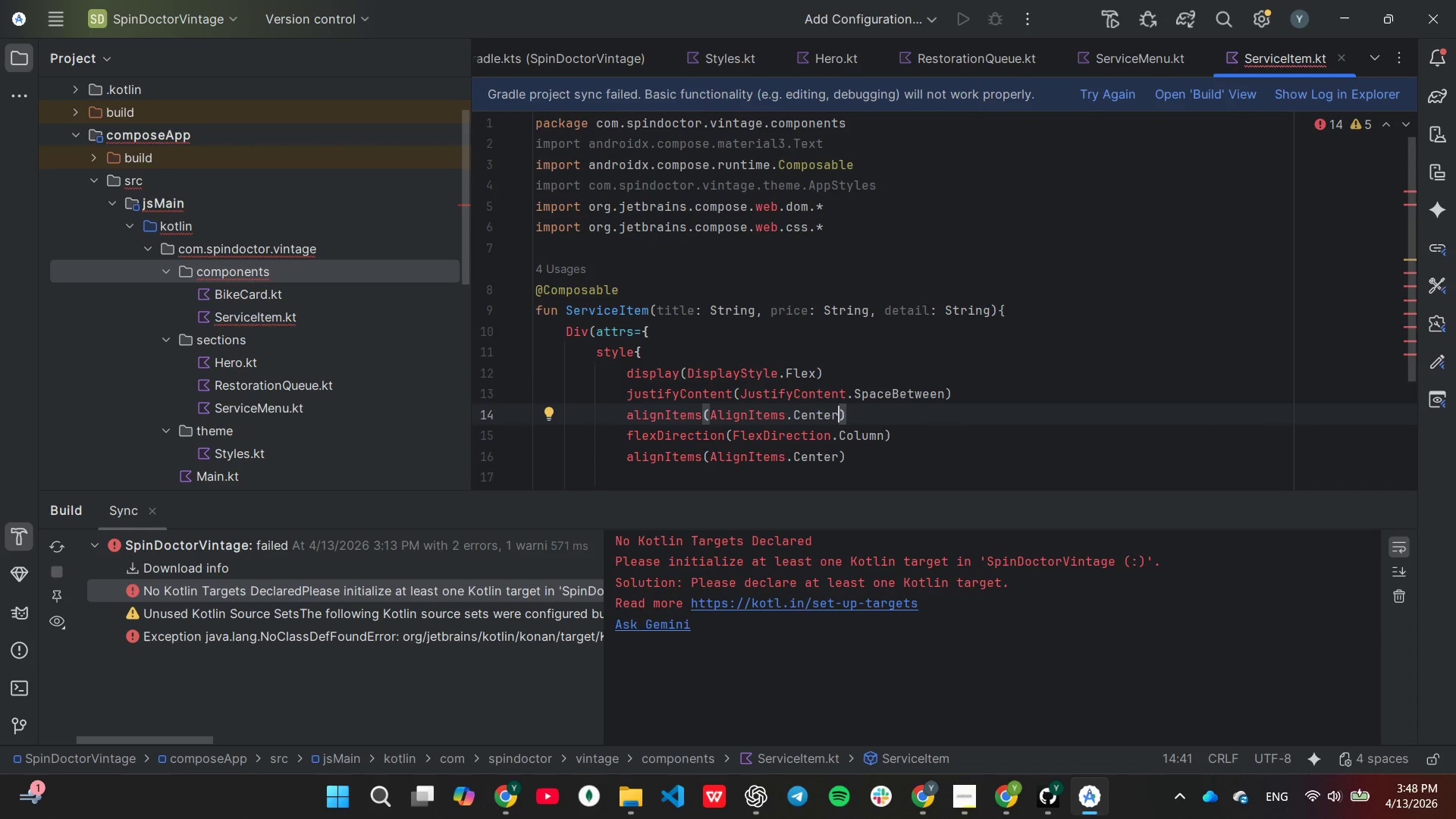 
left_click_drag(start_coordinate=[629, 435], to_coordinate=[859, 463])
 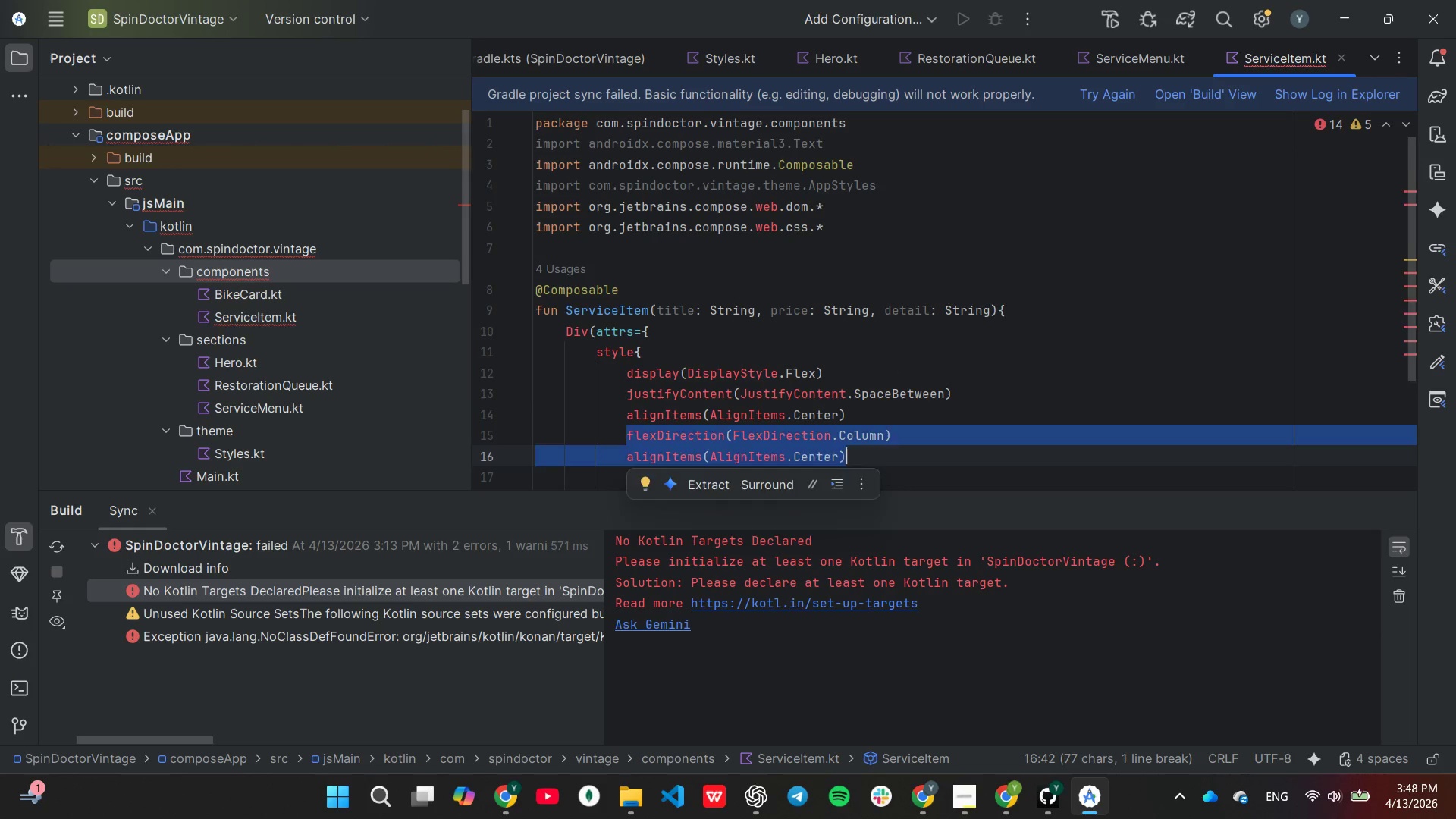 
key(Backspace)
 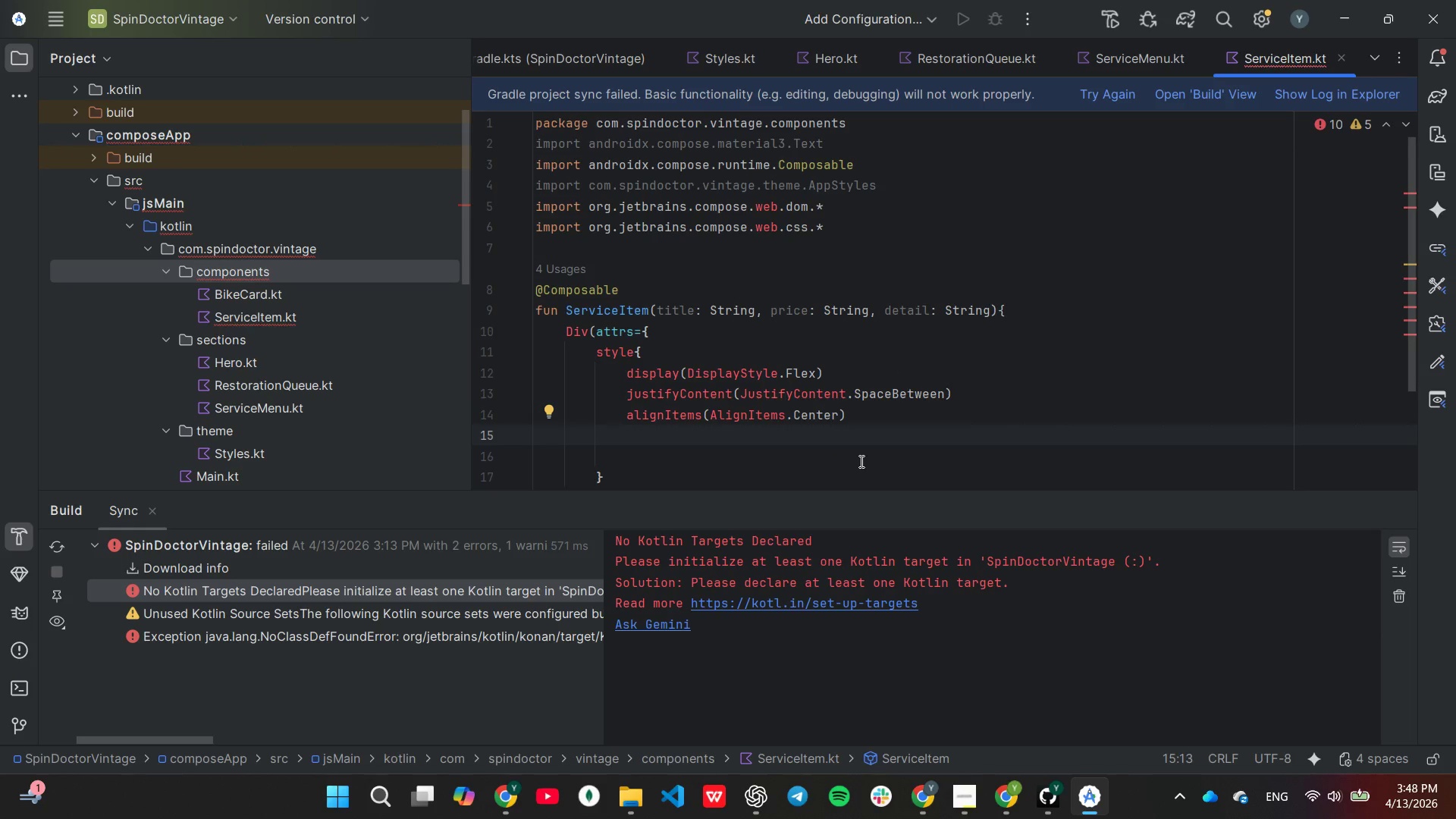 
type(borderBottom()
 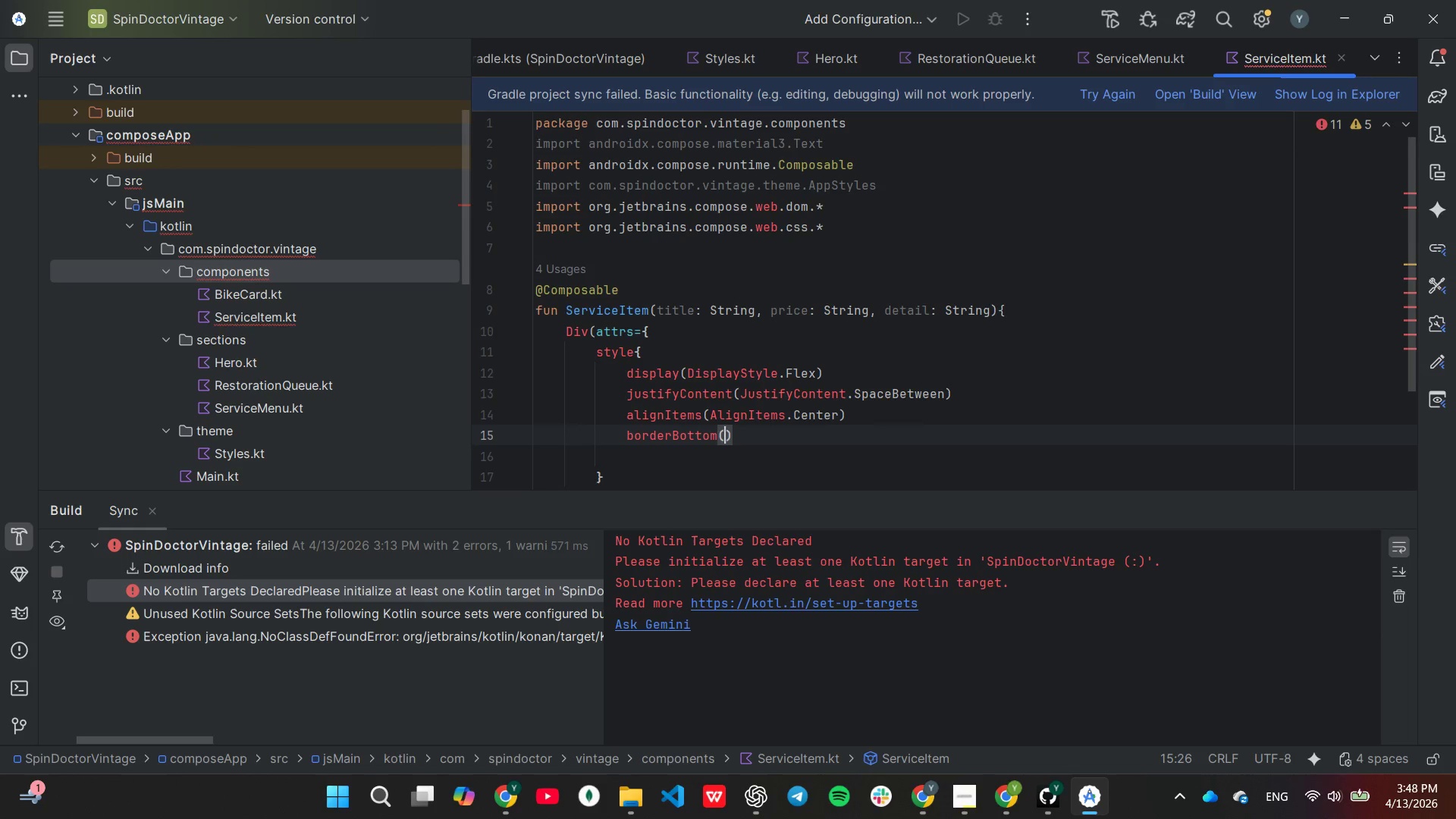 
wait(28.56)
 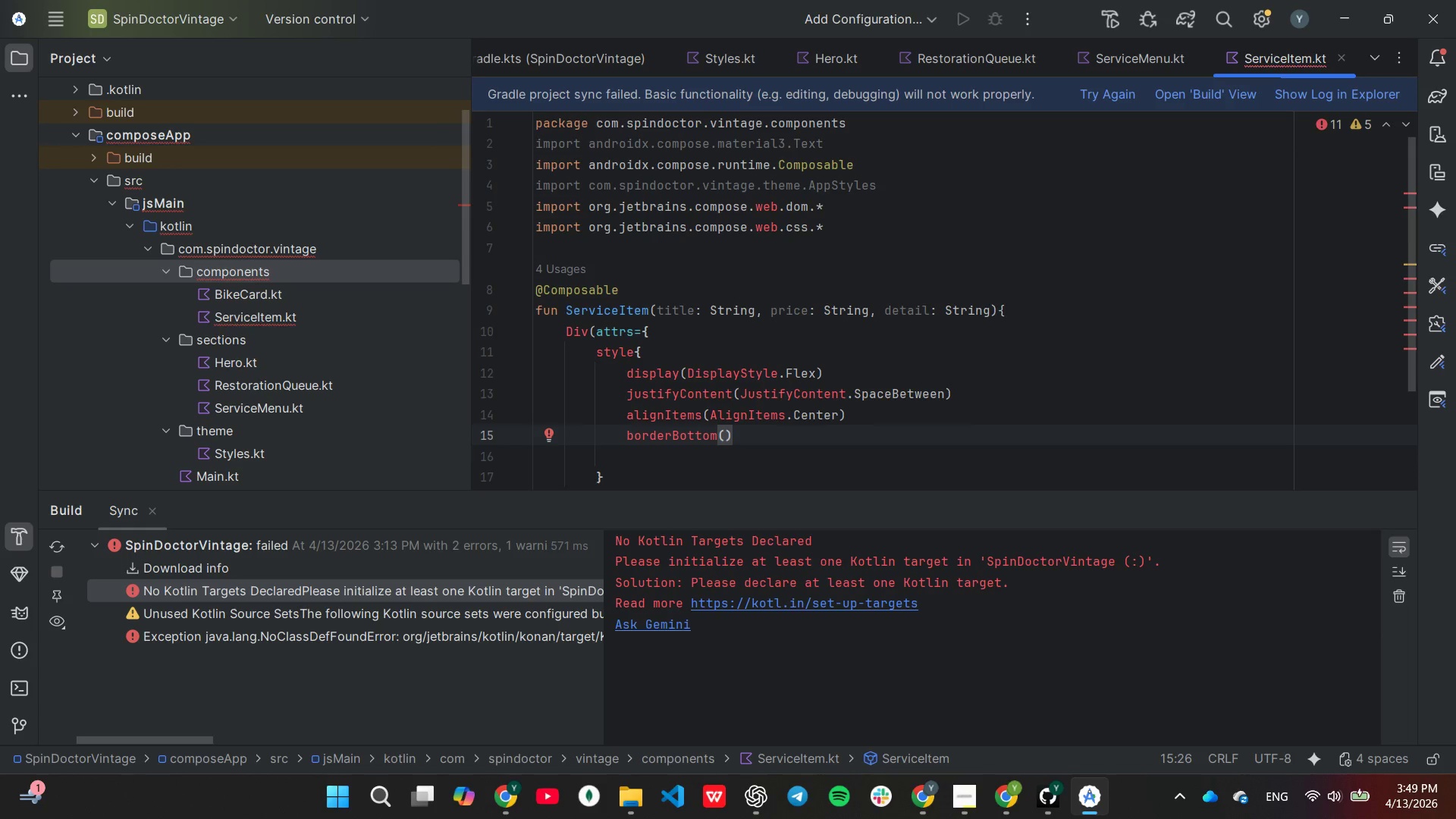 
type(1.px, LineStyle.Solid, App)
 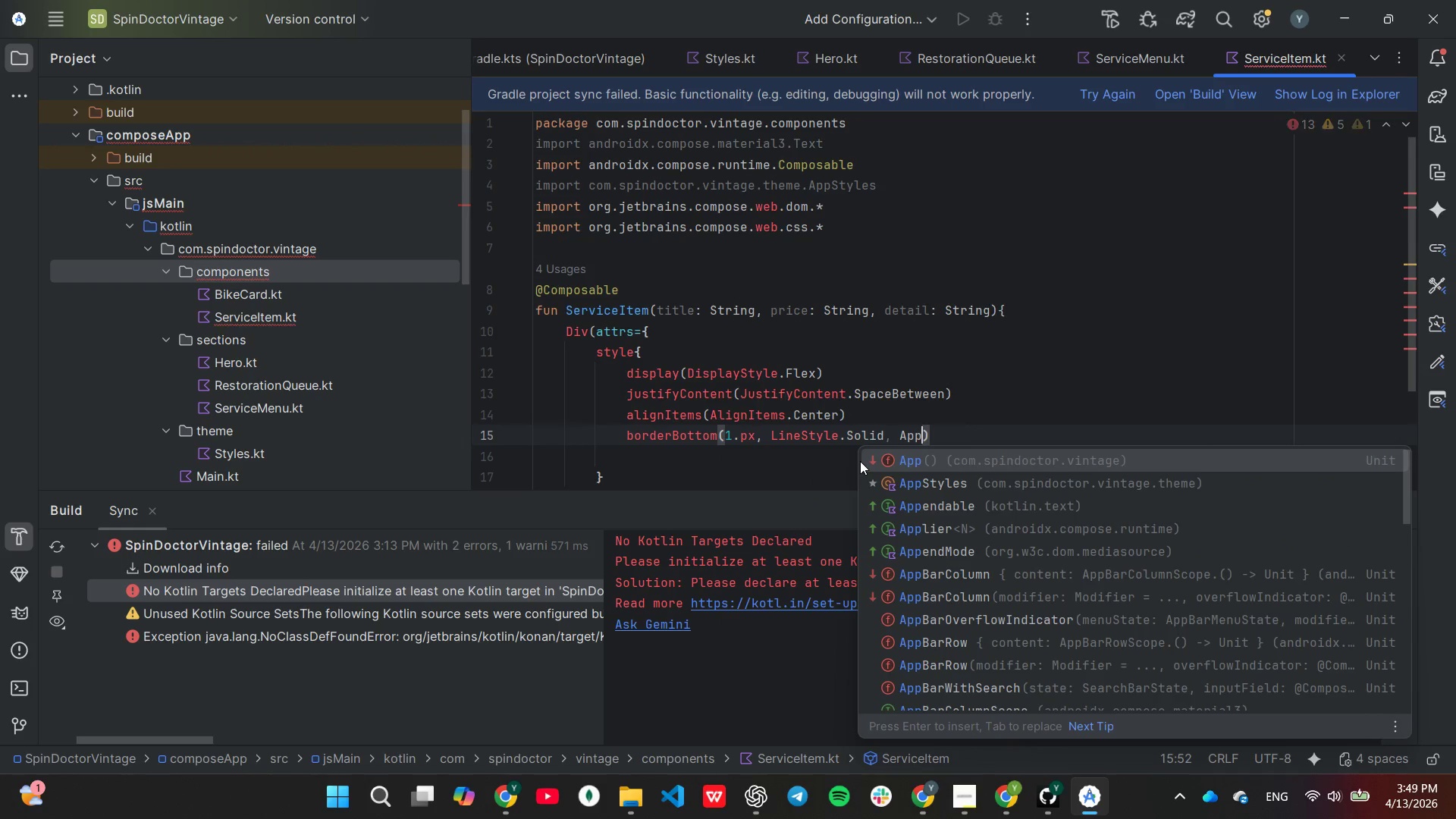 
key(ArrowDown)
 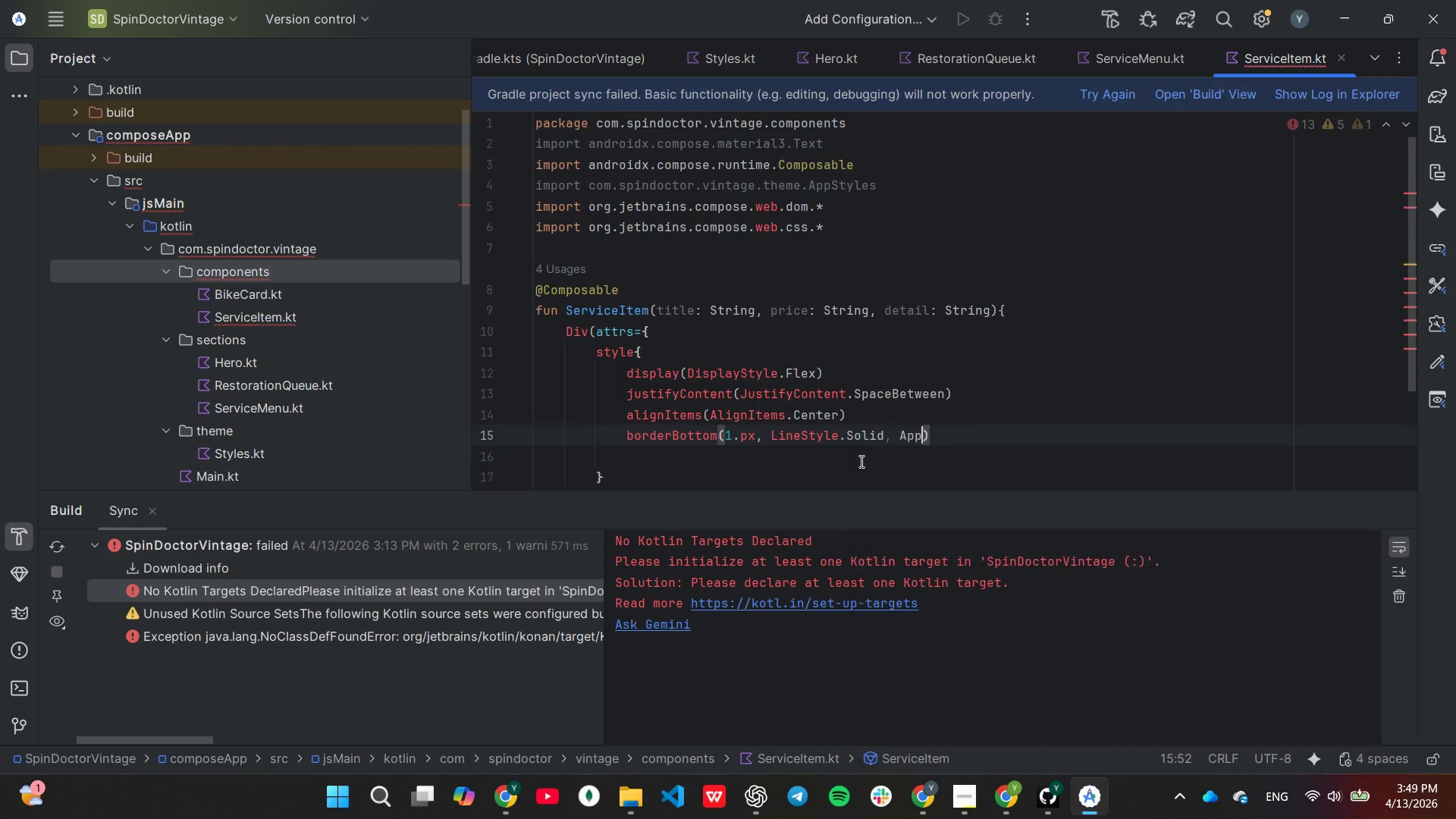 
key(Enter)
 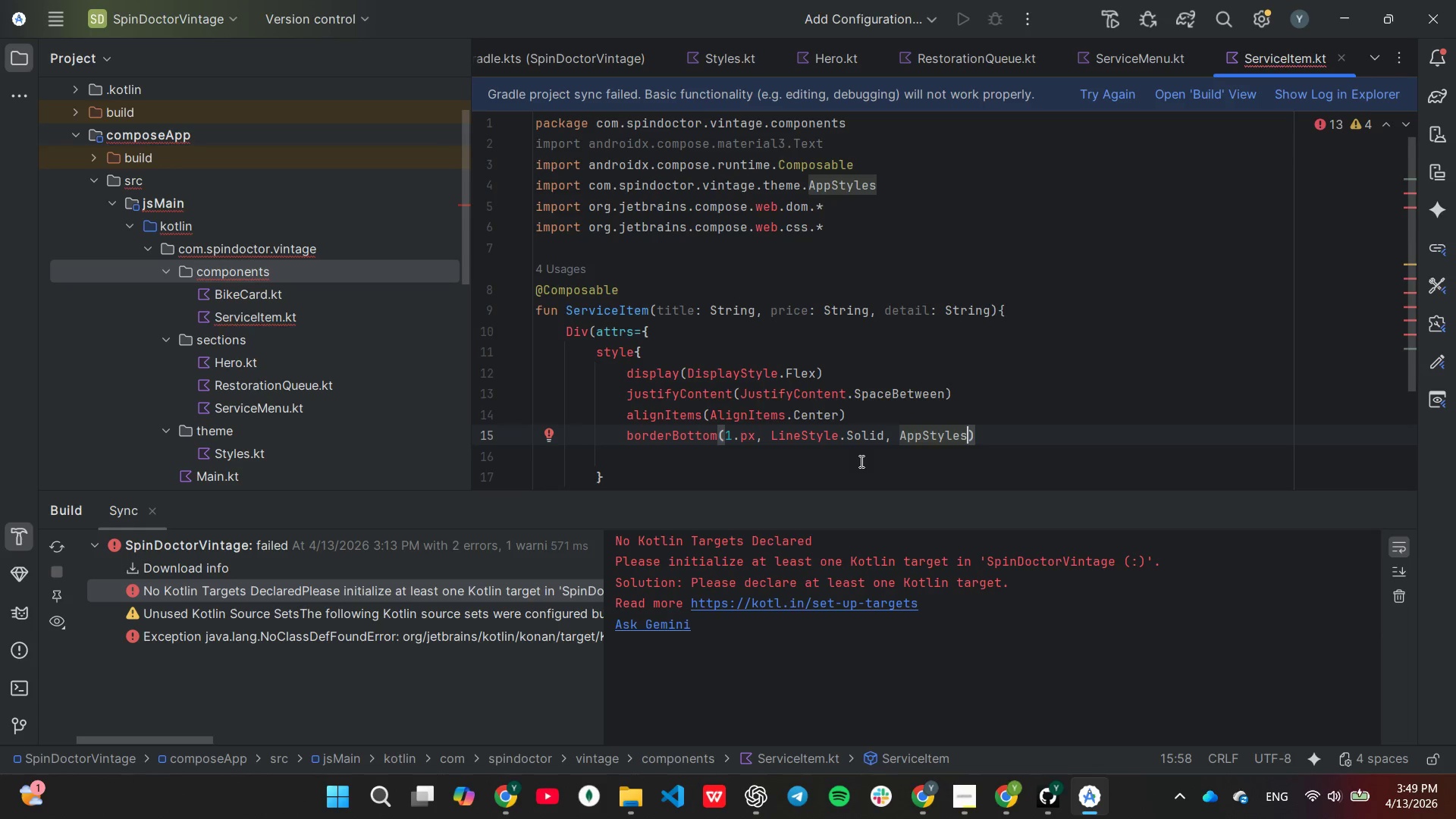 
key(Period)
 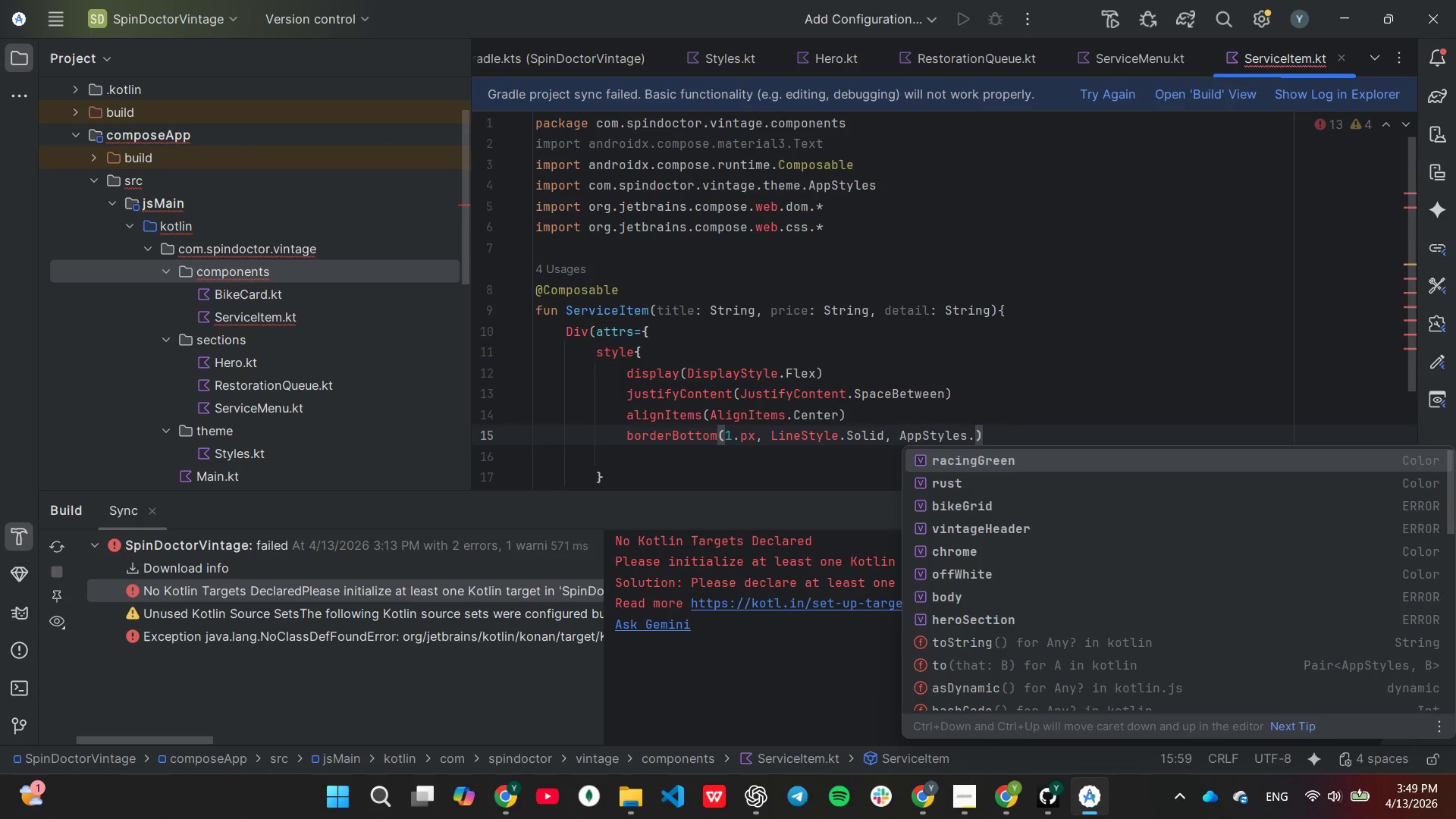 
key(ArrowDown)
 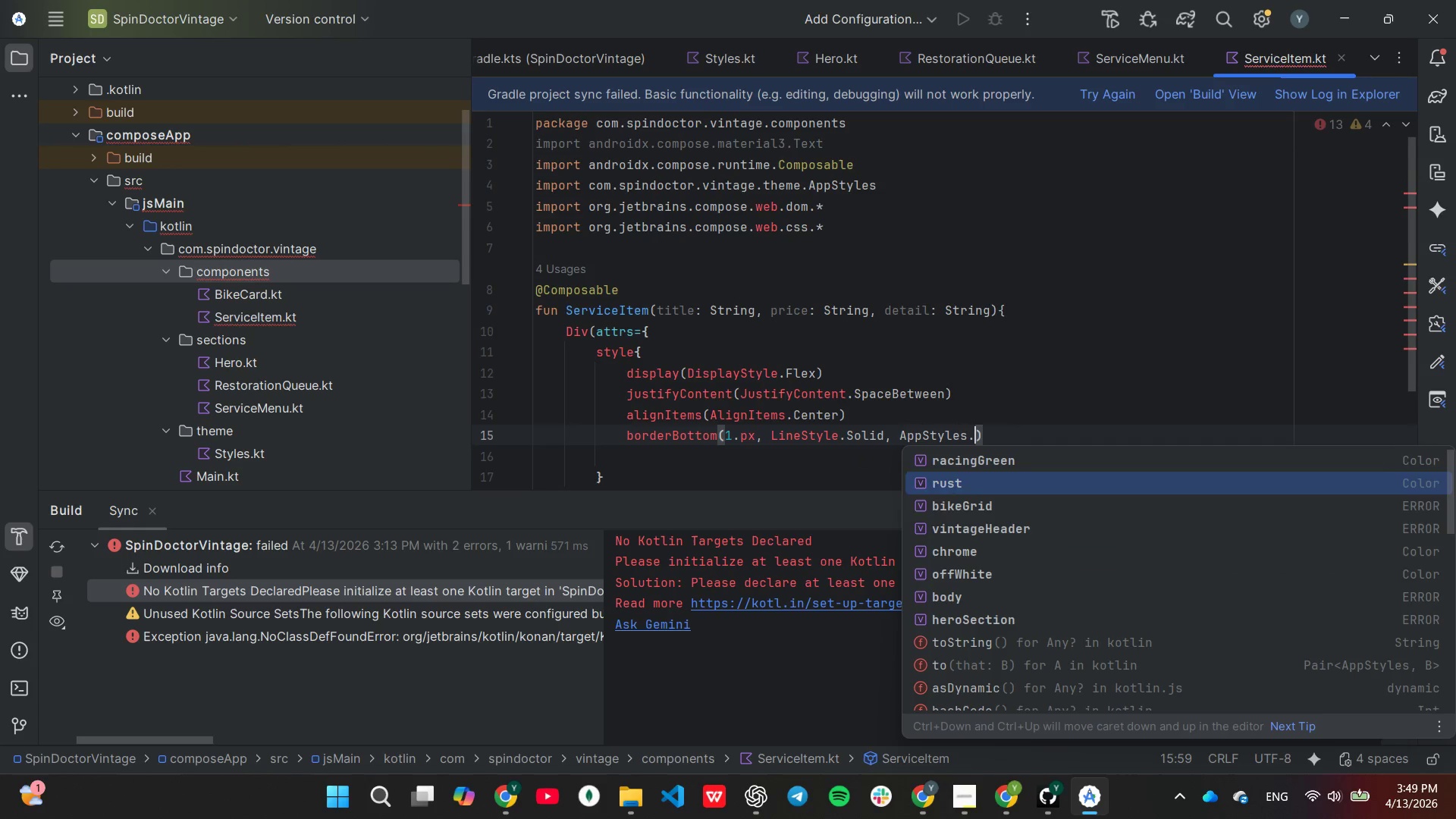 
key(ArrowDown)
 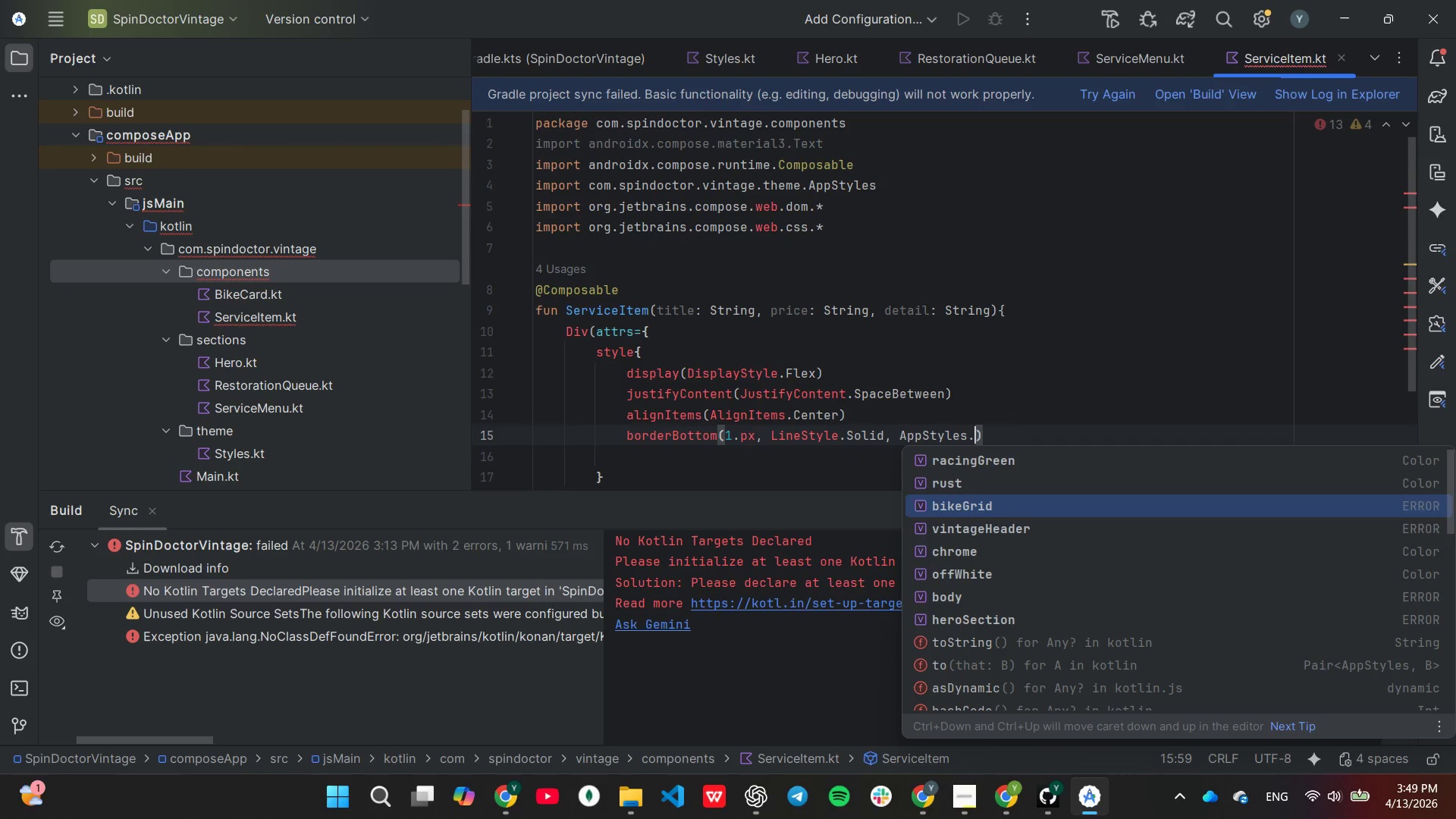 
key(ArrowDown)
 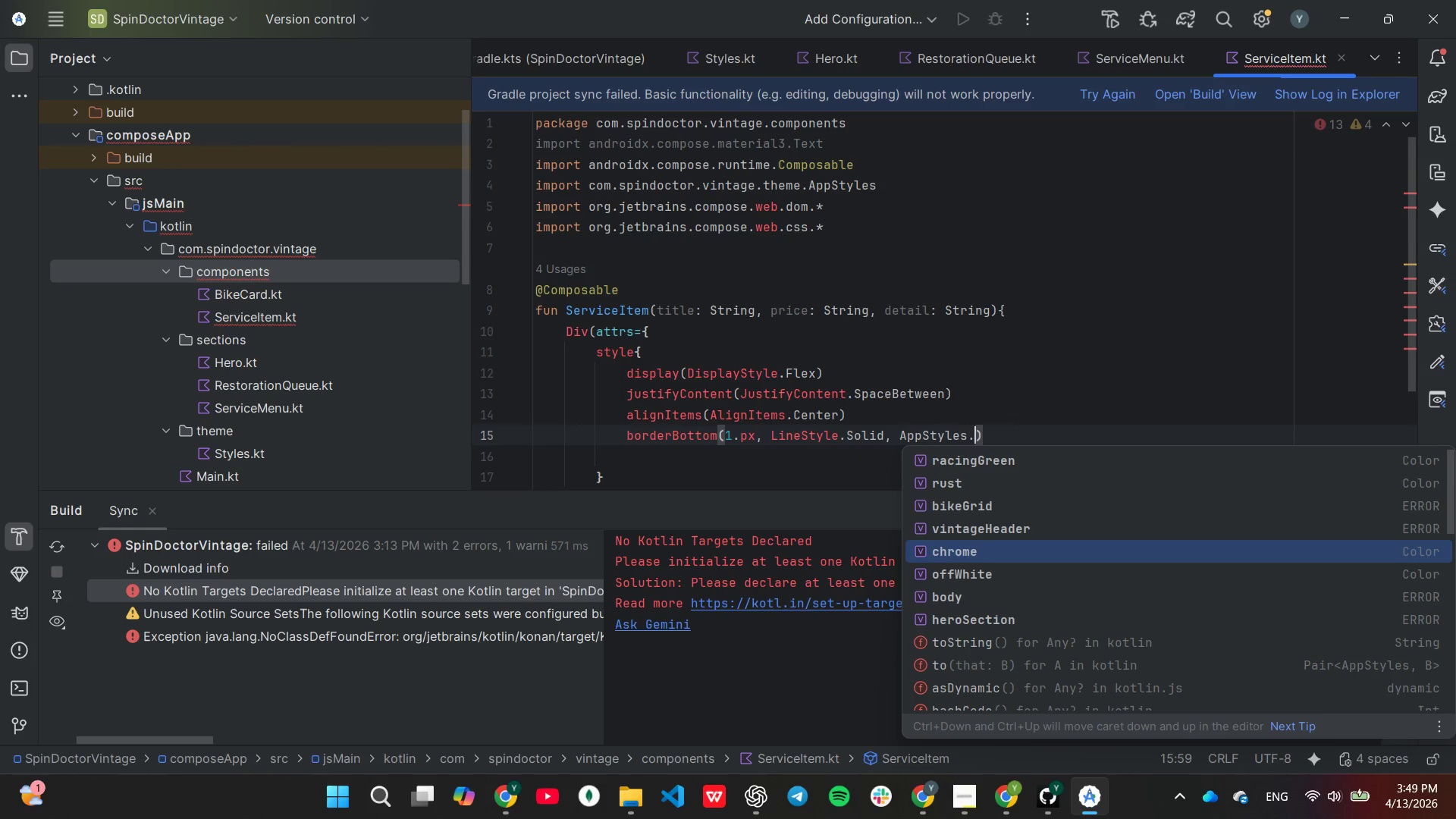 
key(ArrowDown)
 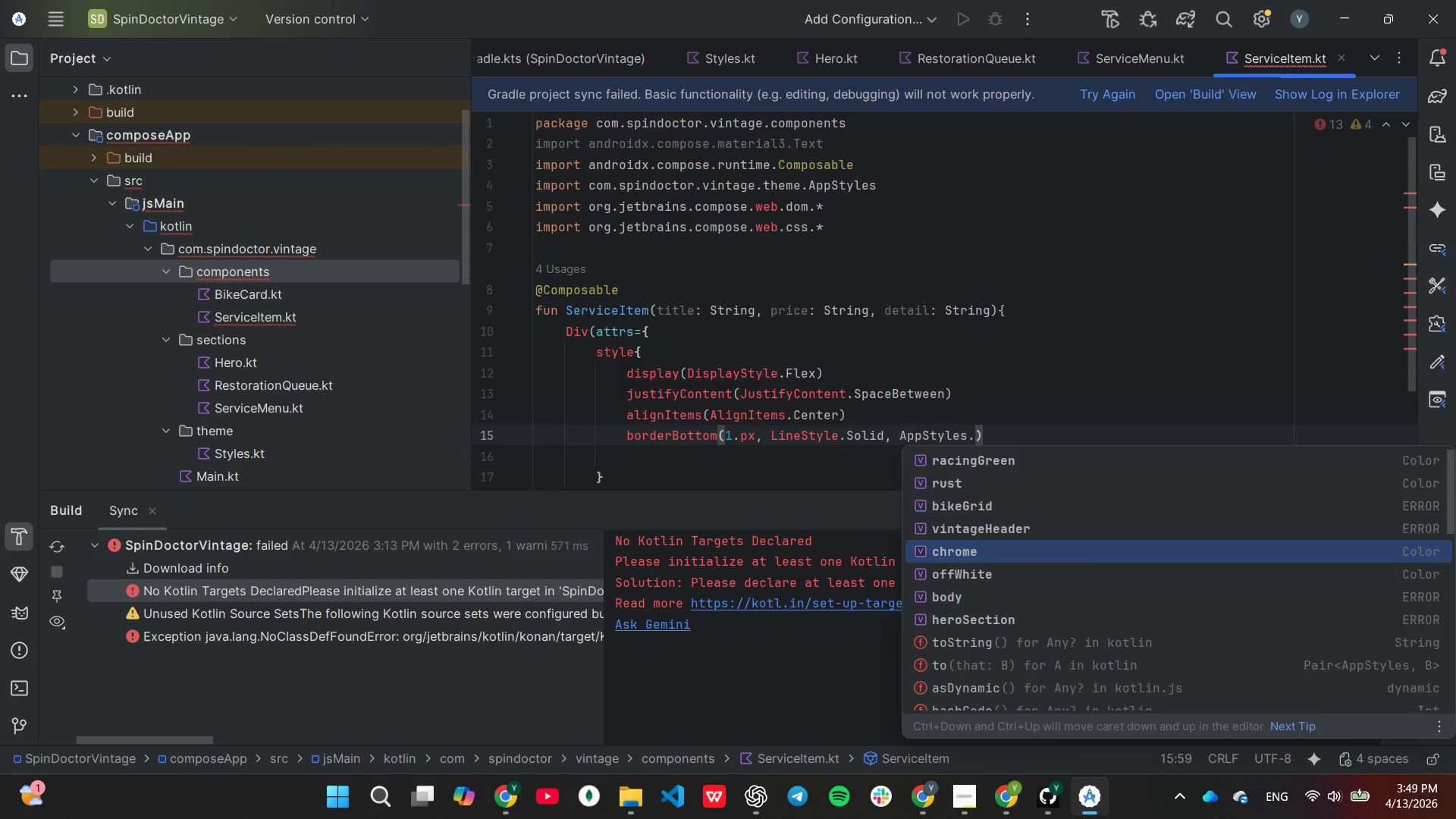 
key(Enter)
 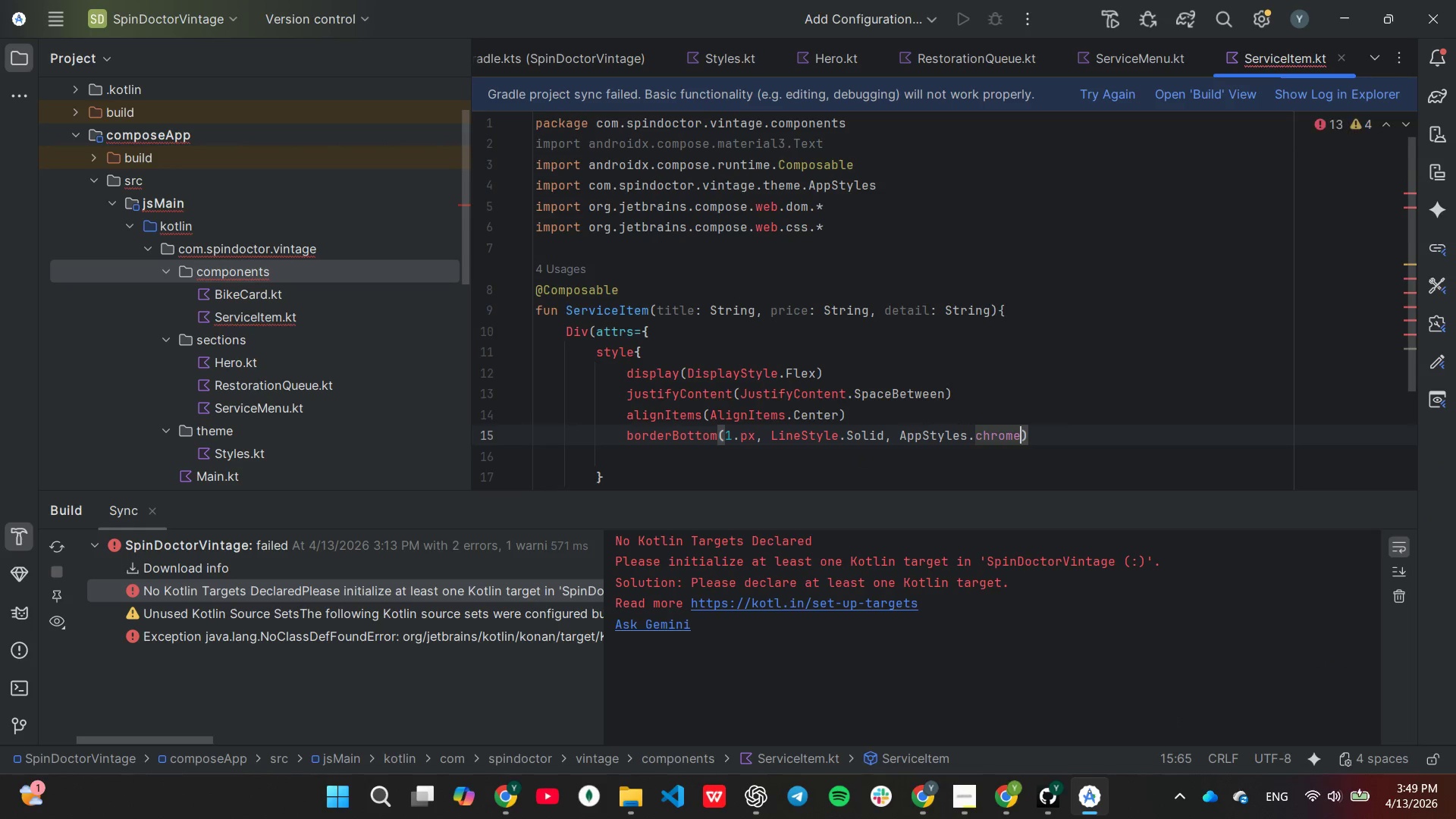 
key(ArrowRight)
 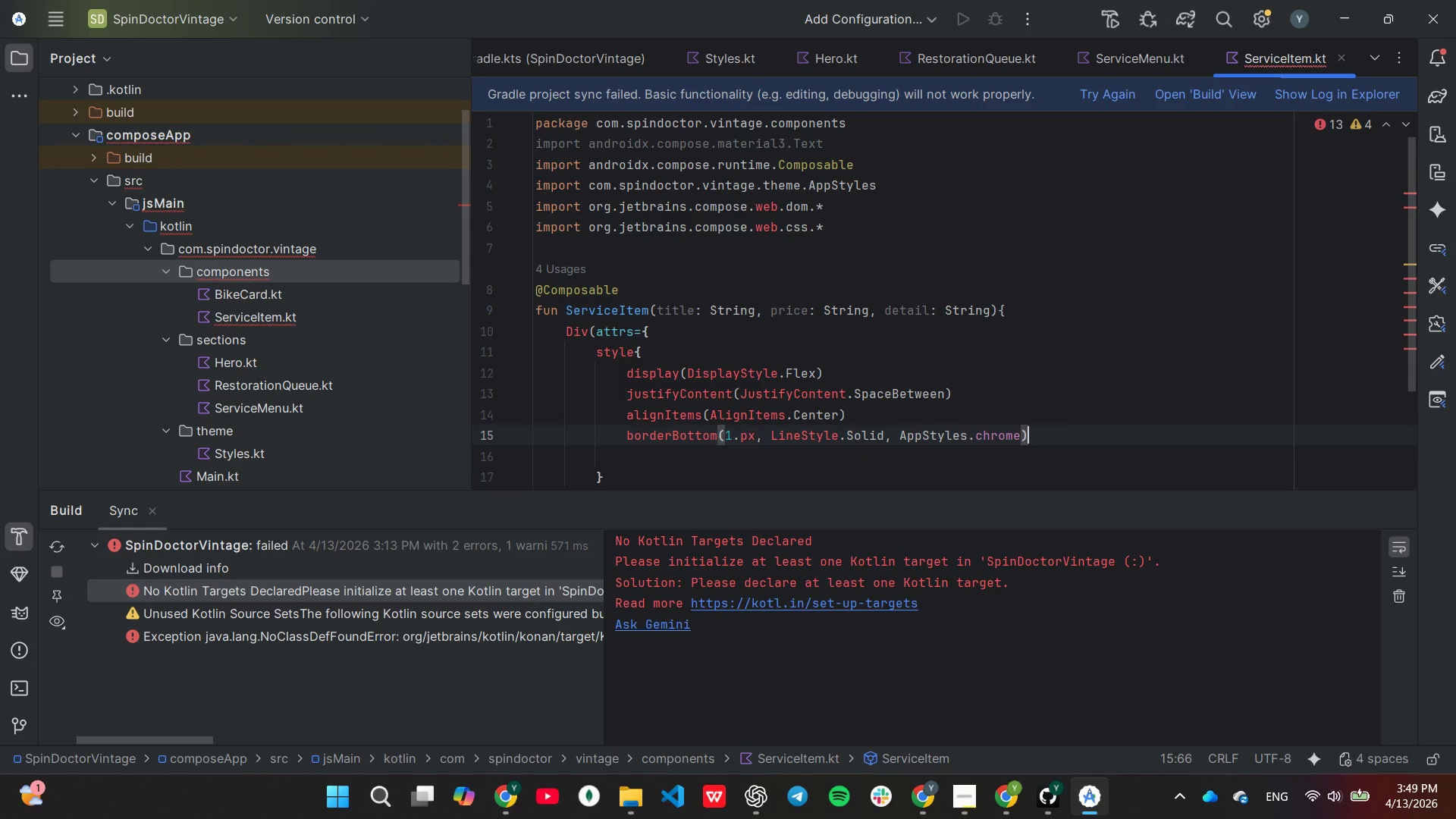 
key(Enter)
 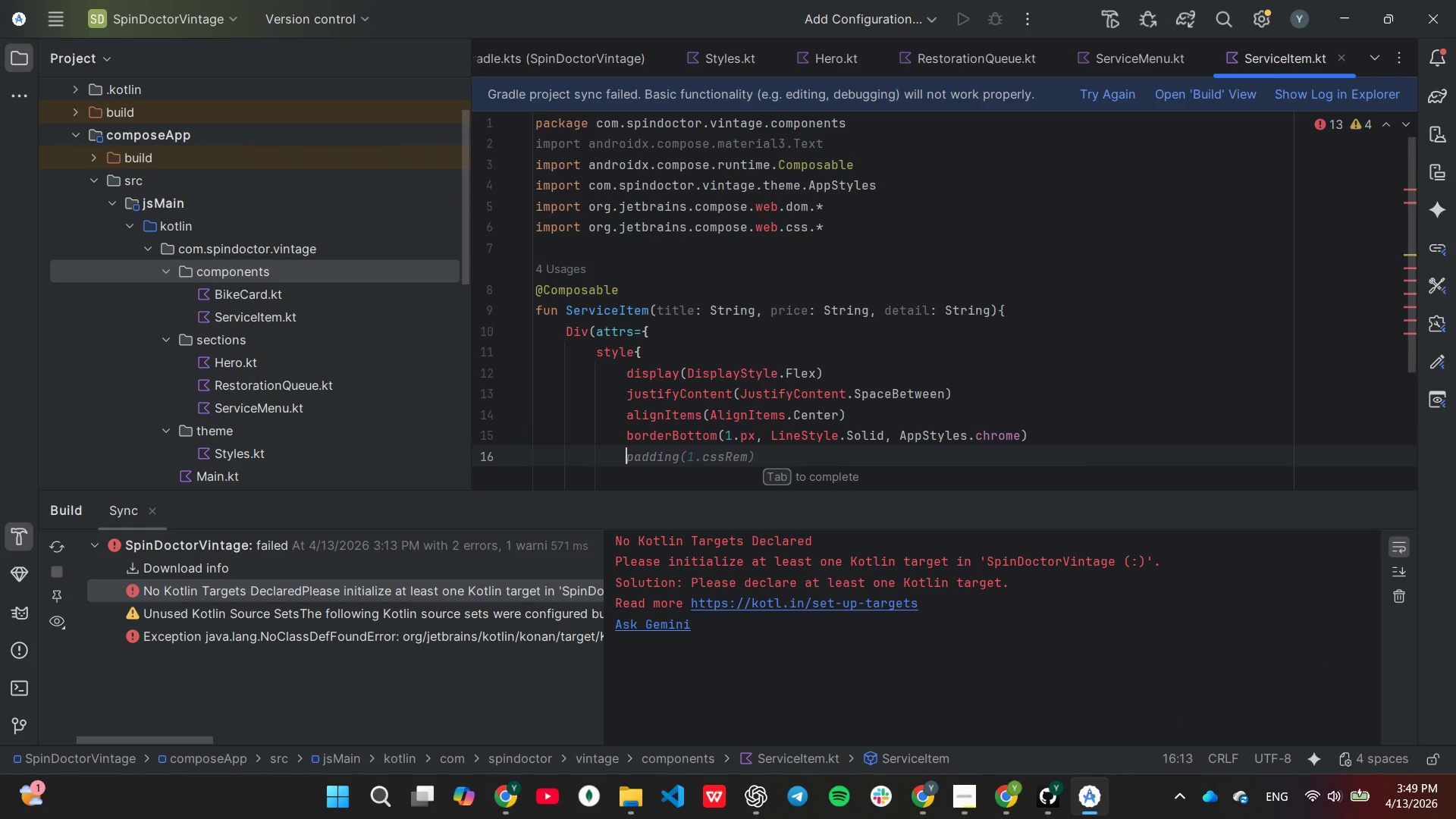 
type(marginBottom(1.cssRem)
 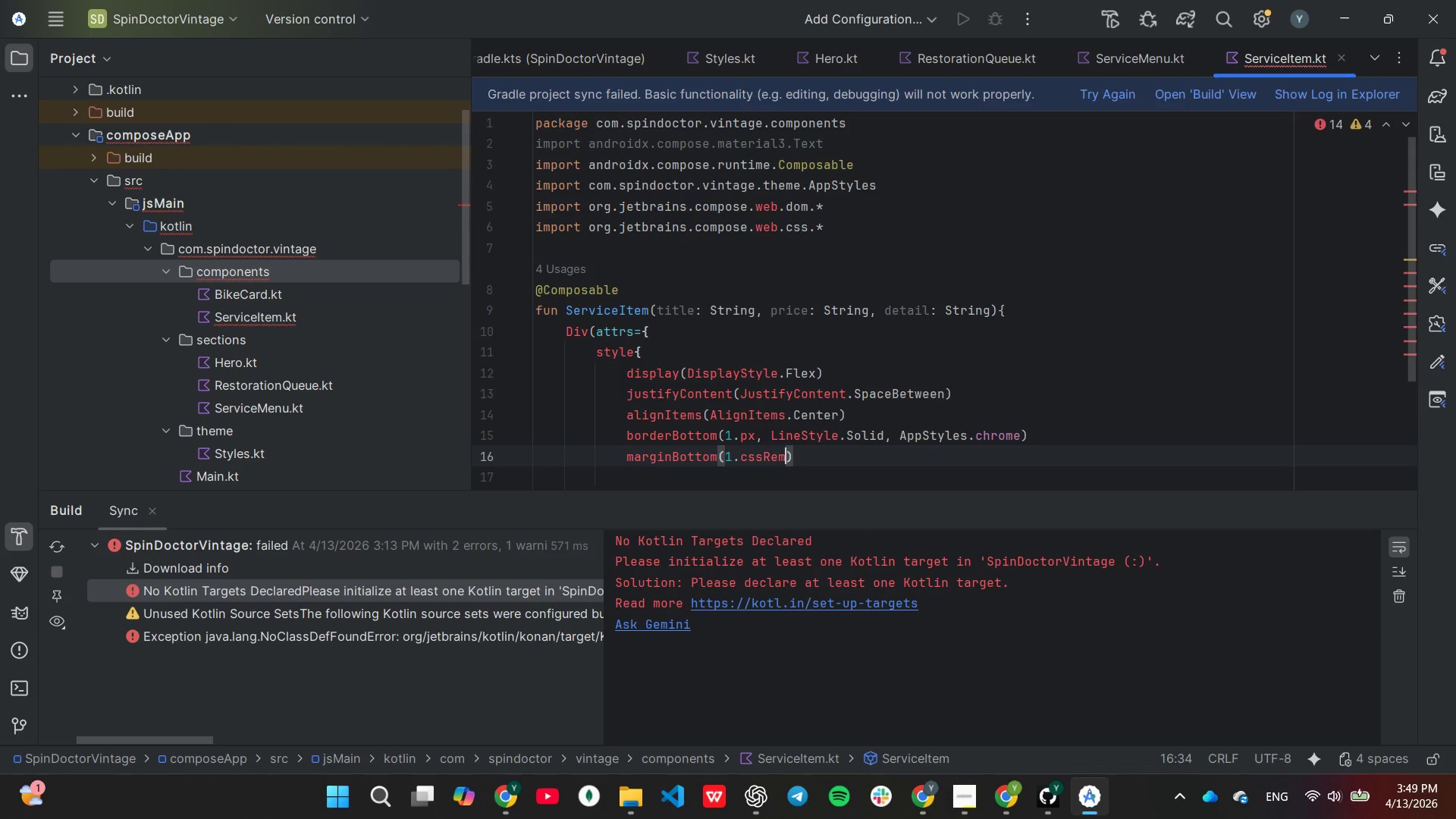 
key(ArrowRight)
 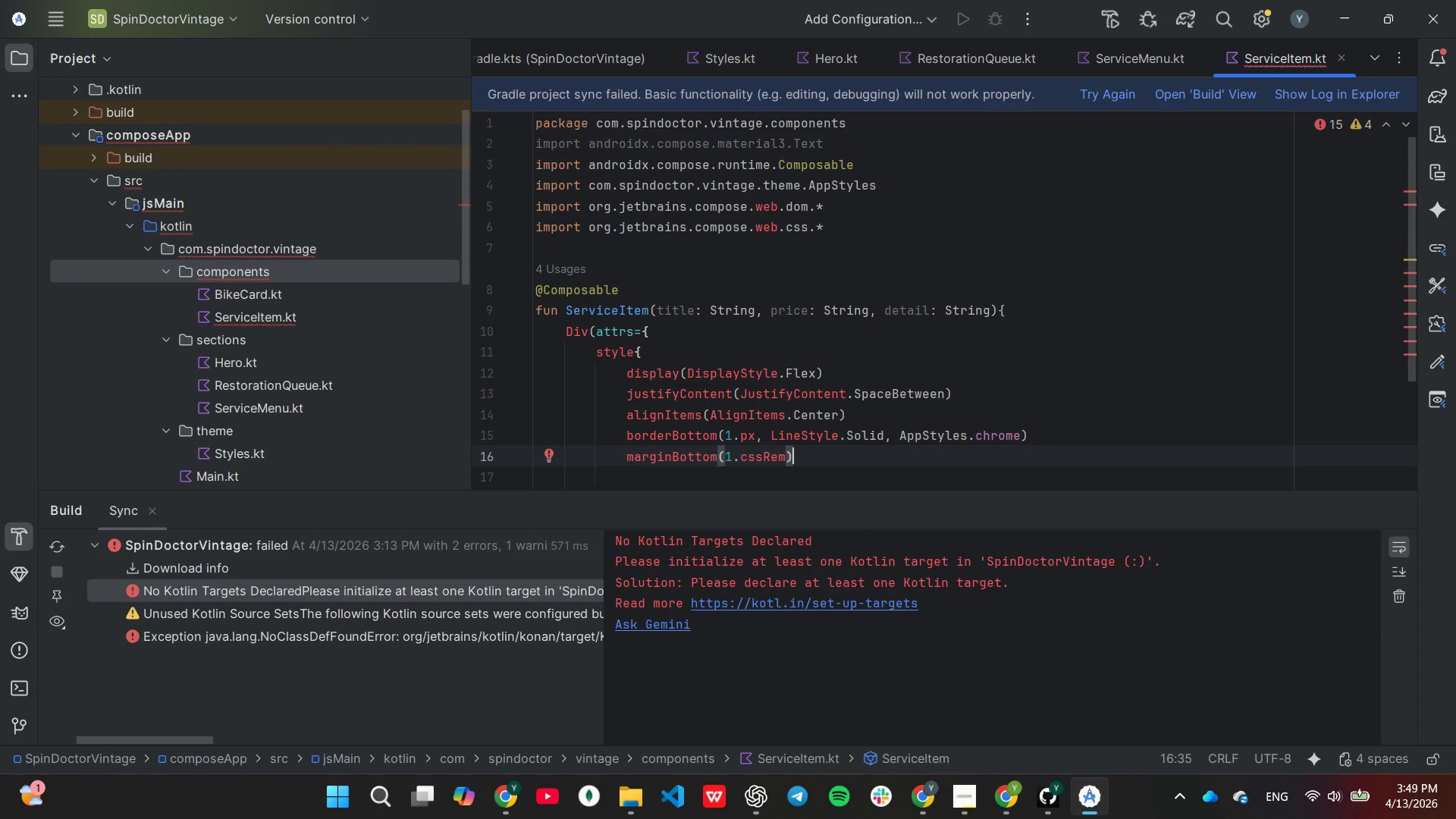 
key(ArrowDown)
 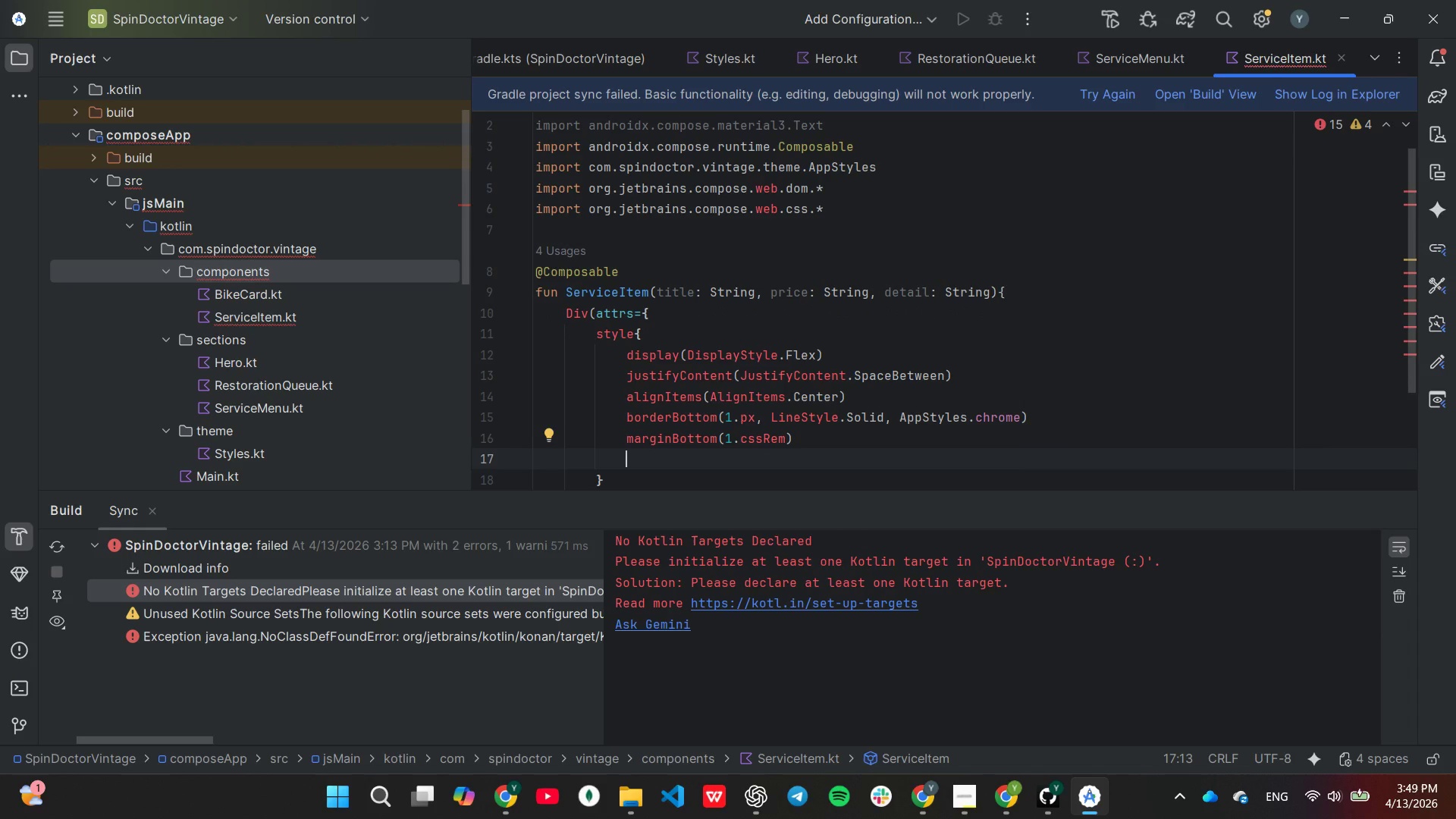 
type(paddingBottom(o)
key(Backspace)
type(0.5.cssRem)
 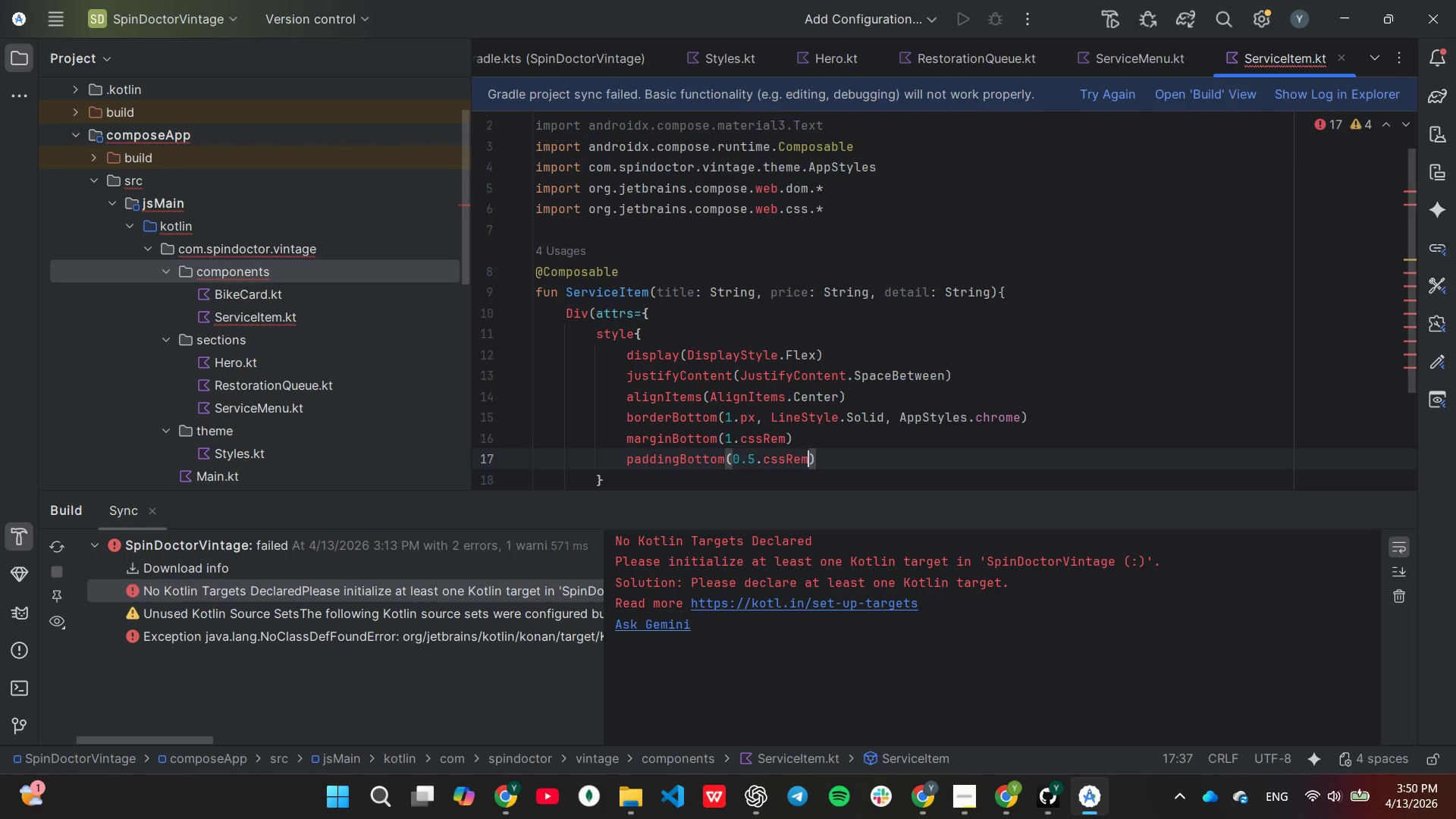 
wait(10.73)
 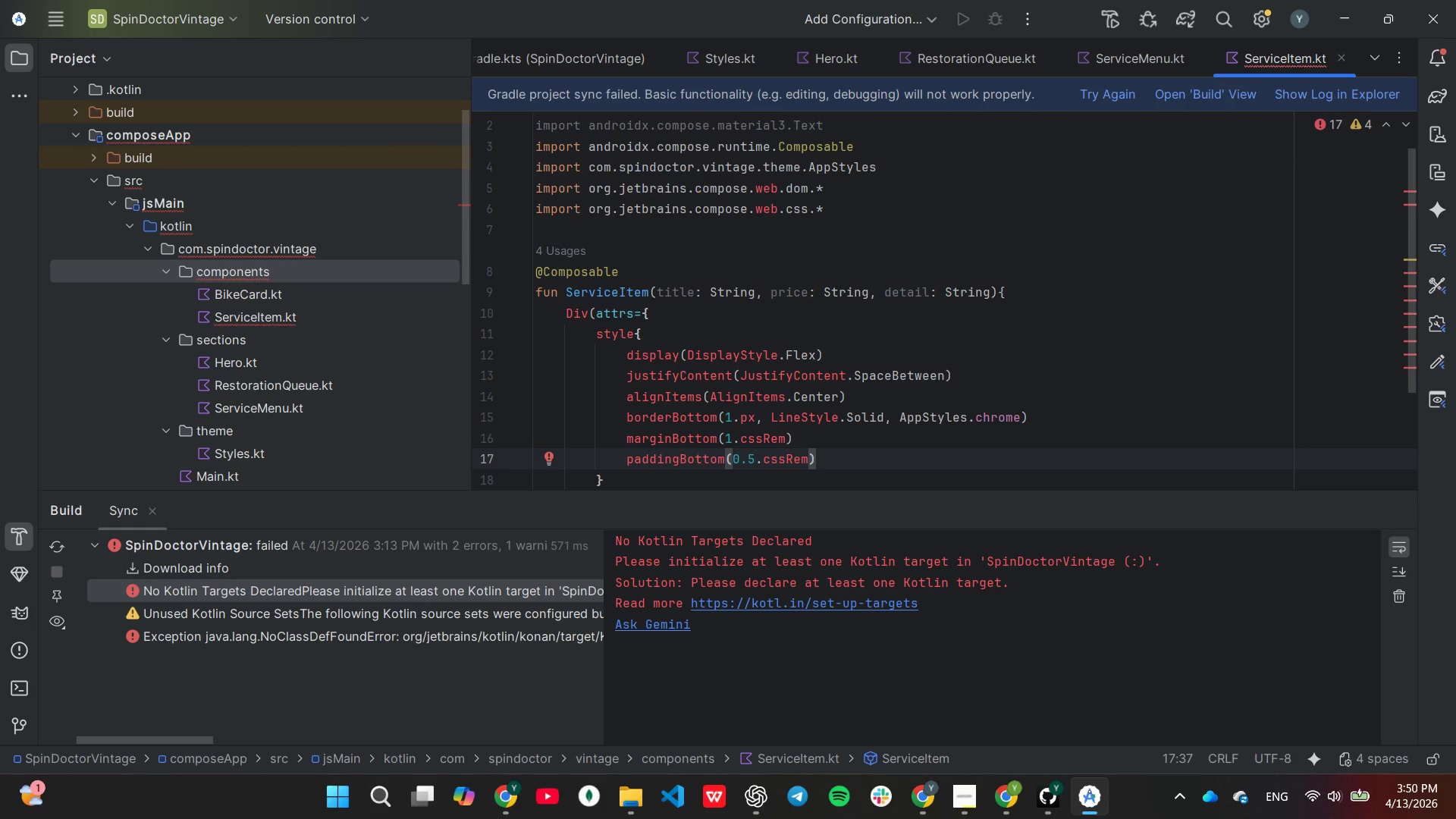 
key(ArrowLeft)
 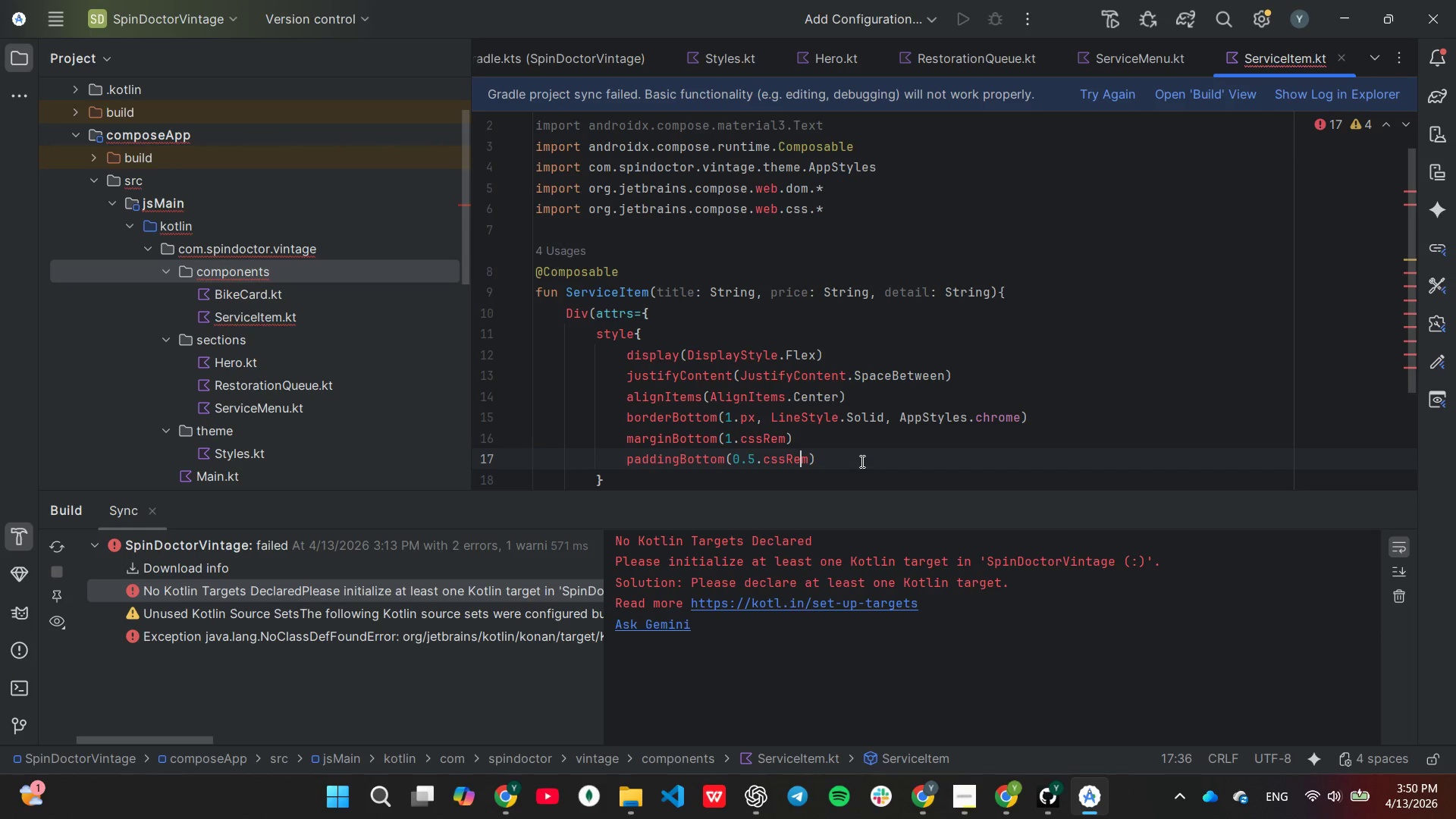 
key(ArrowDown)
 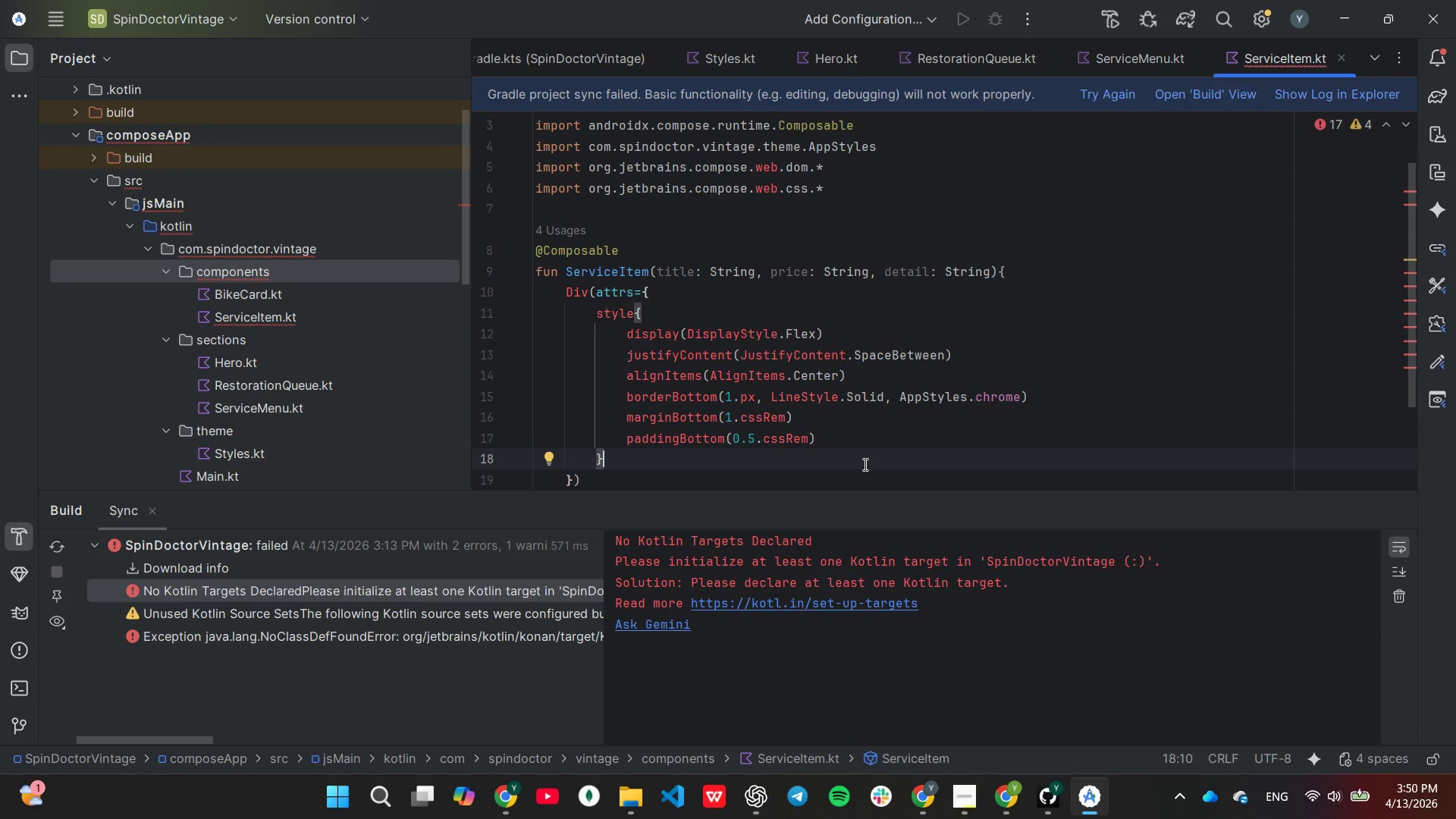 
scroll: coordinate [864, 464], scroll_direction: none, amount: 0.0
 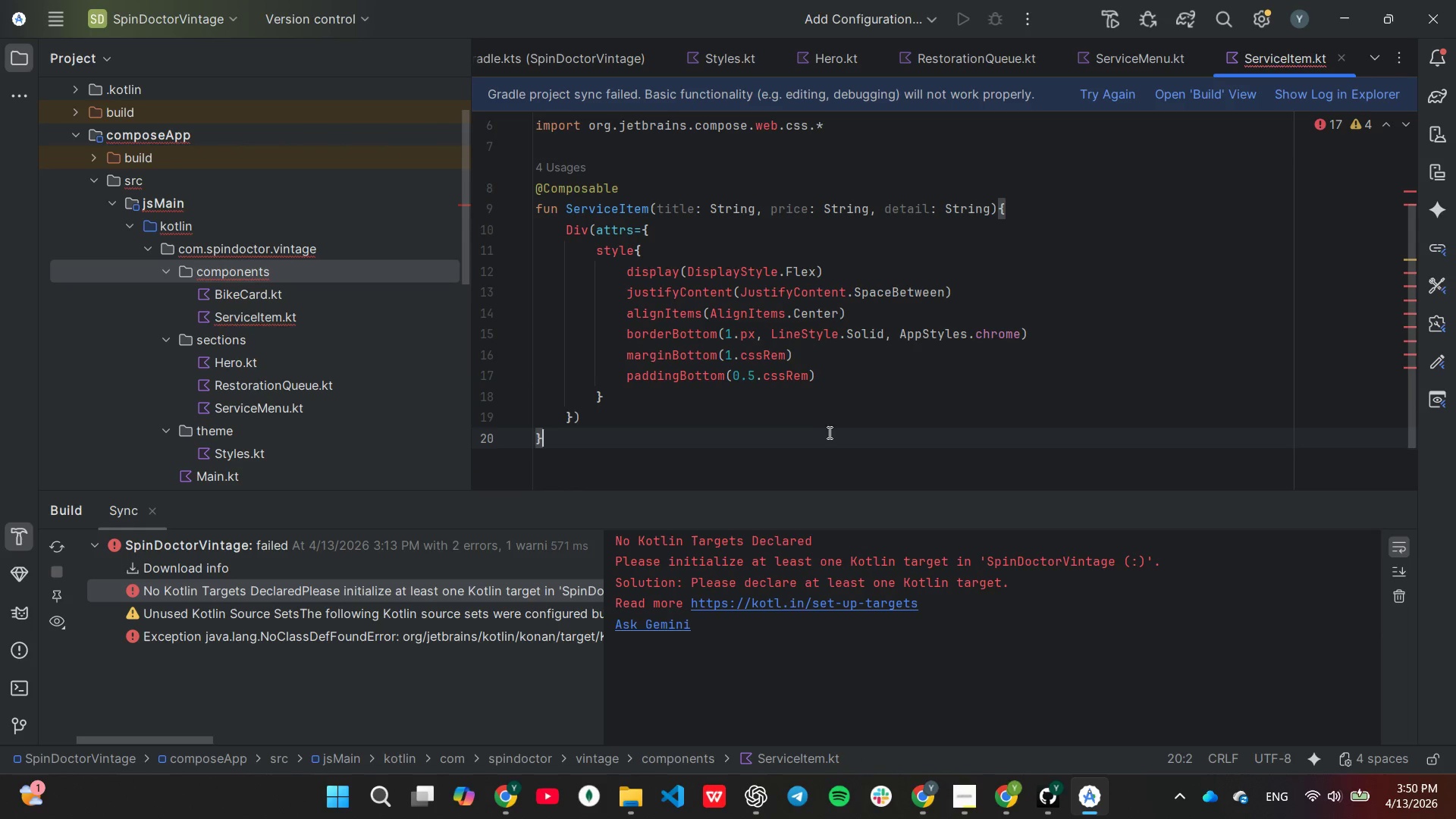 
left_click([822, 425])
 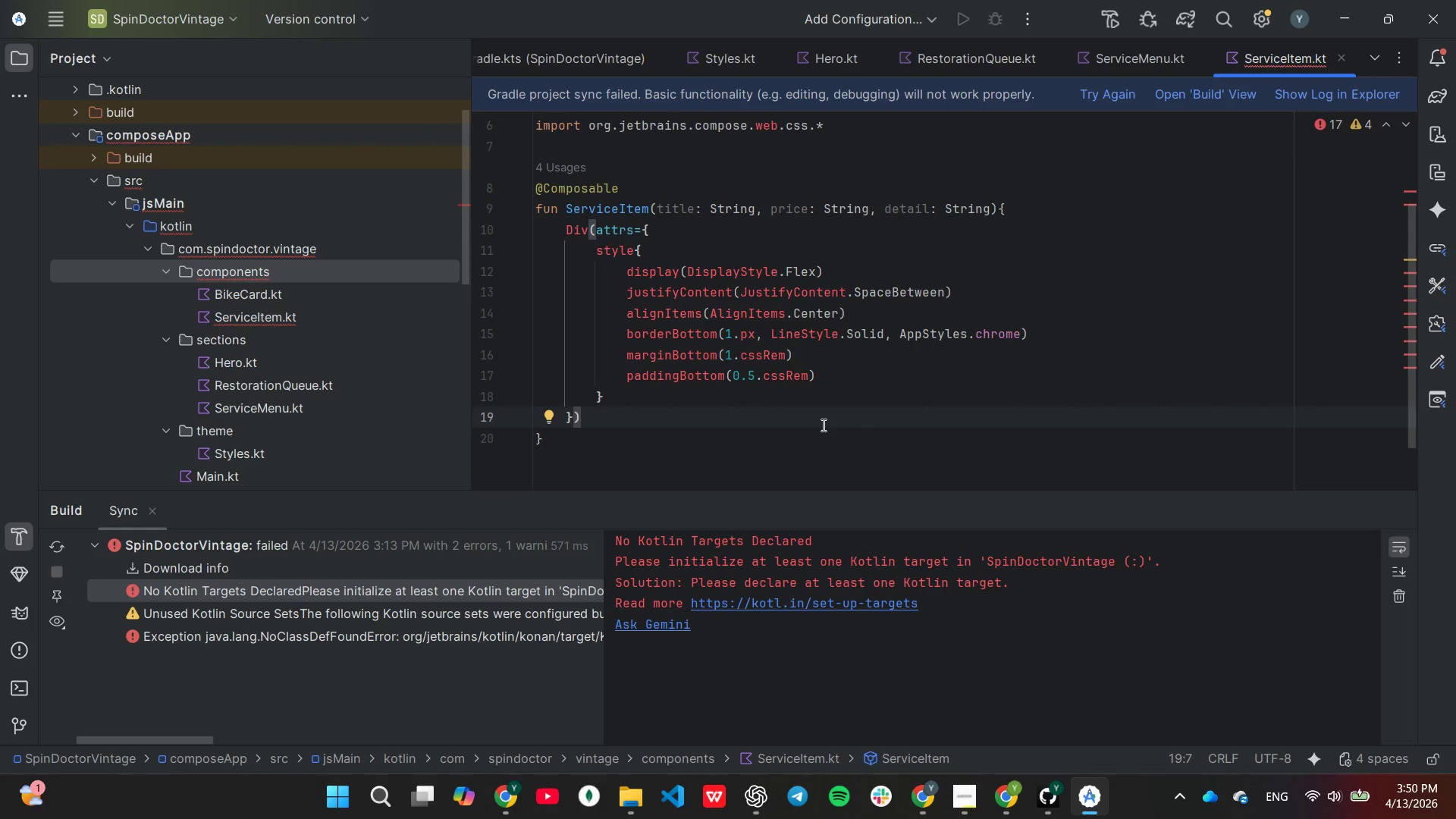 
key(Shift+ShiftLeft)
 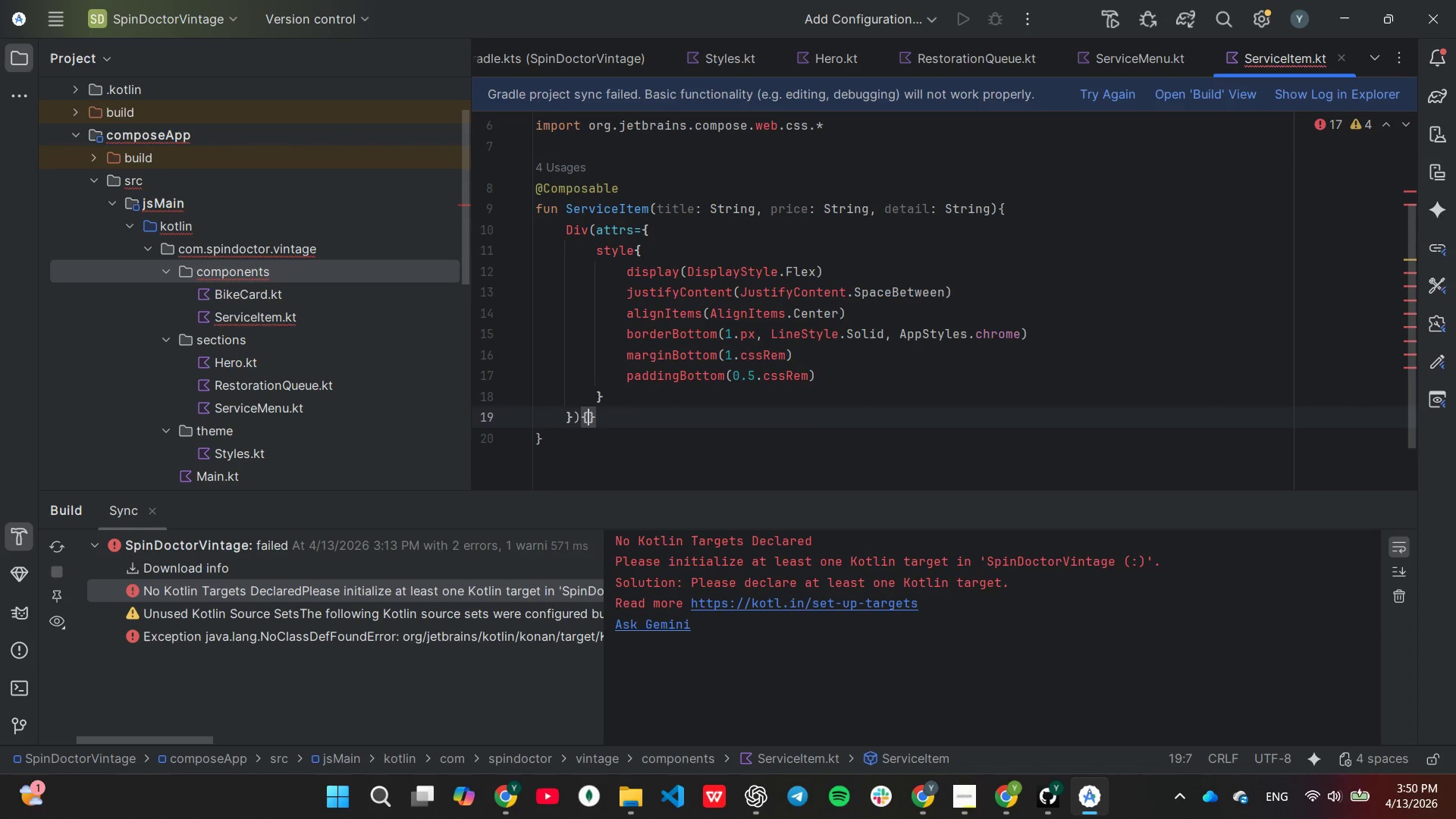 
key(Shift+BracketLeft)
 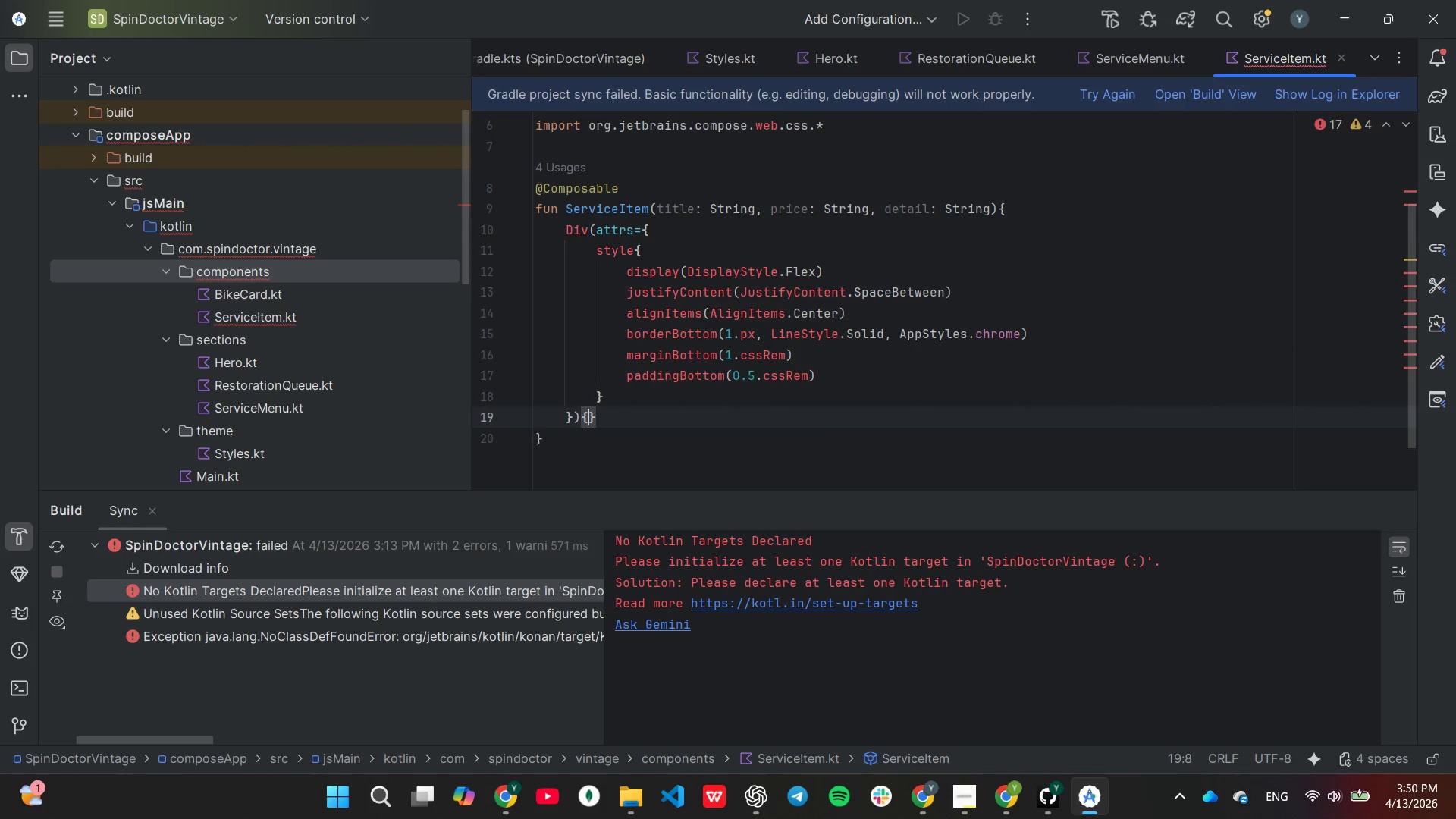 
key(Enter)
 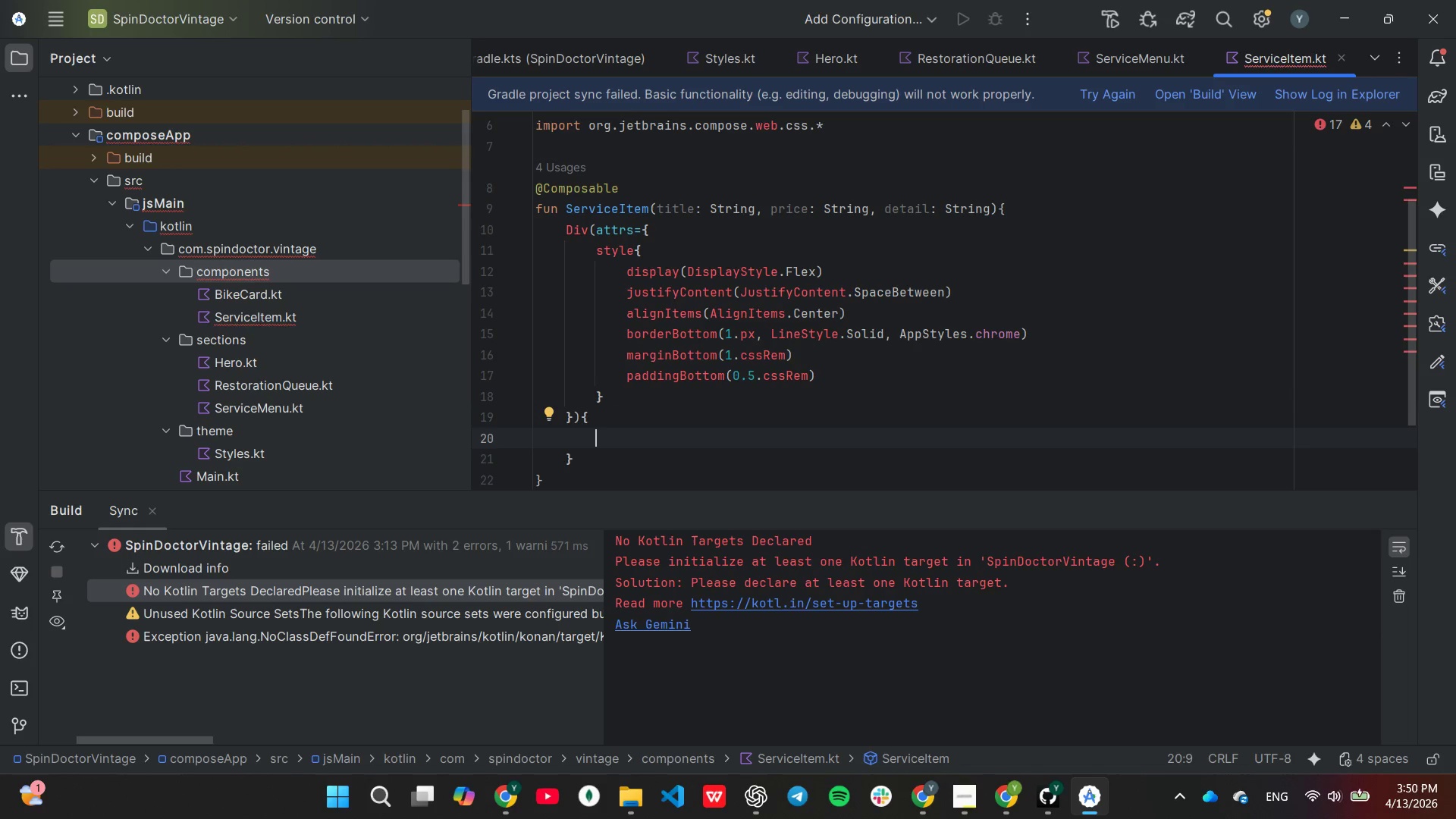 
type(Div{)
 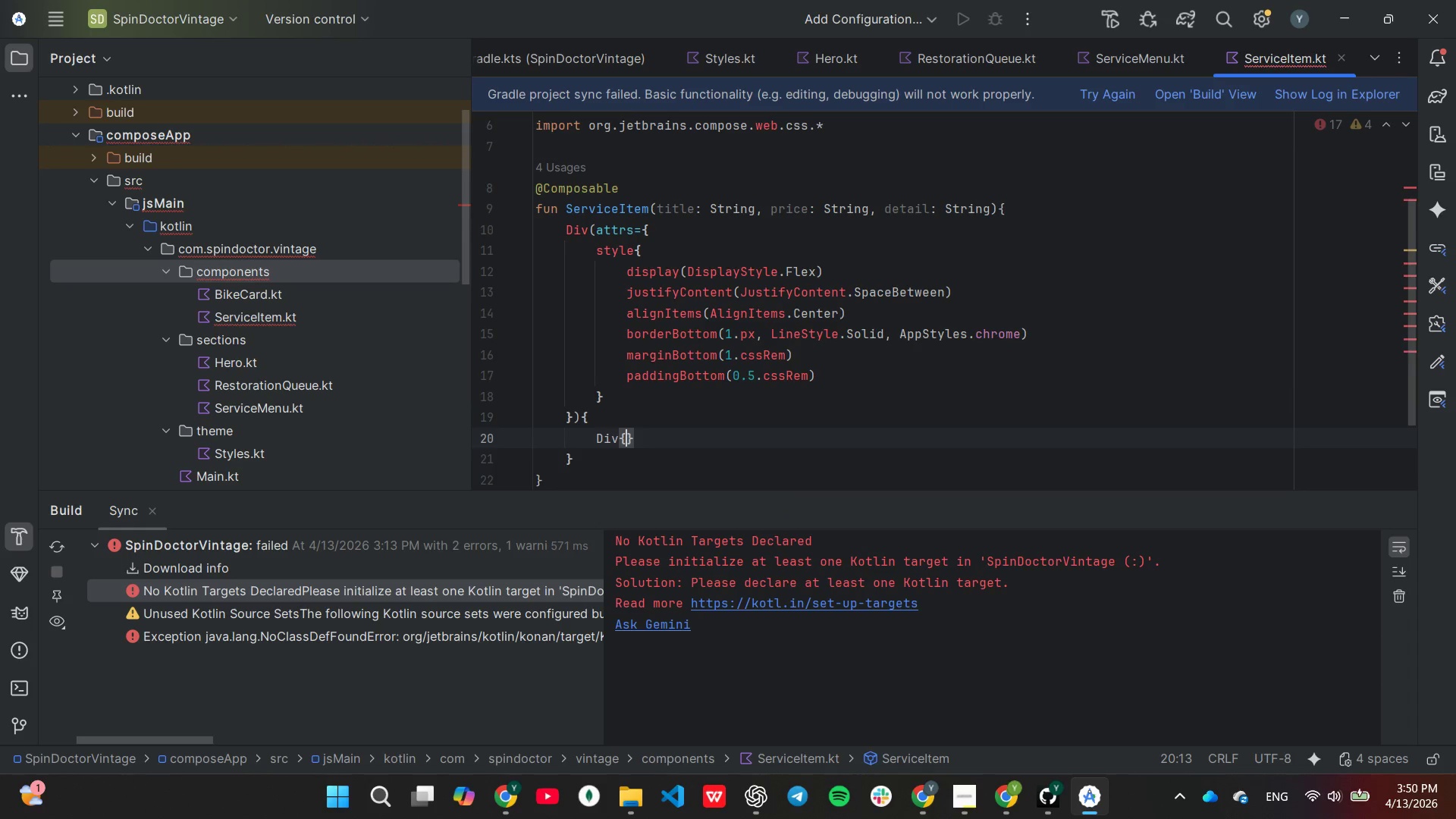 
key(Enter)
 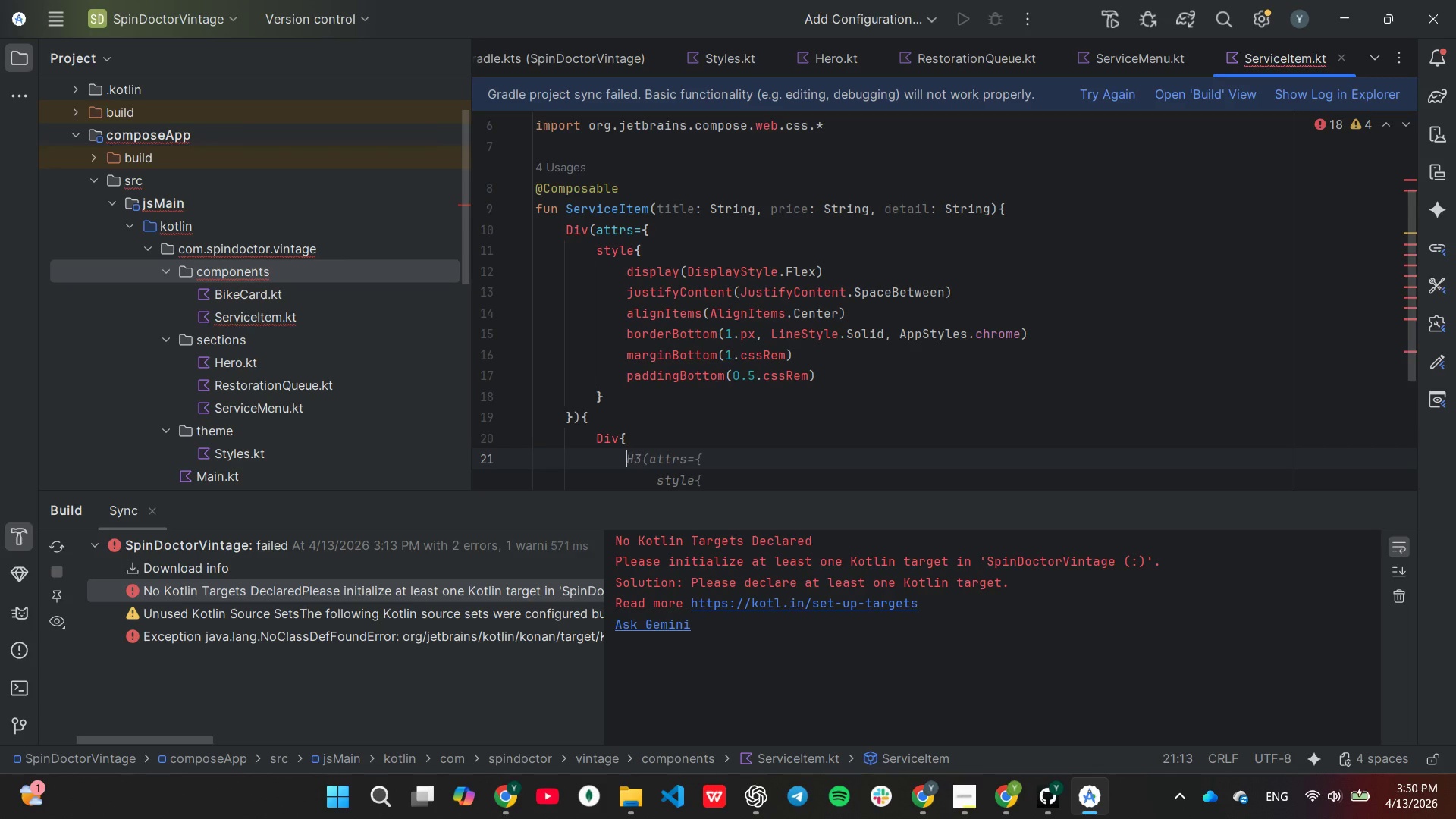 
type(H4(attrs={ style{margin)
 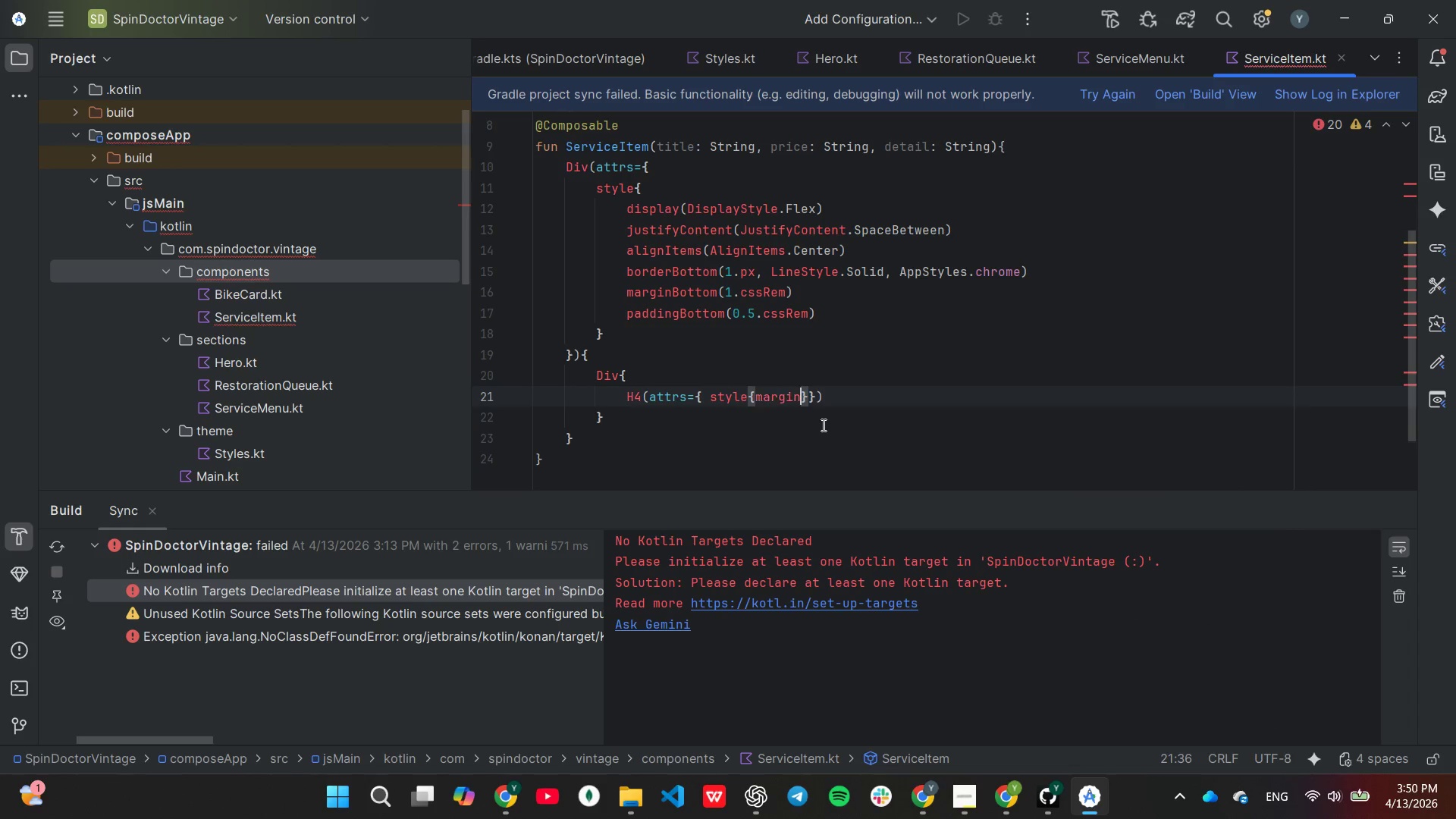 
type((0.px)
 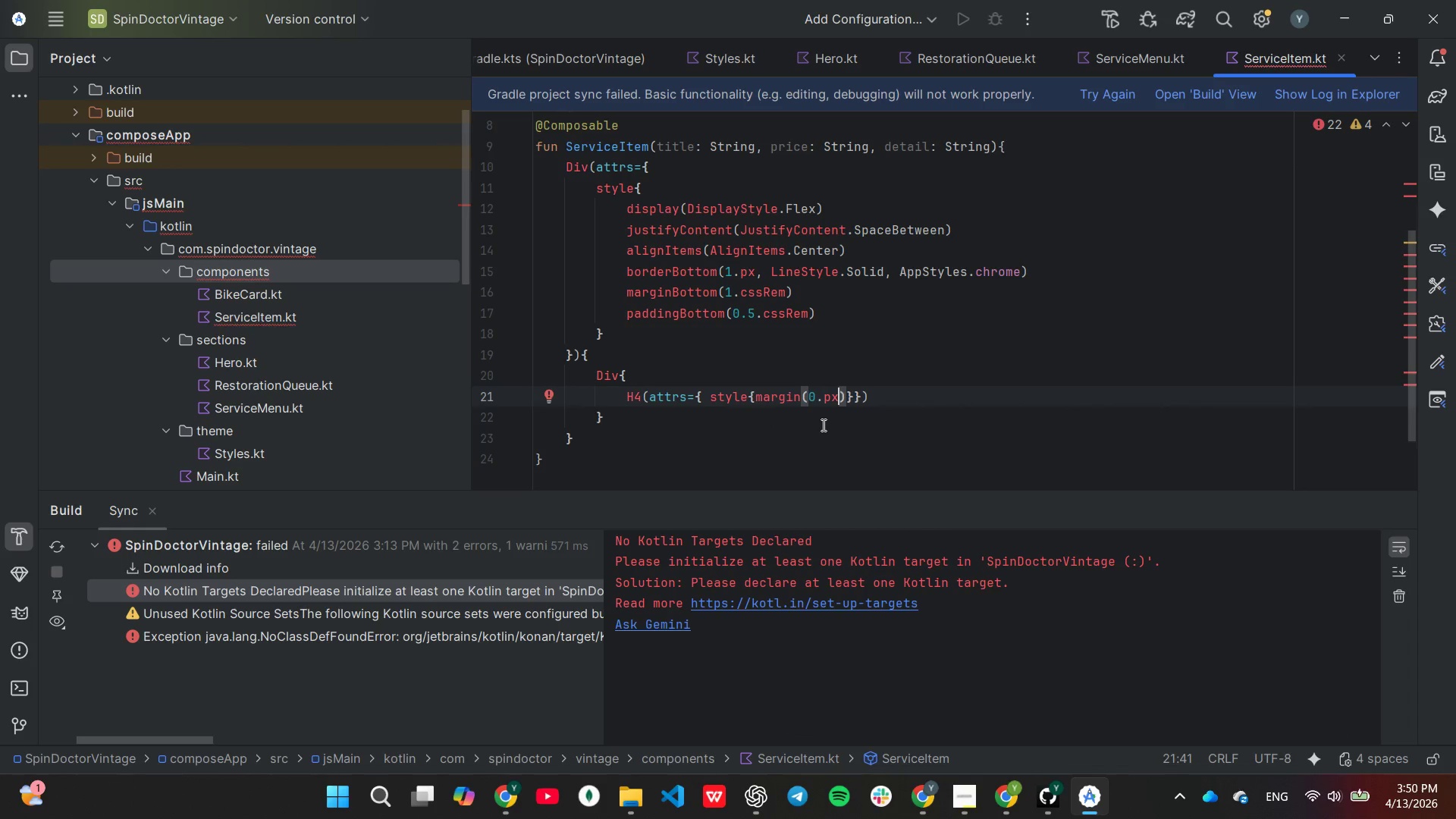 
key(ArrowRight)
 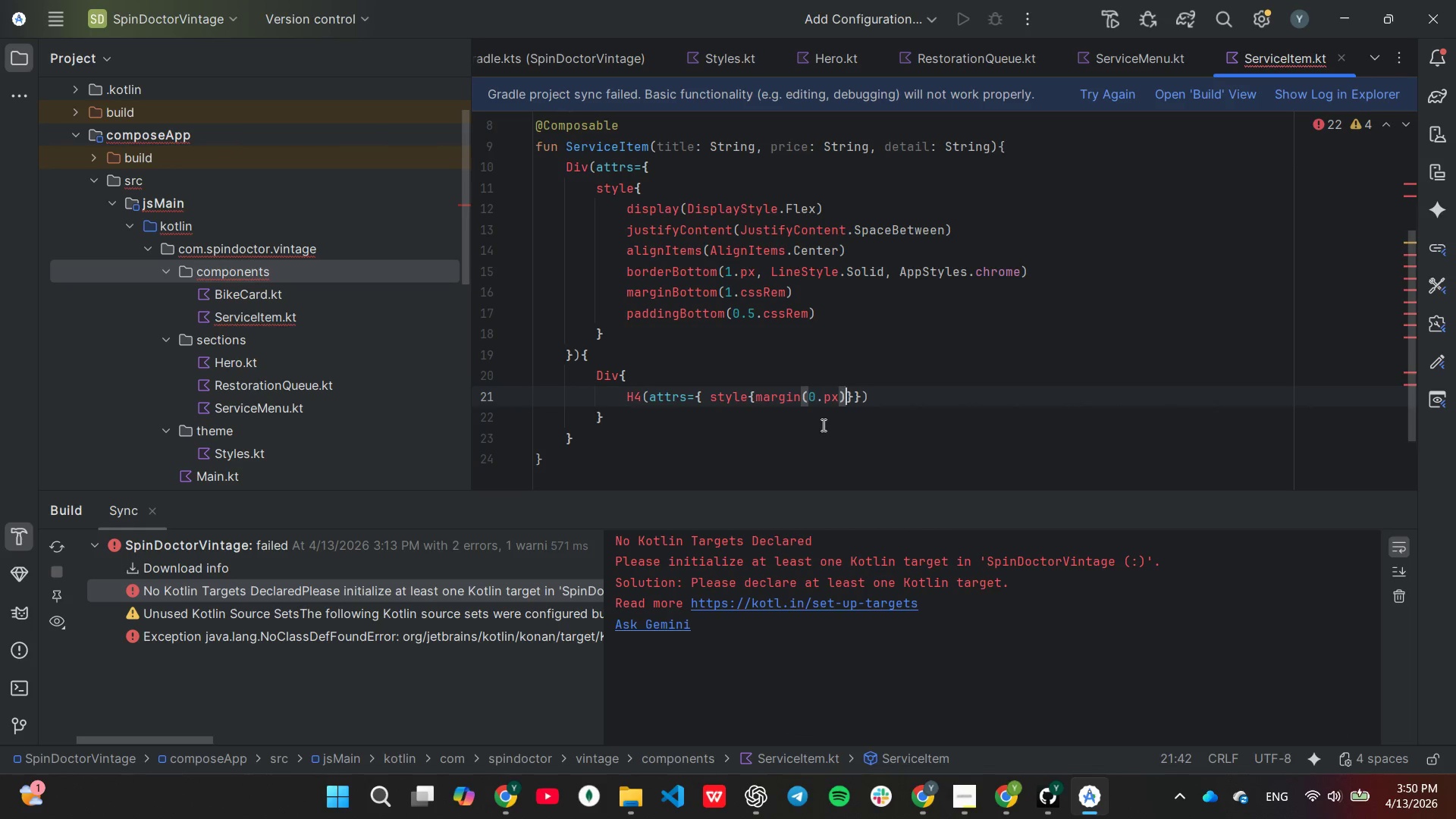 
type(; color(AppS)
 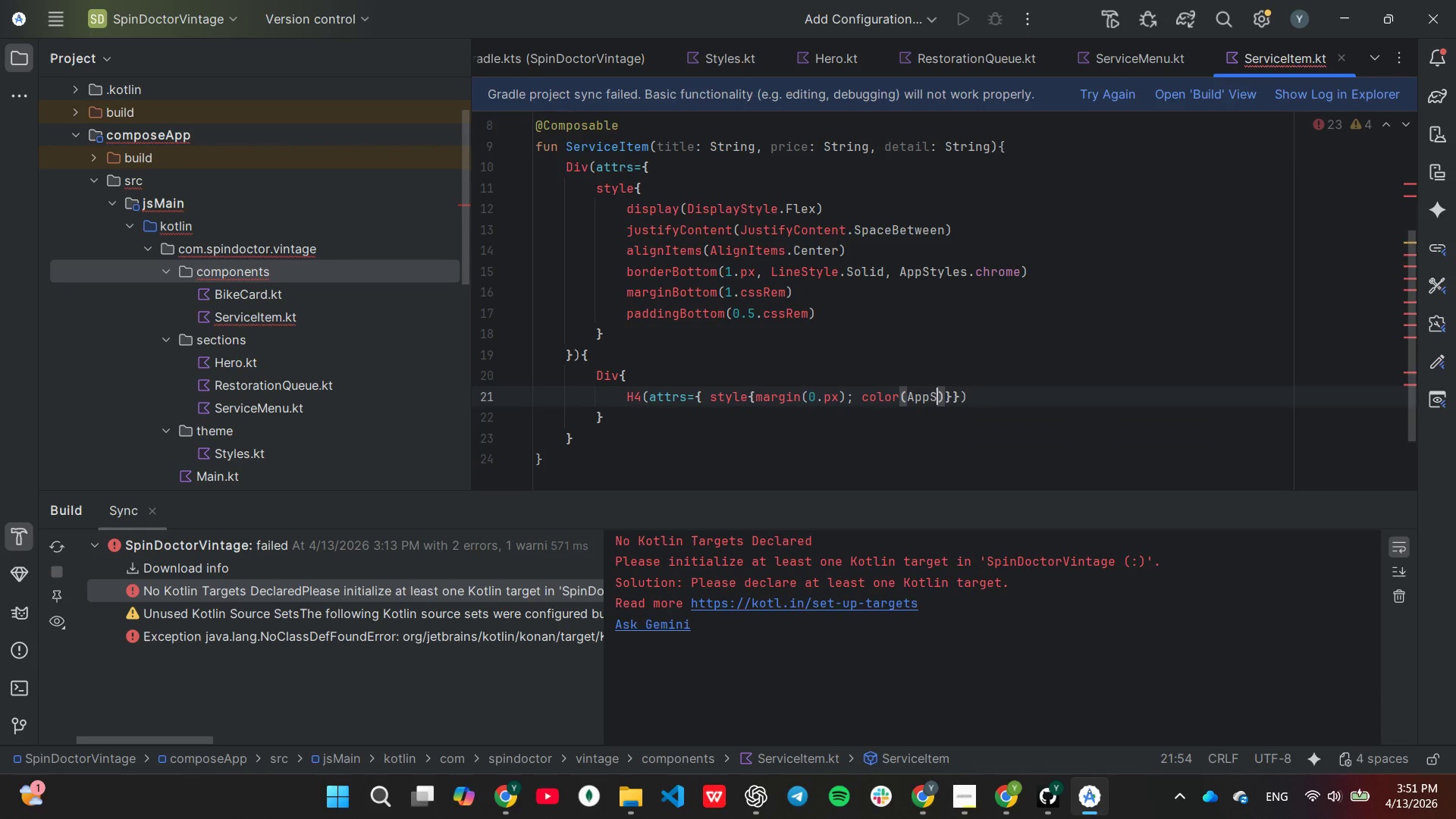 
key(Enter)
 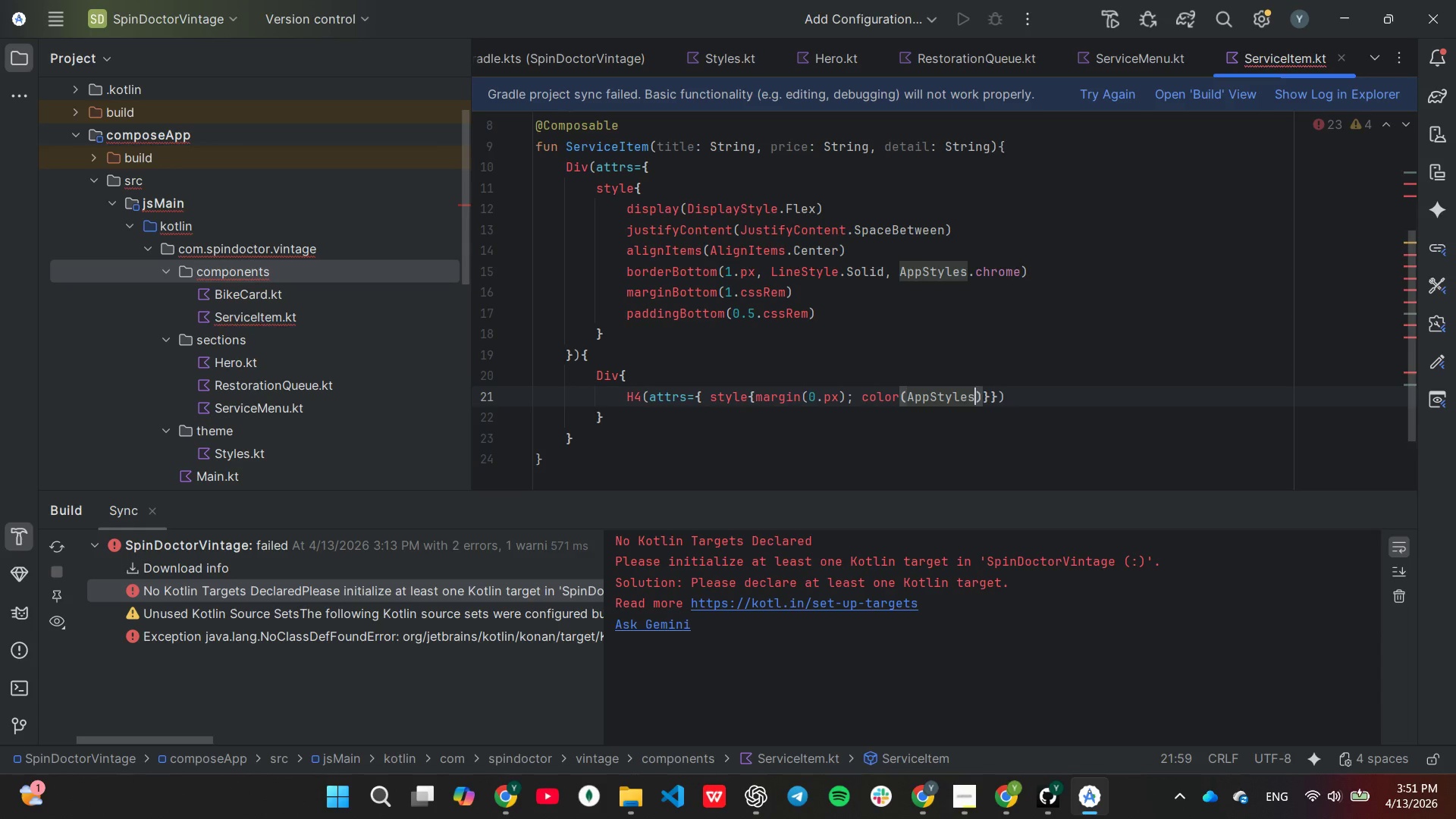 
key(Period)
 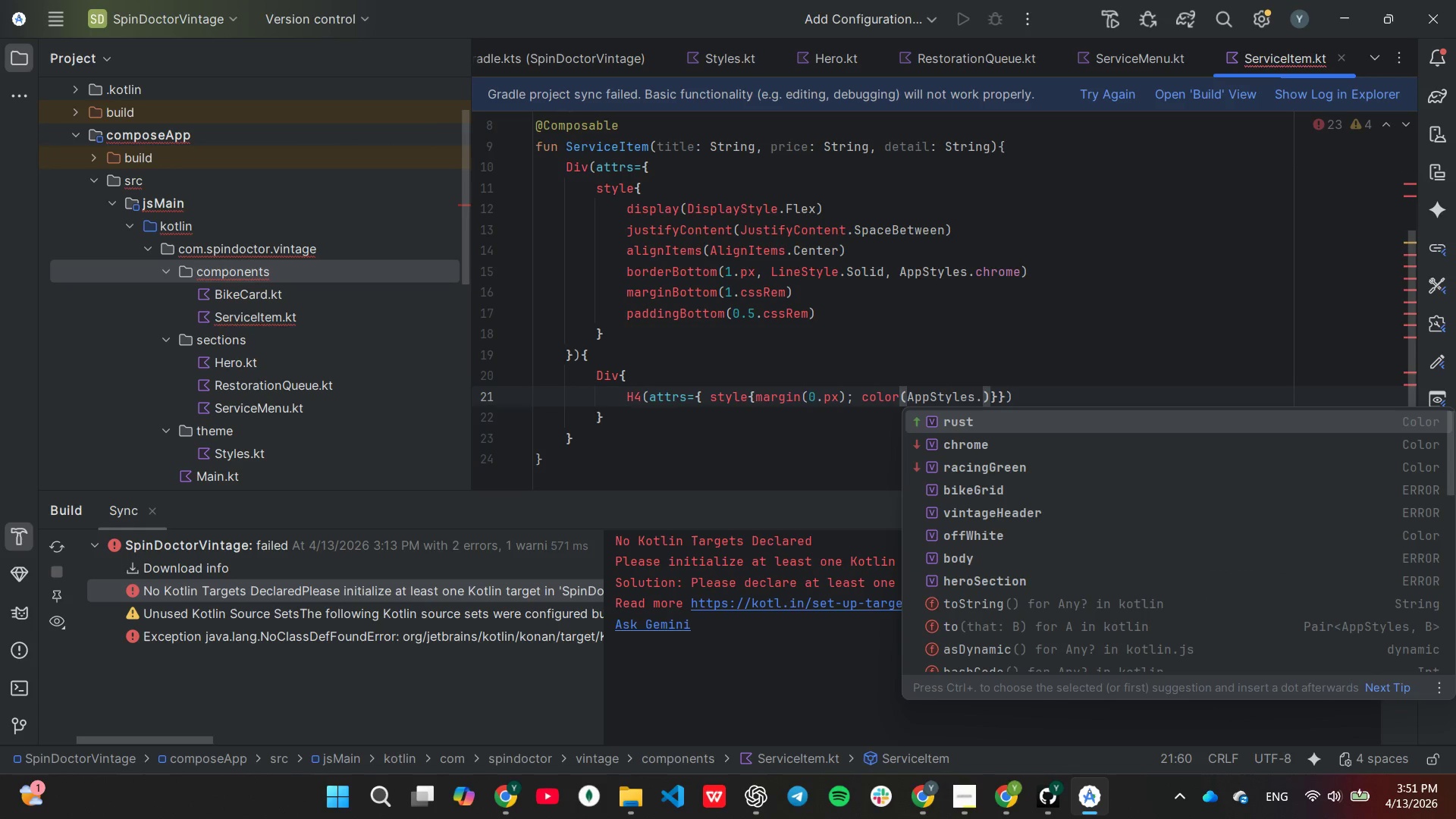 
key(ArrowDown)
 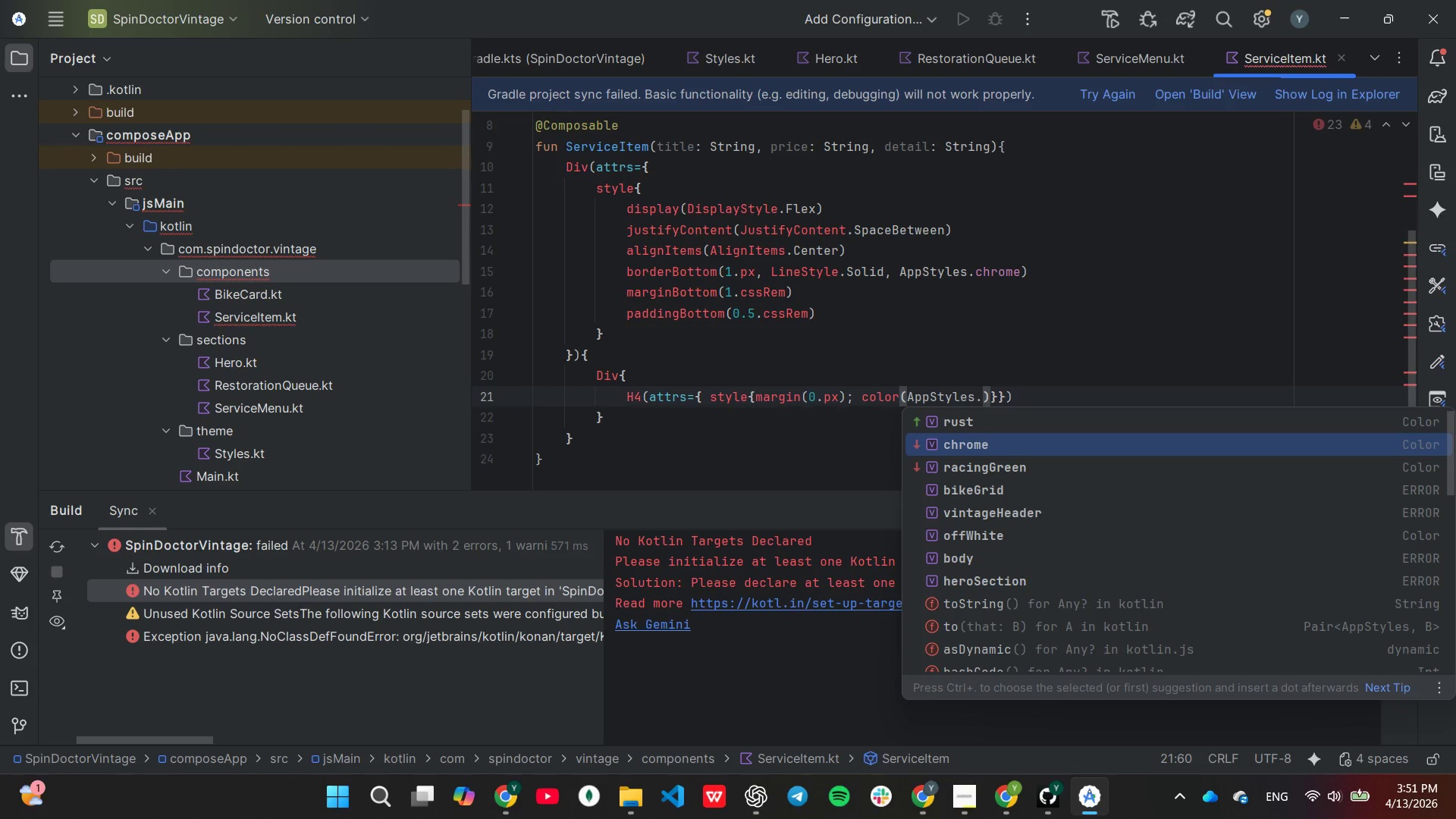 
key(ArrowDown)
 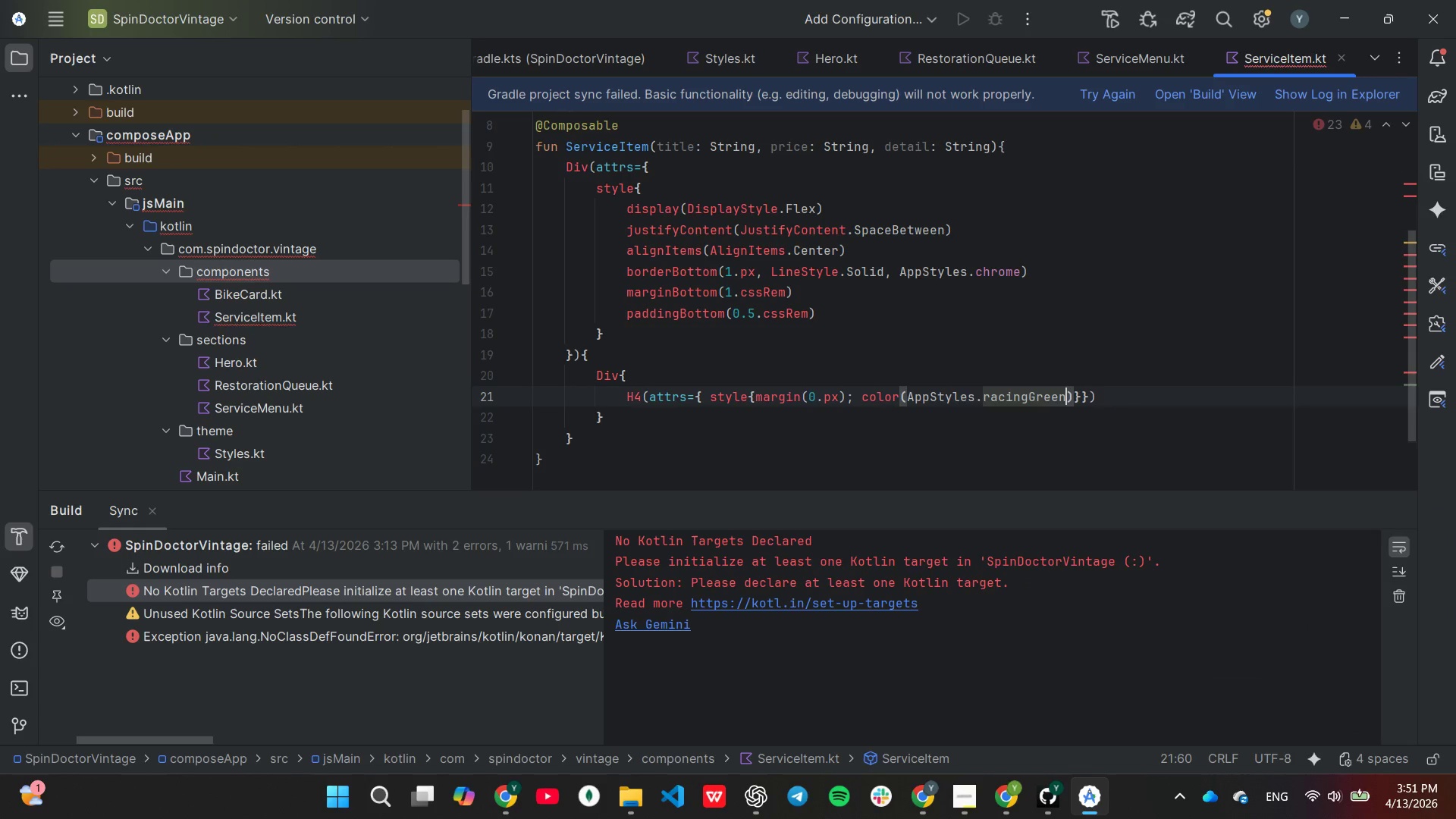 
key(Enter)
 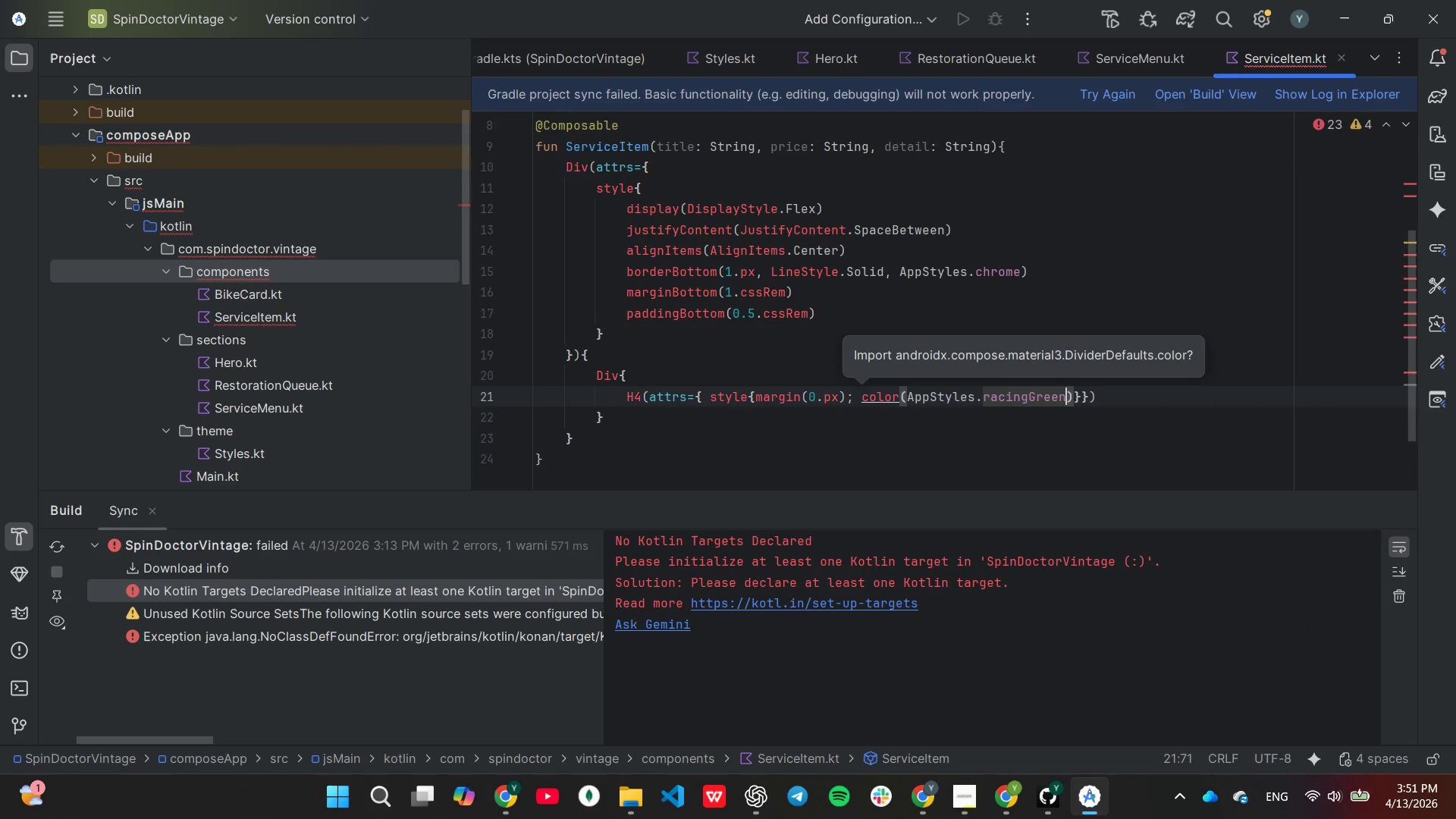 
key(ArrowRight)
 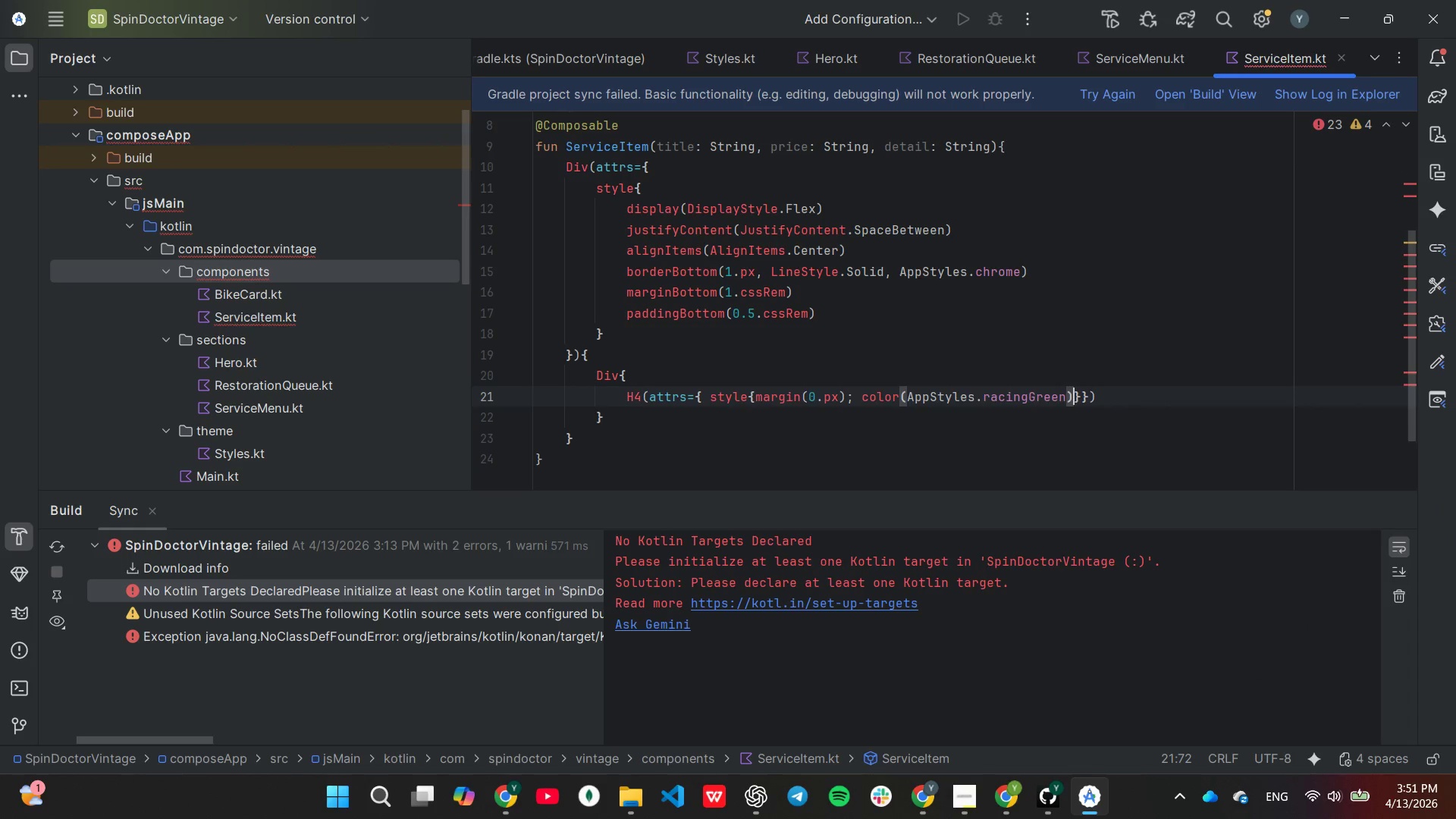 
key(ArrowRight)
 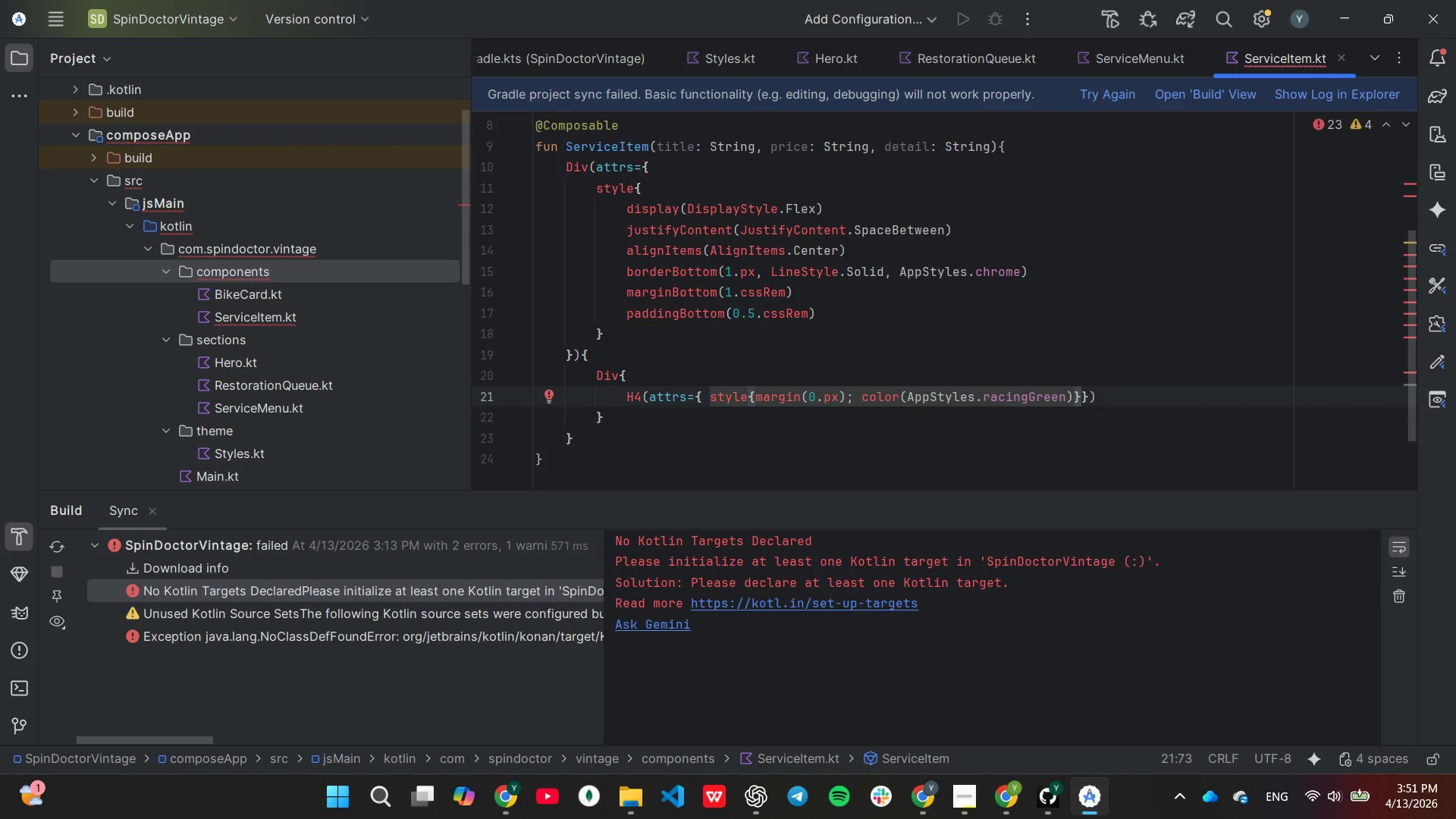 
key(ArrowRight)
 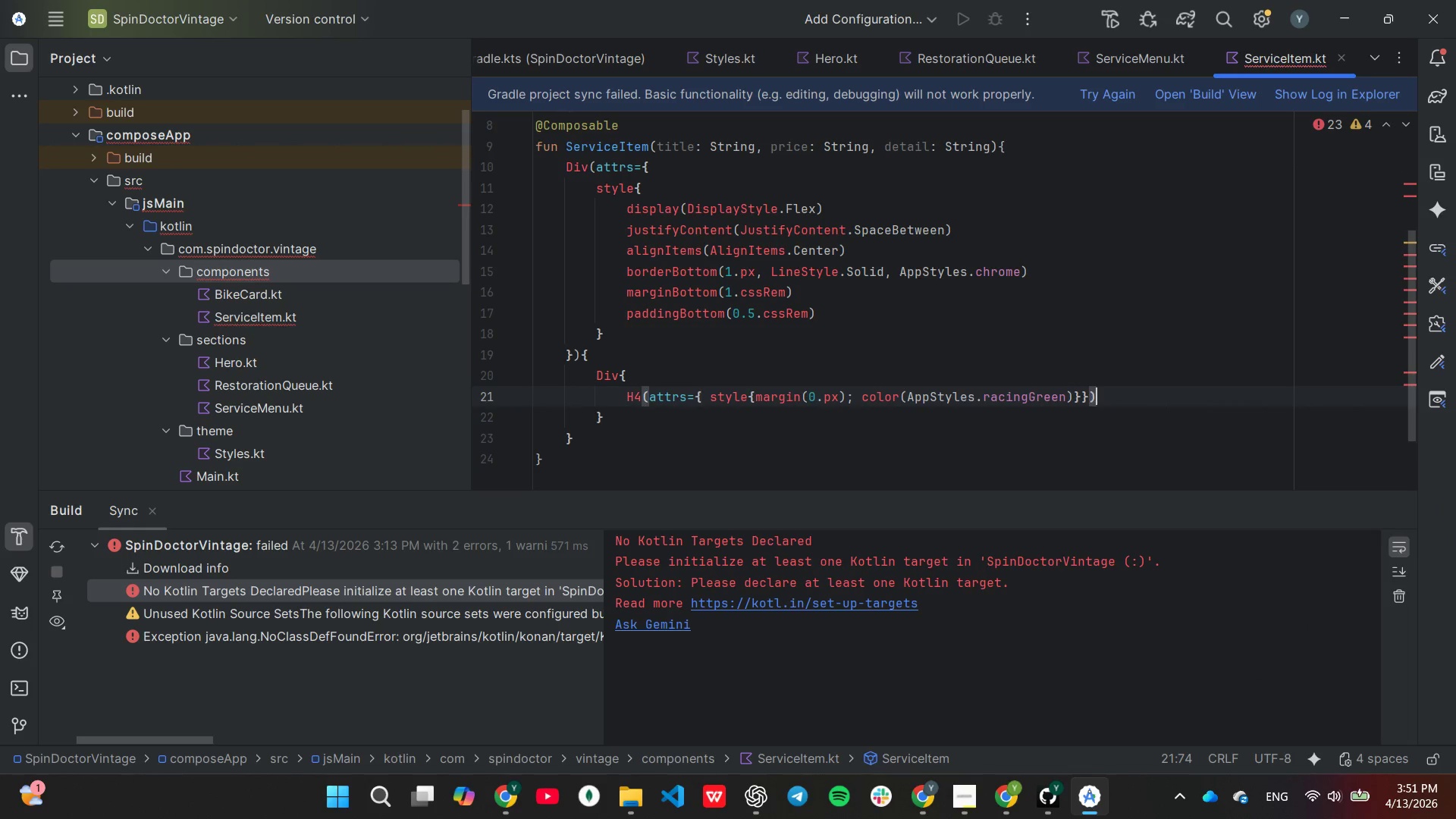 
key(ArrowRight)
 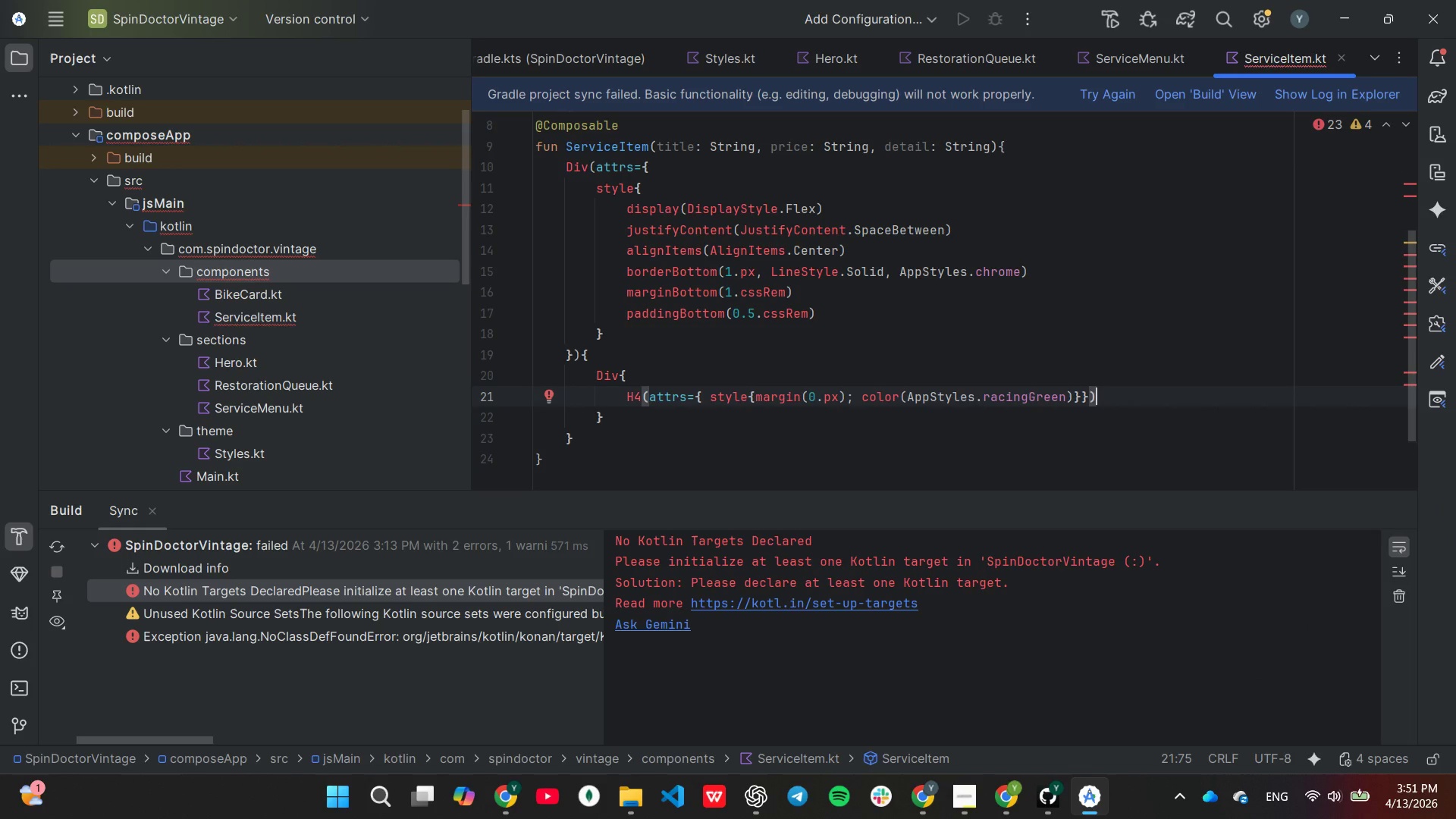 
type( {Text(tit)
 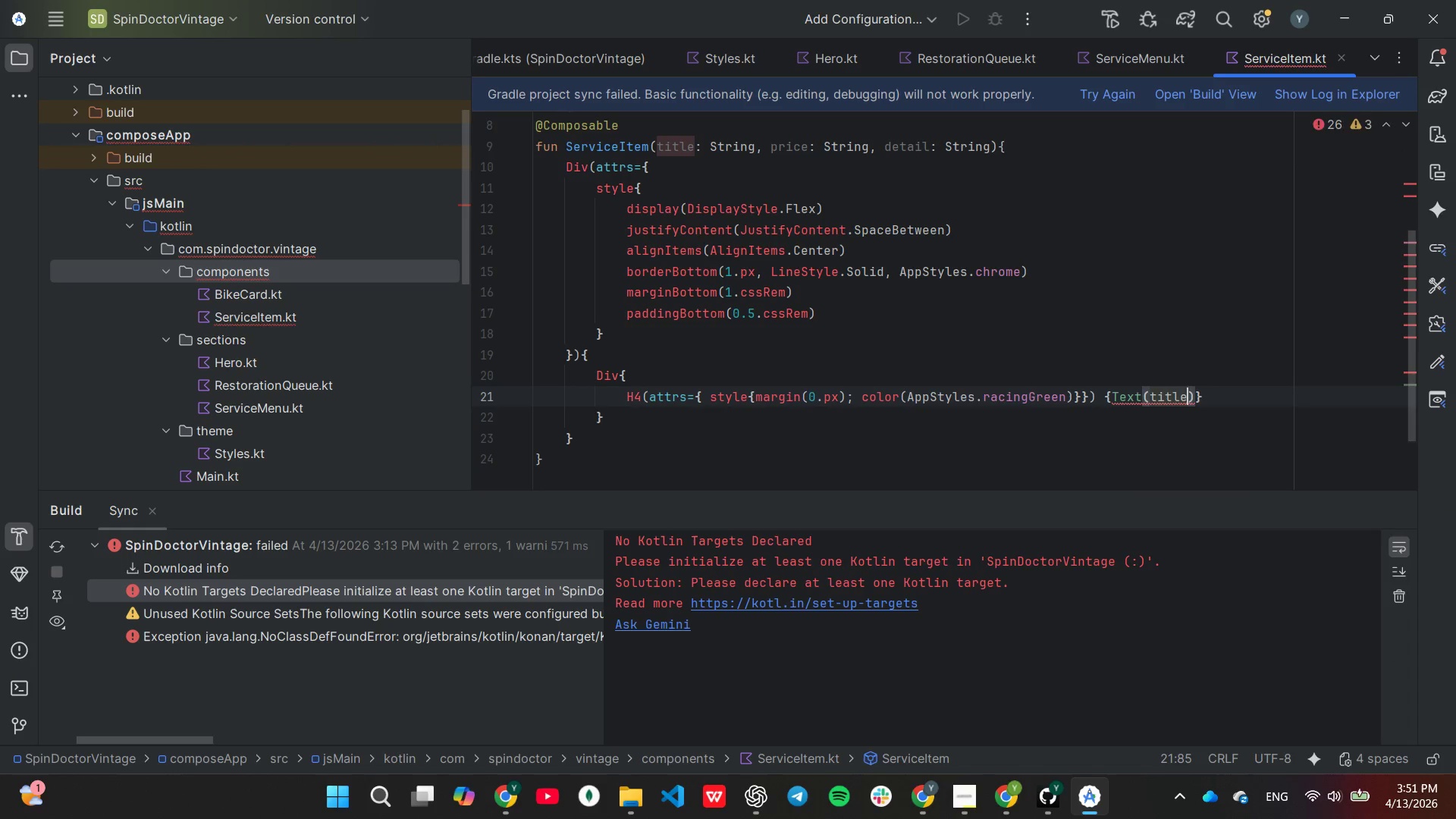 
 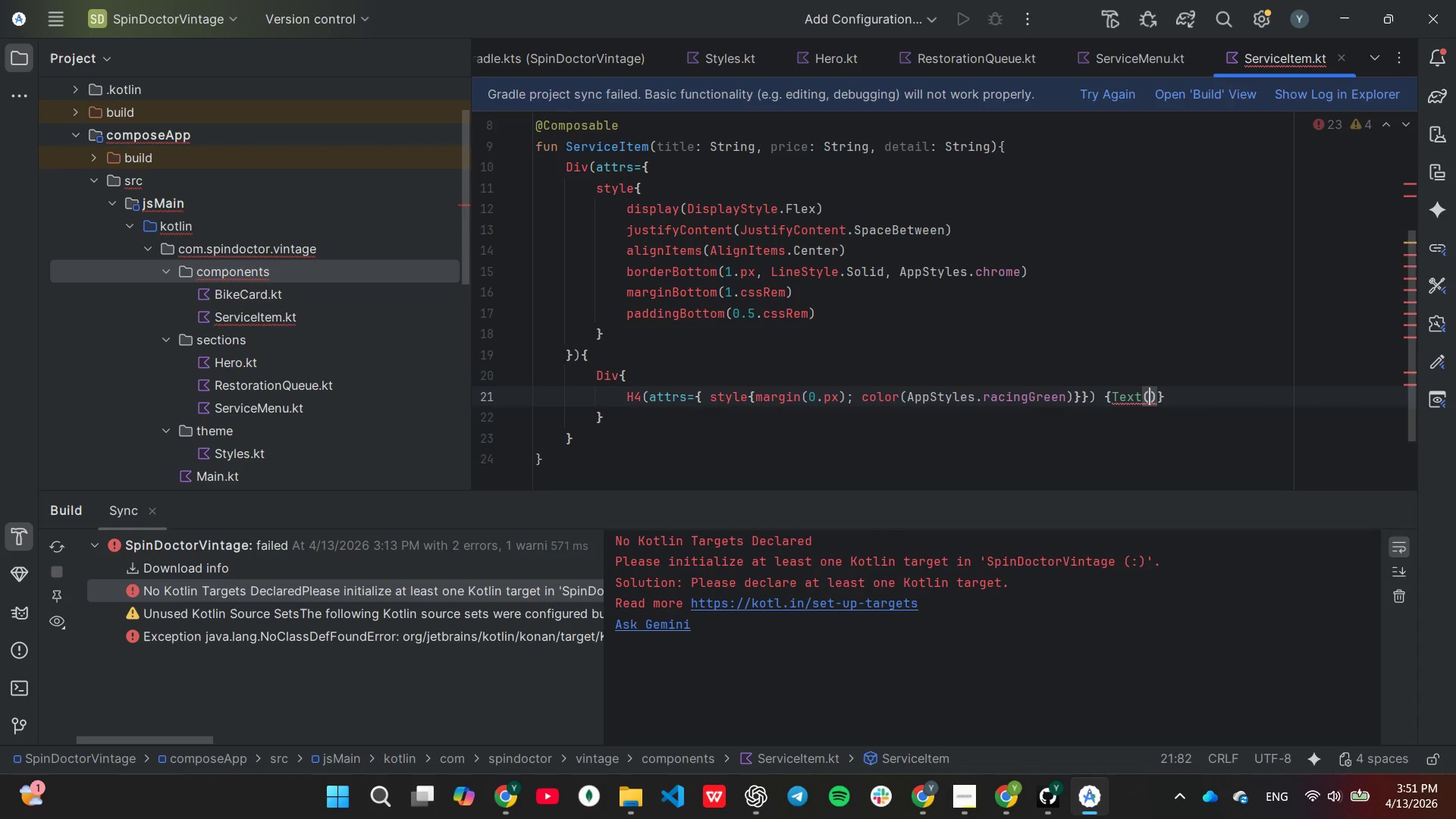 
key(Enter)
 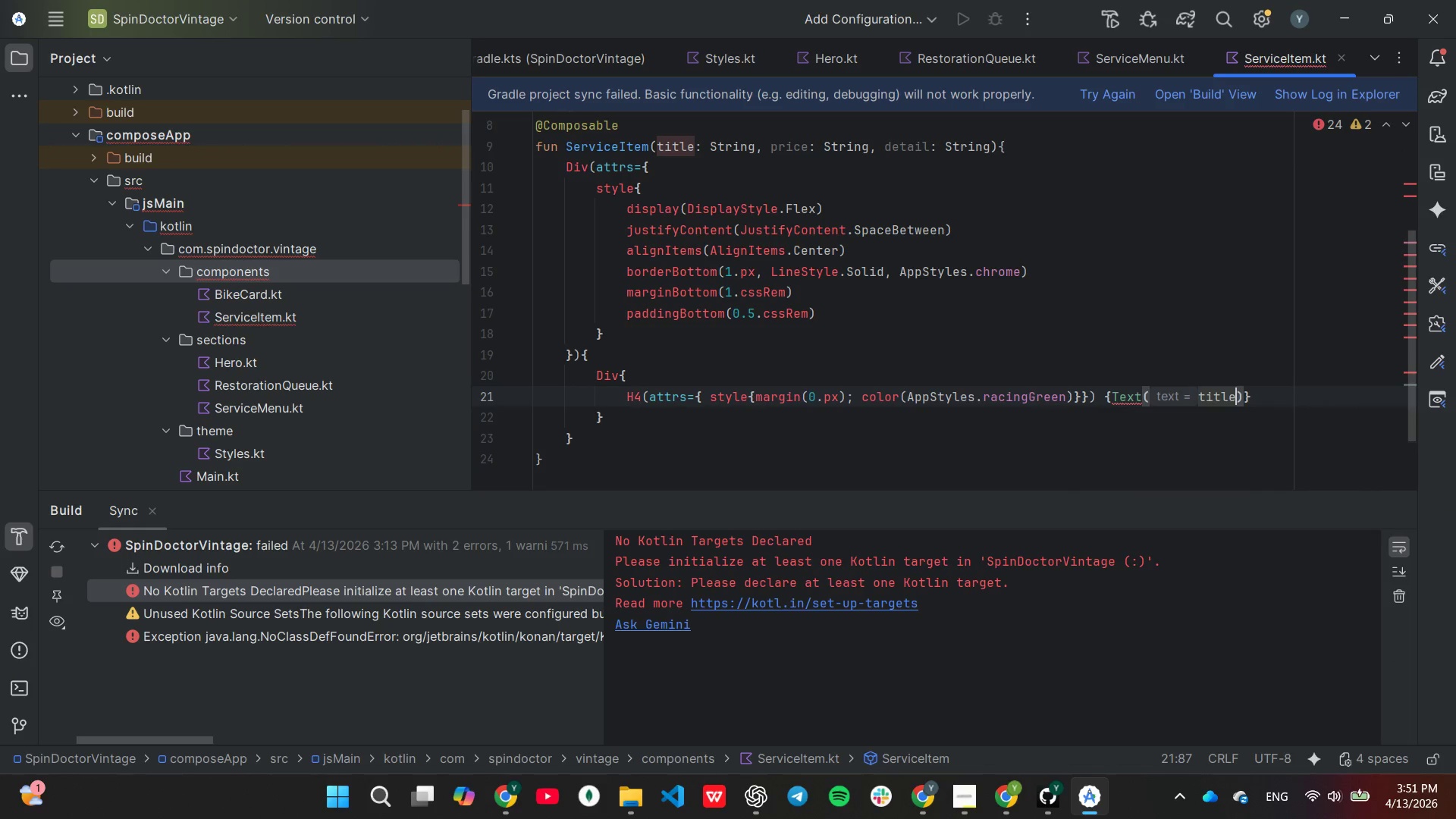 
key(ArrowRight)
 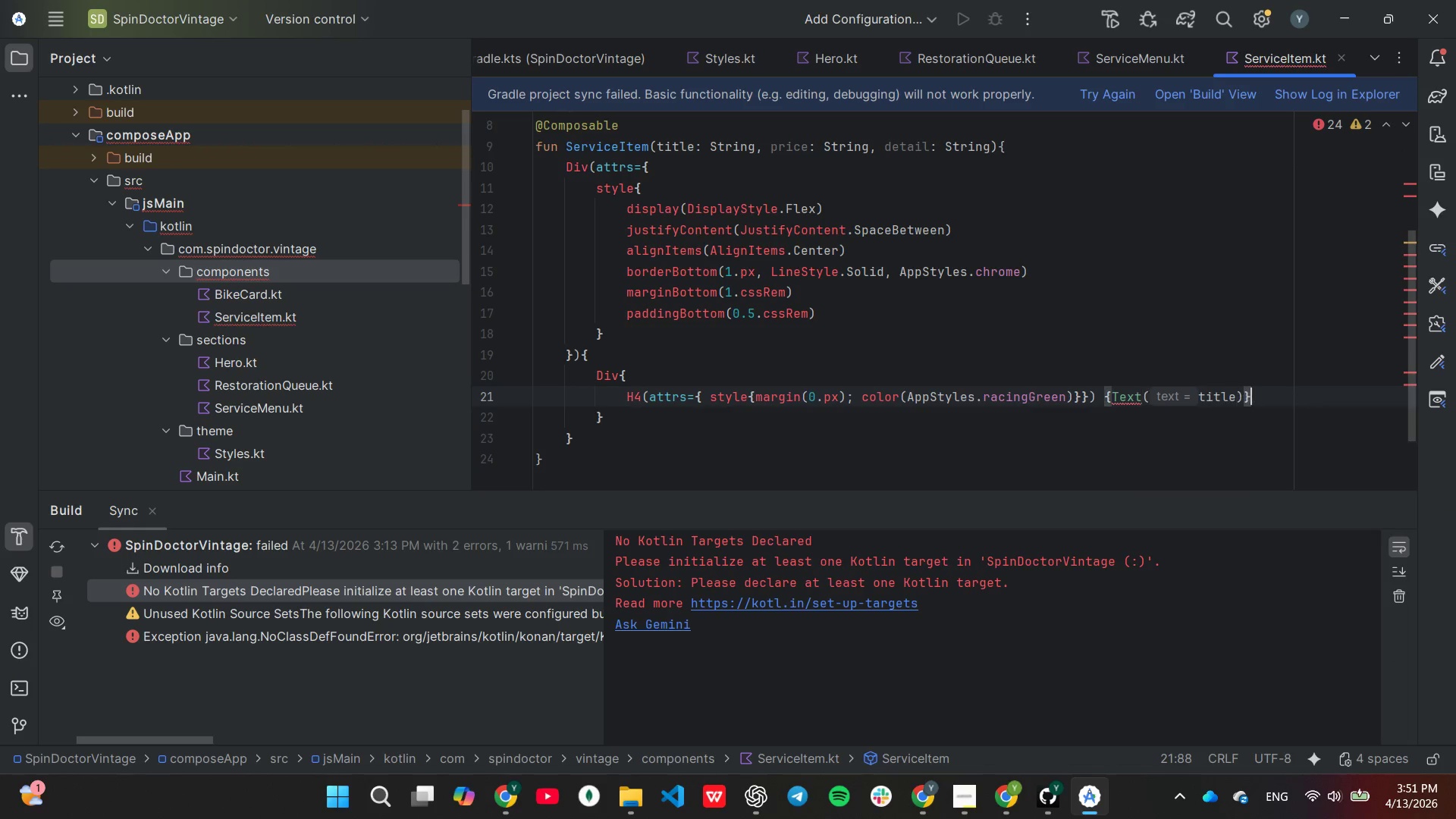 
key(ArrowRight)
 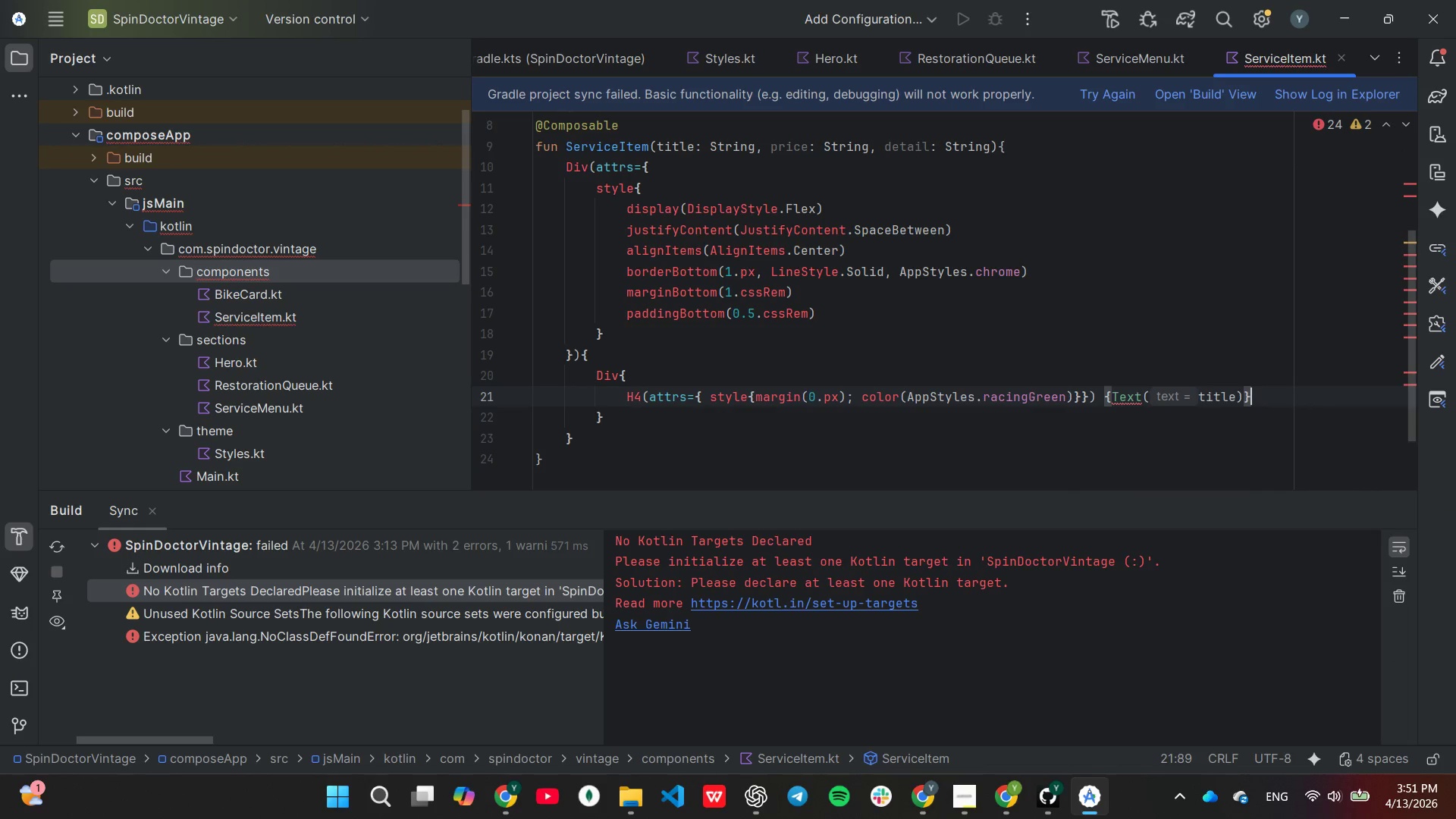 
key(Enter)
 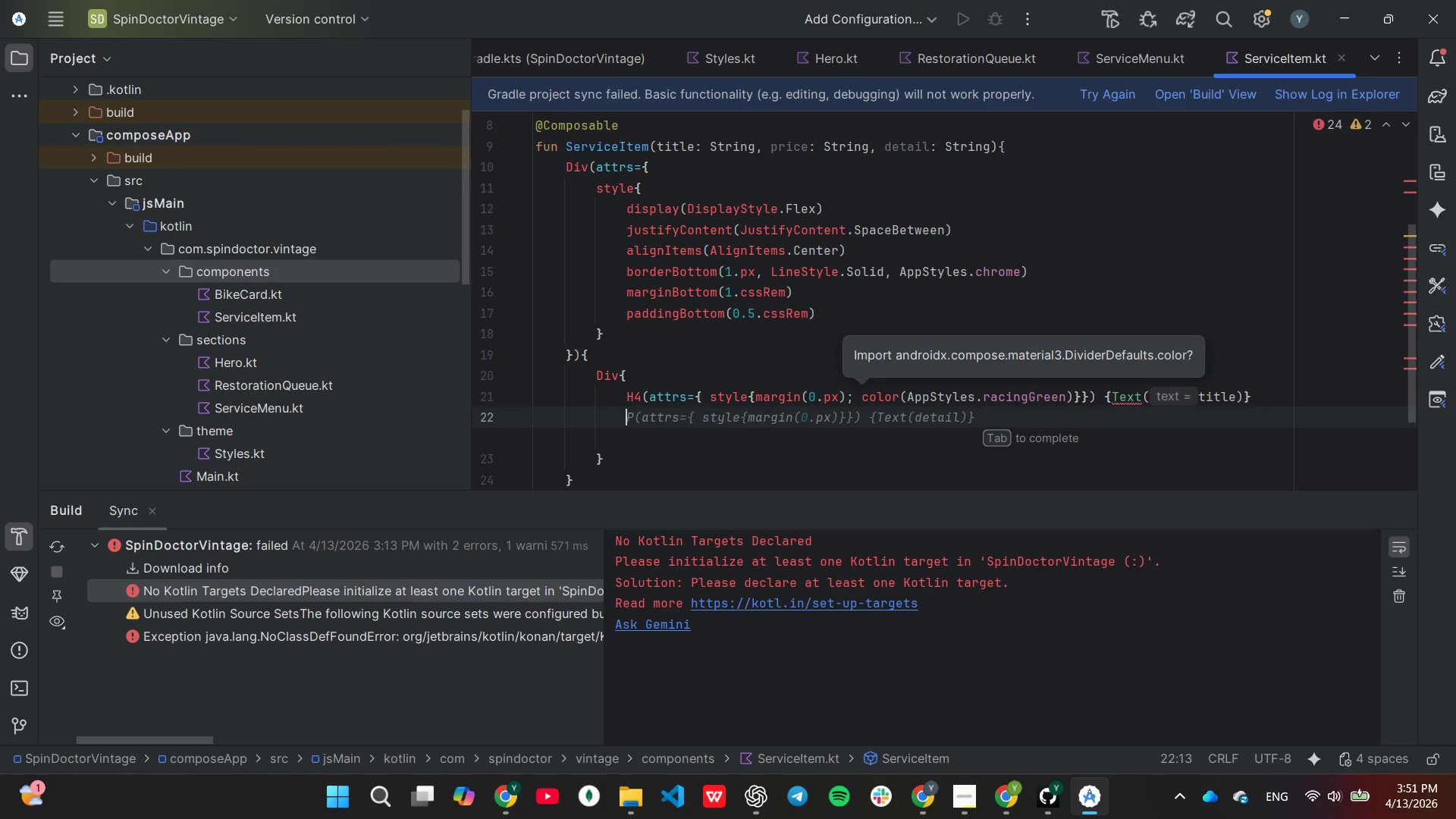 
wait(8.44)
 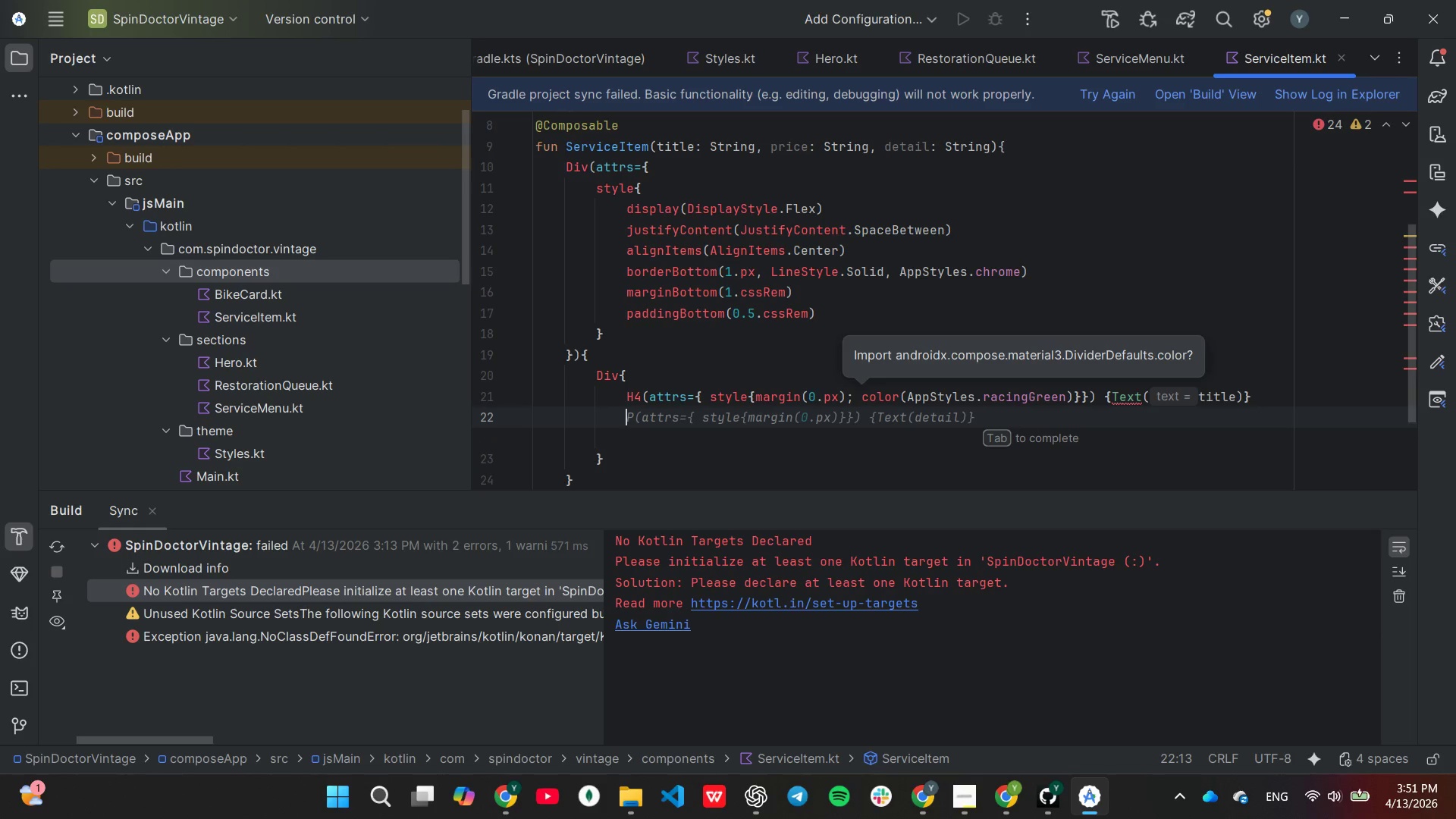 
key(Tab)
 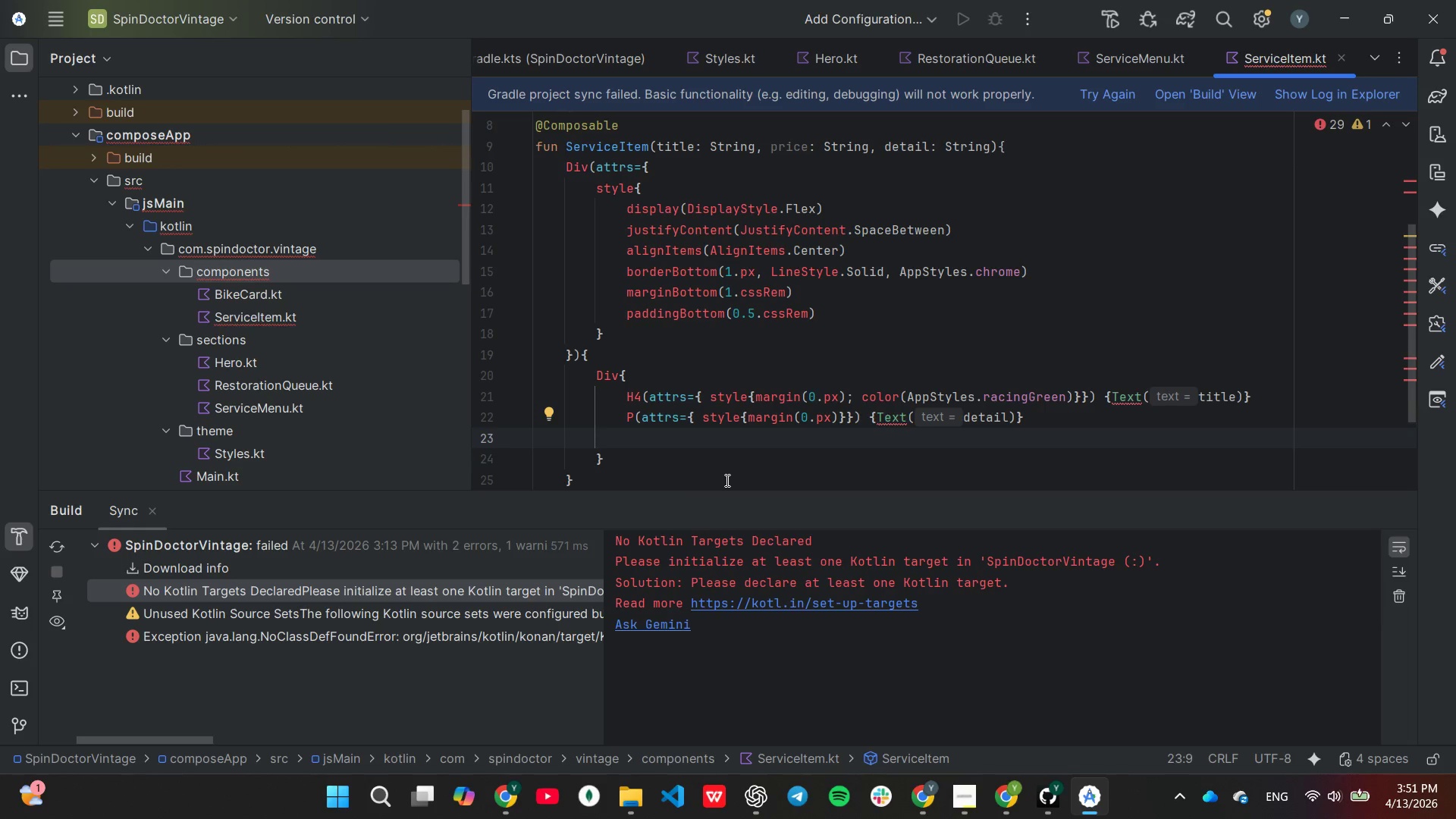 
wait(16.61)
 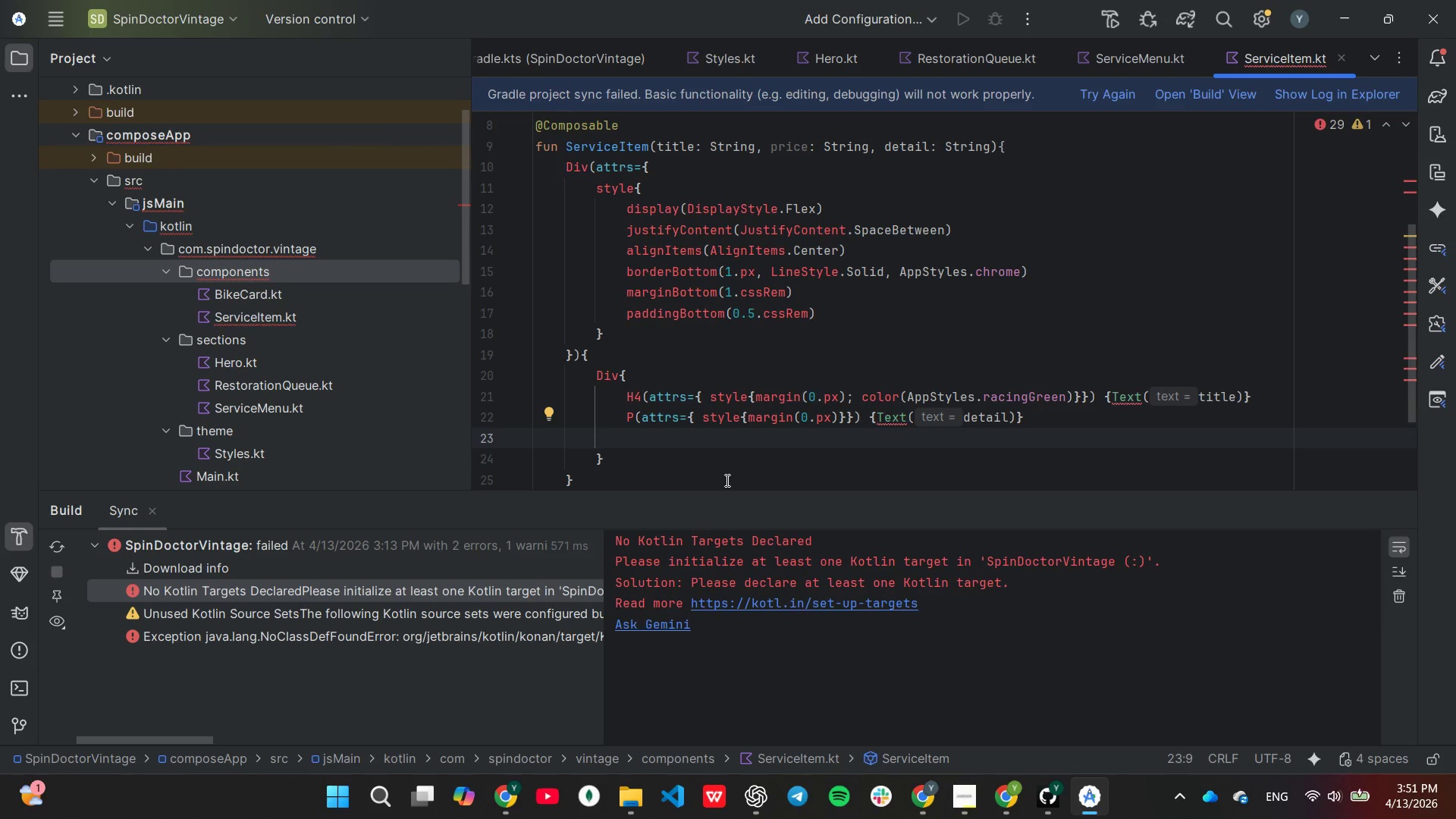 
mouse_move([713, 425])
 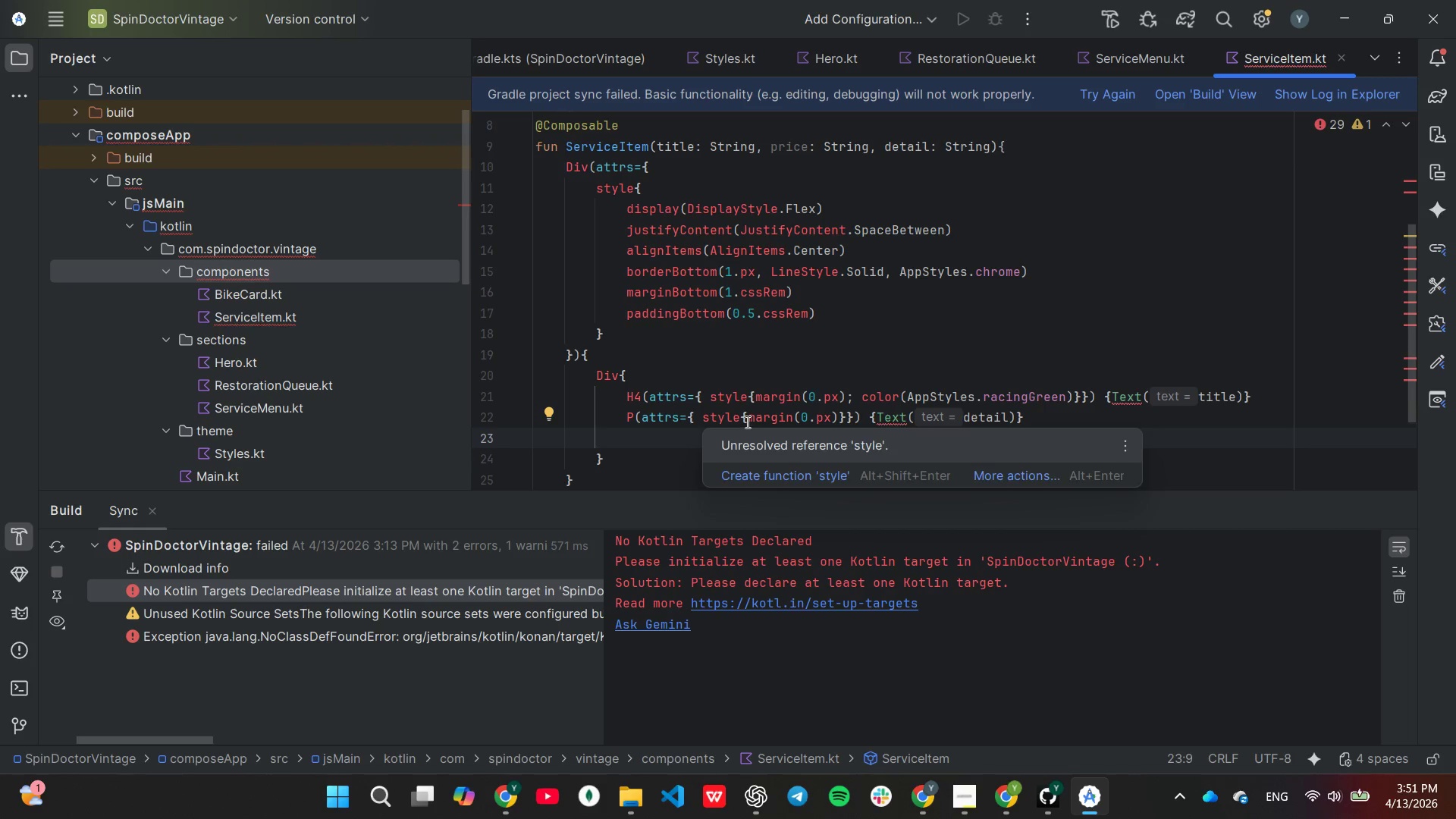 
left_click([748, 409])
 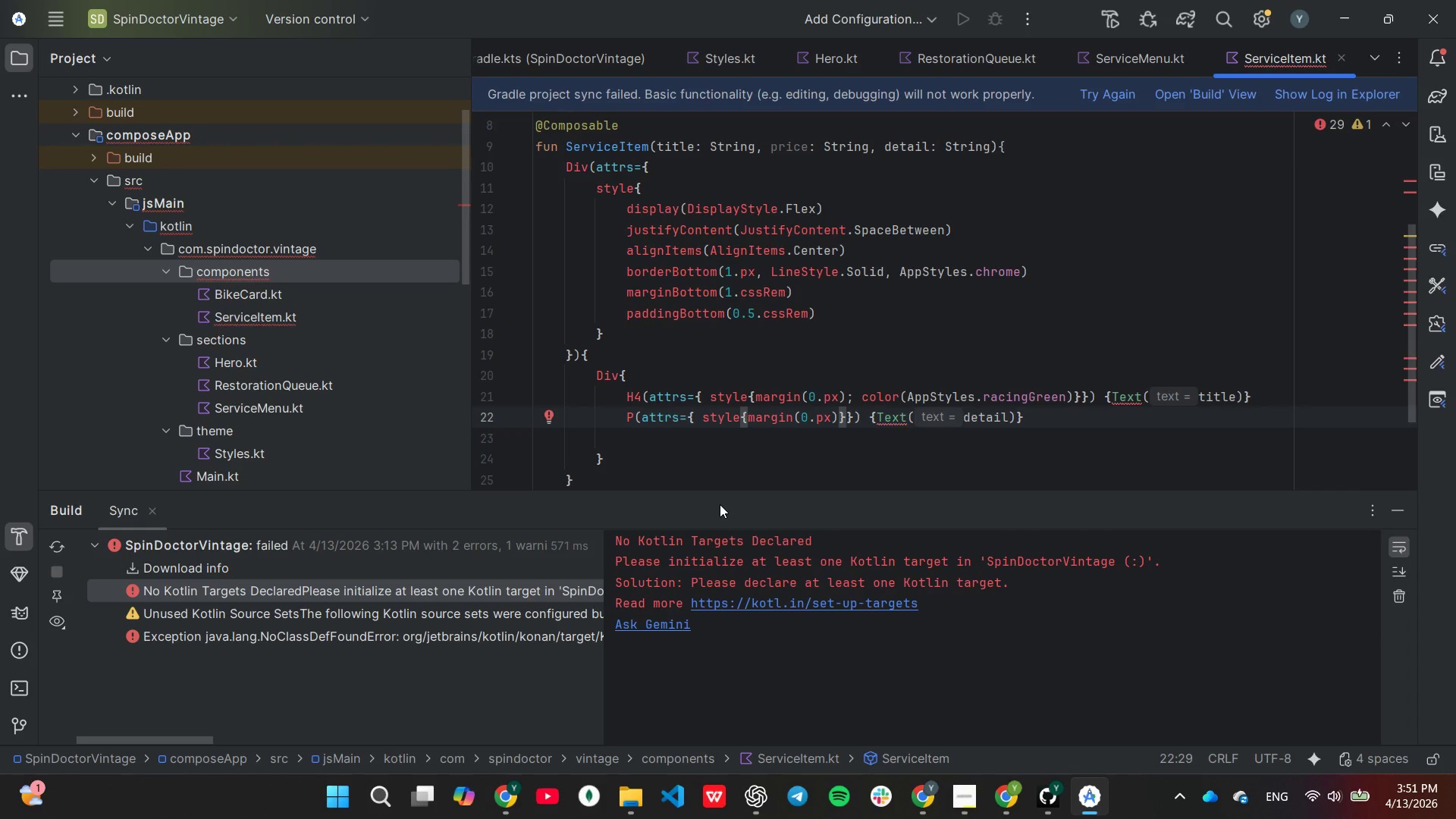 
type(font )
 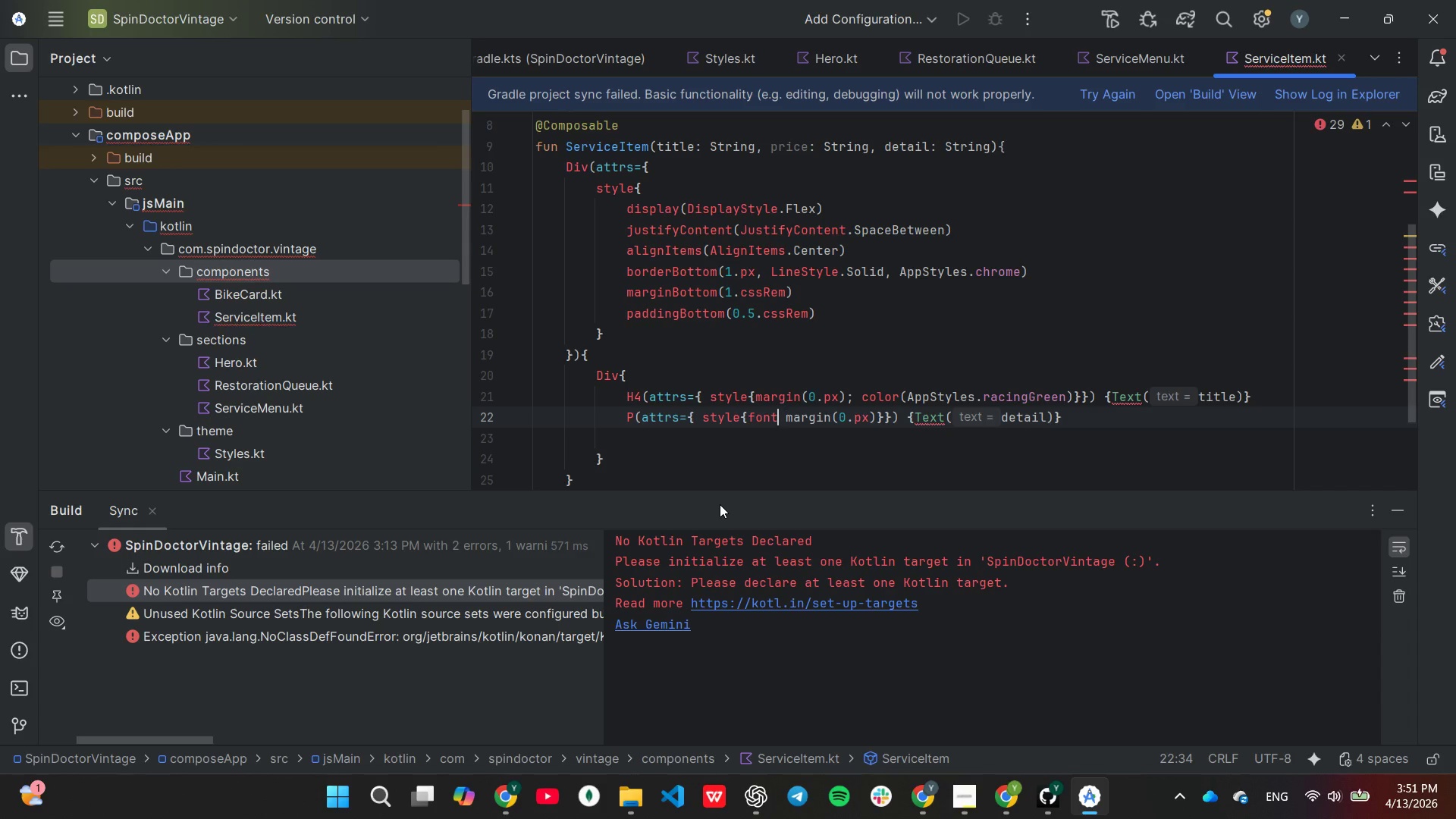 
key(ArrowLeft)
 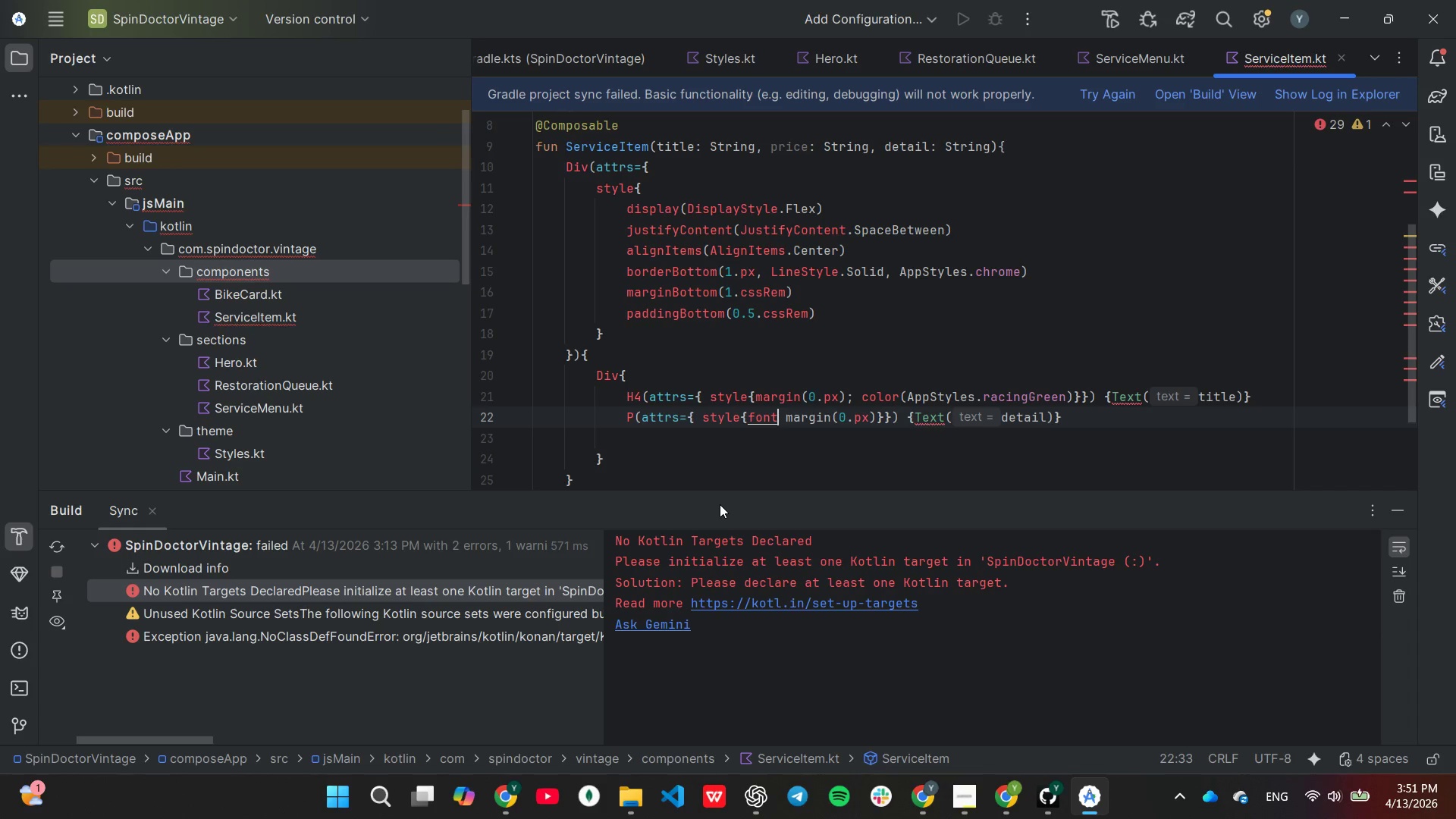 
type(Size(0.9.cssRem)
 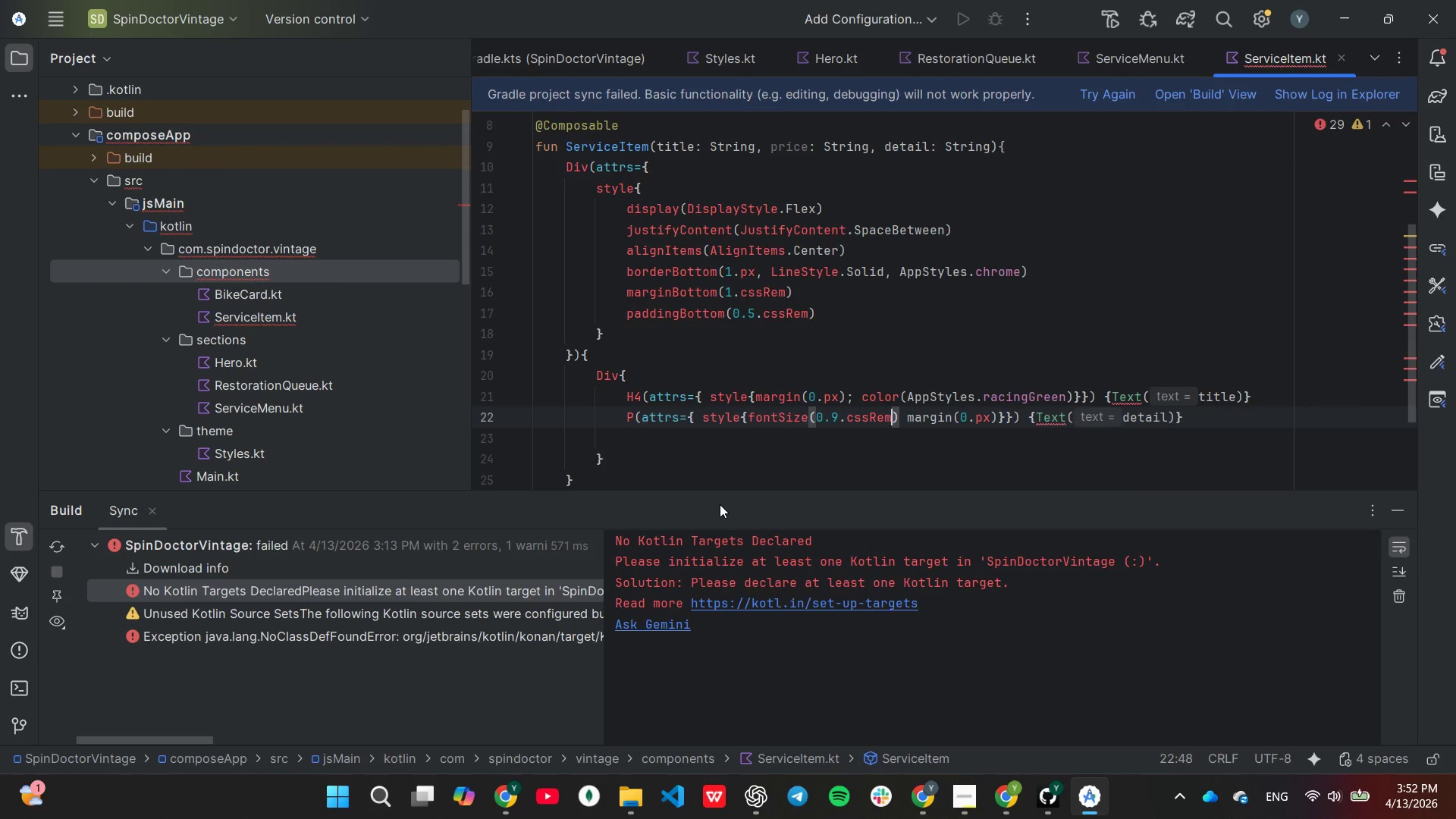 
key(ArrowRight)
 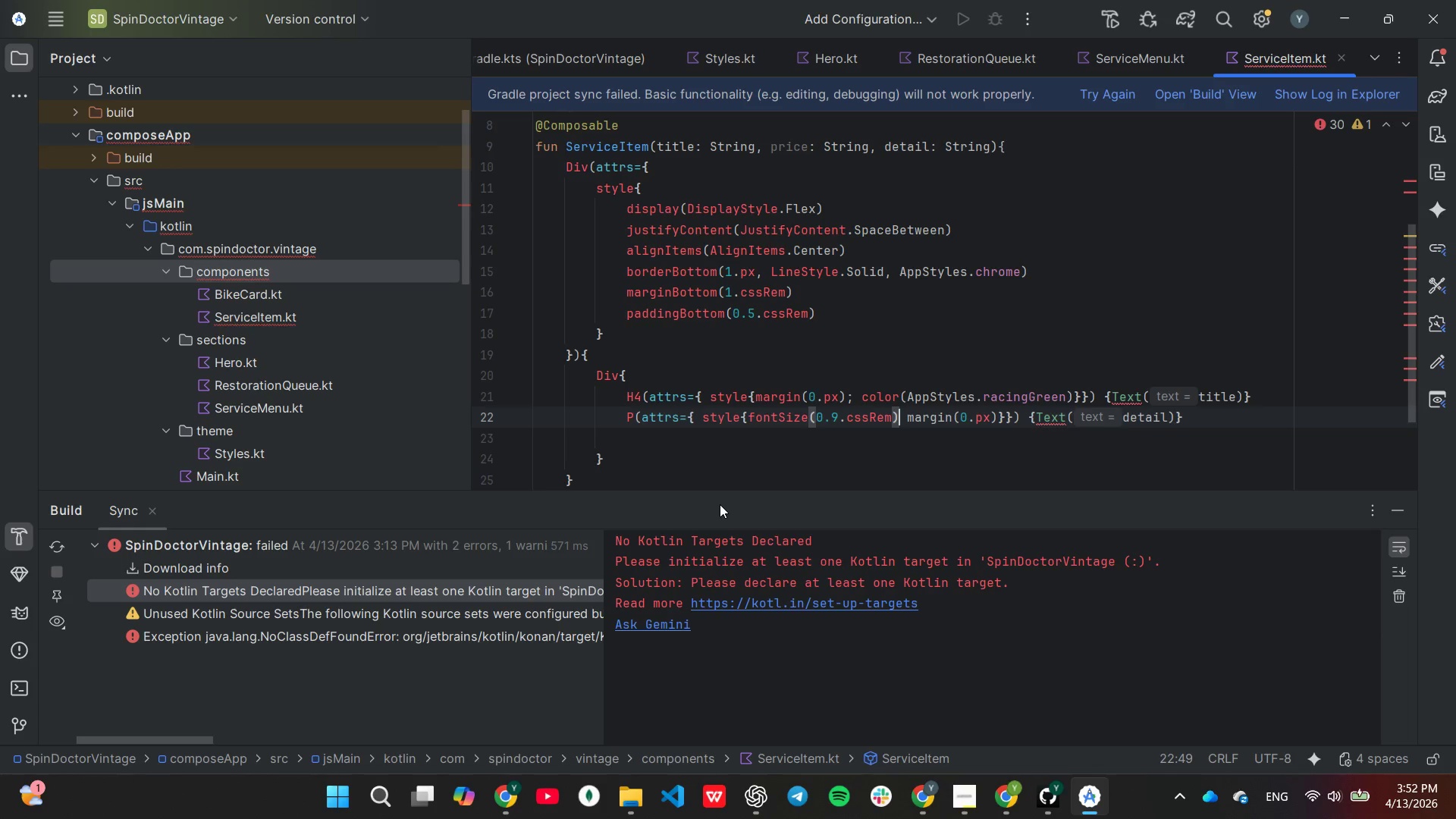 
key(Semicolon)
 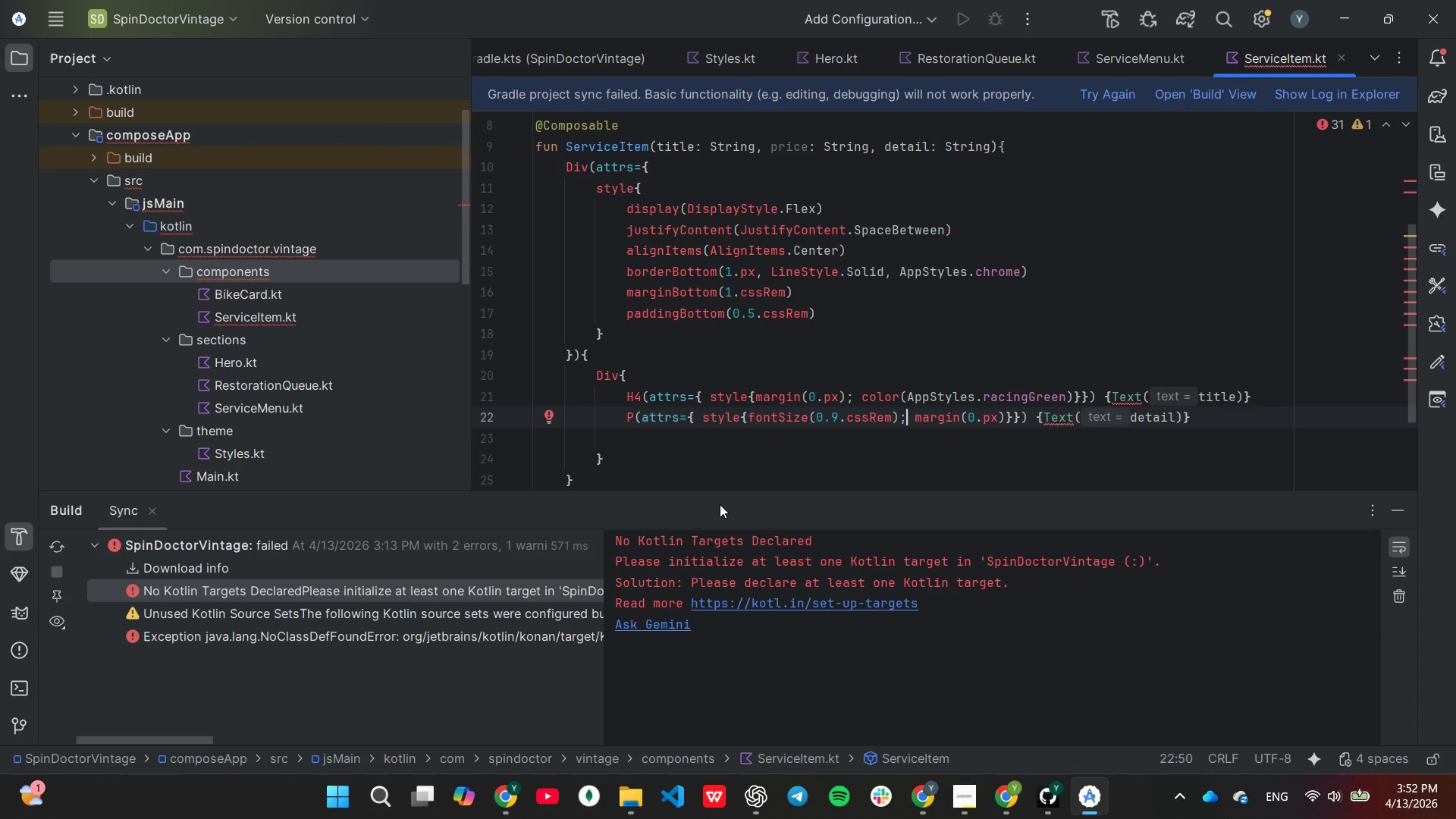 
wait(5.28)
 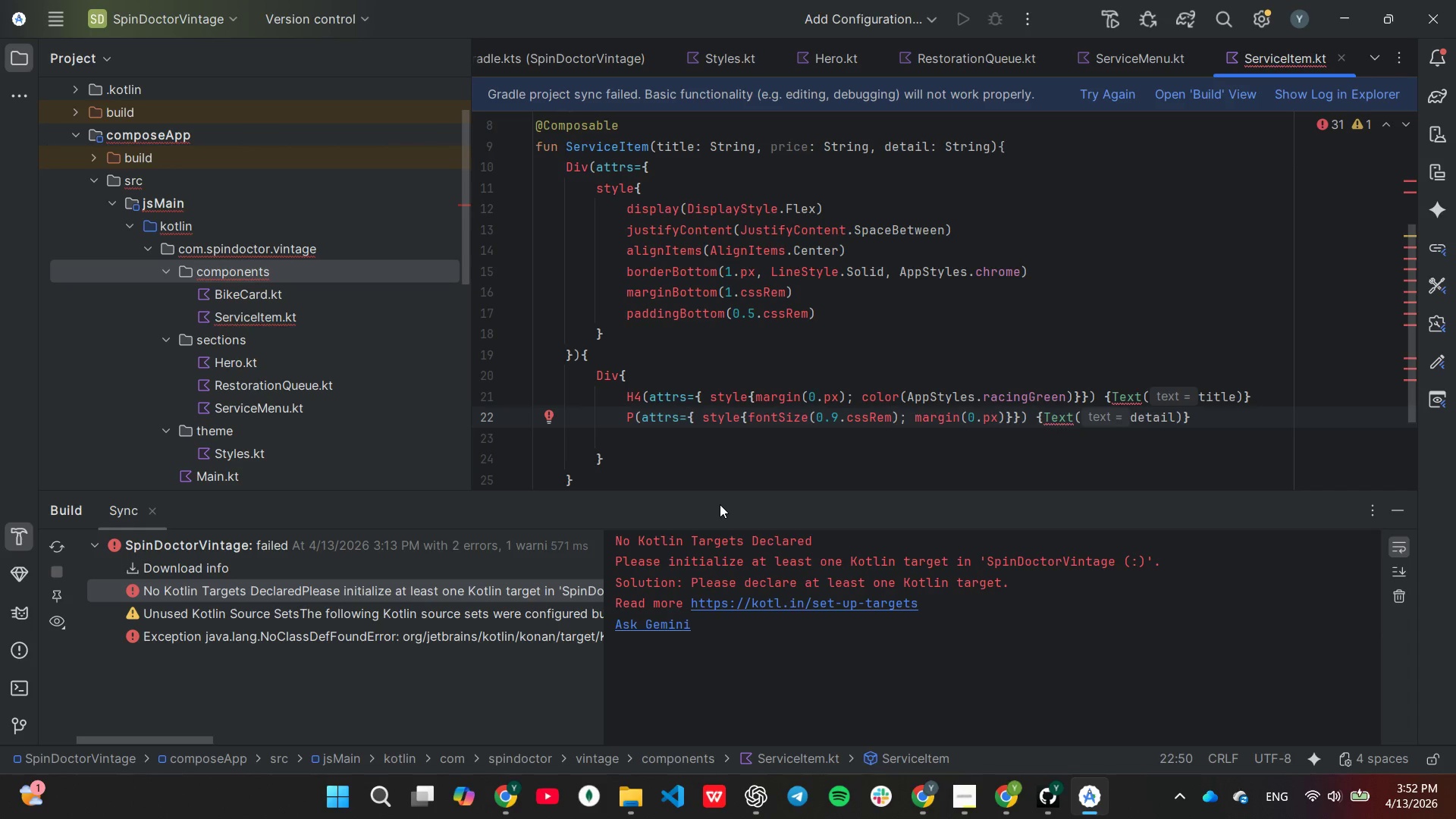 
hold_key(key=ArrowRight, duration=0.45)
 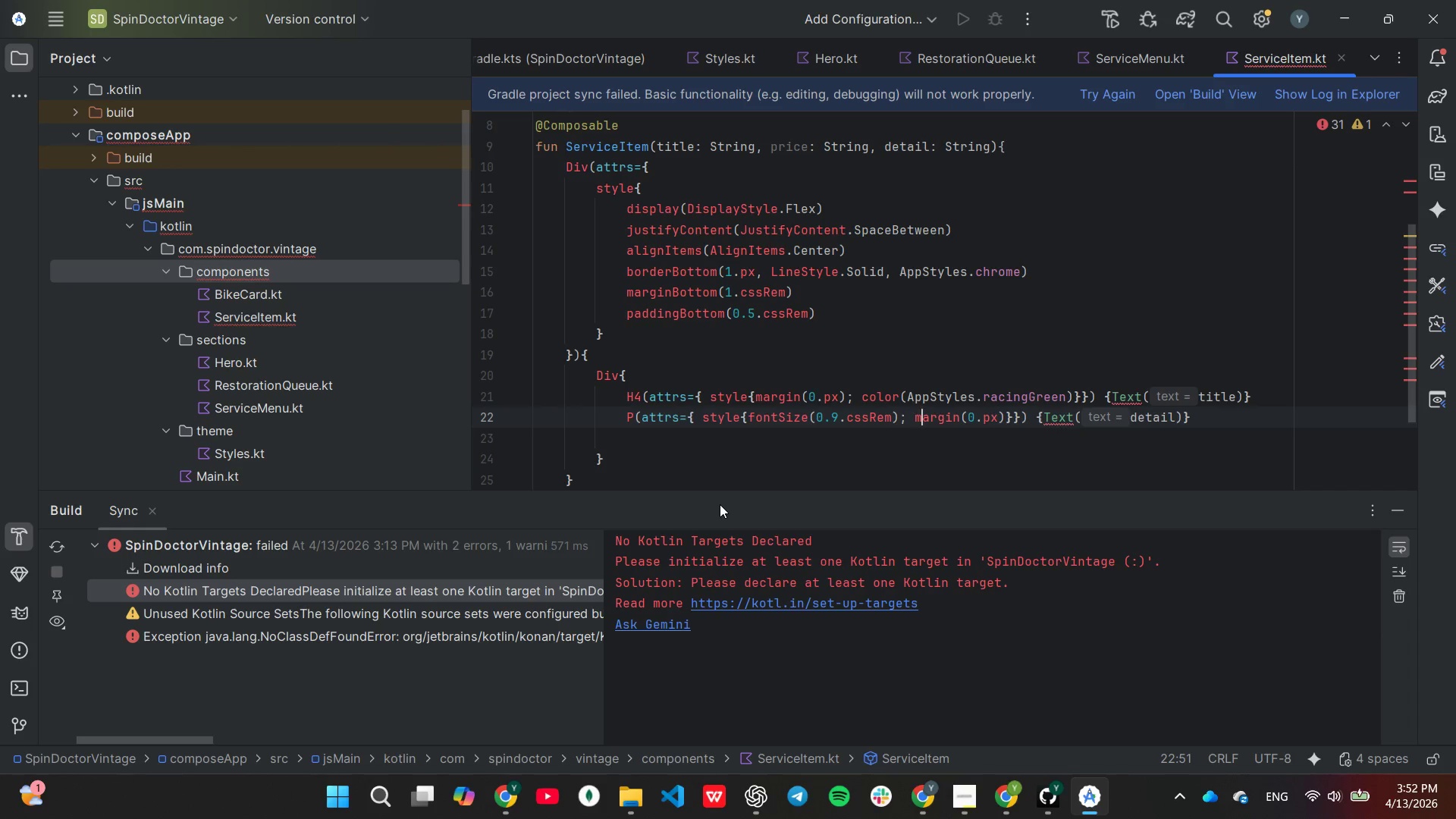 
hold_key(key=ArrowRight, duration=0.73)
 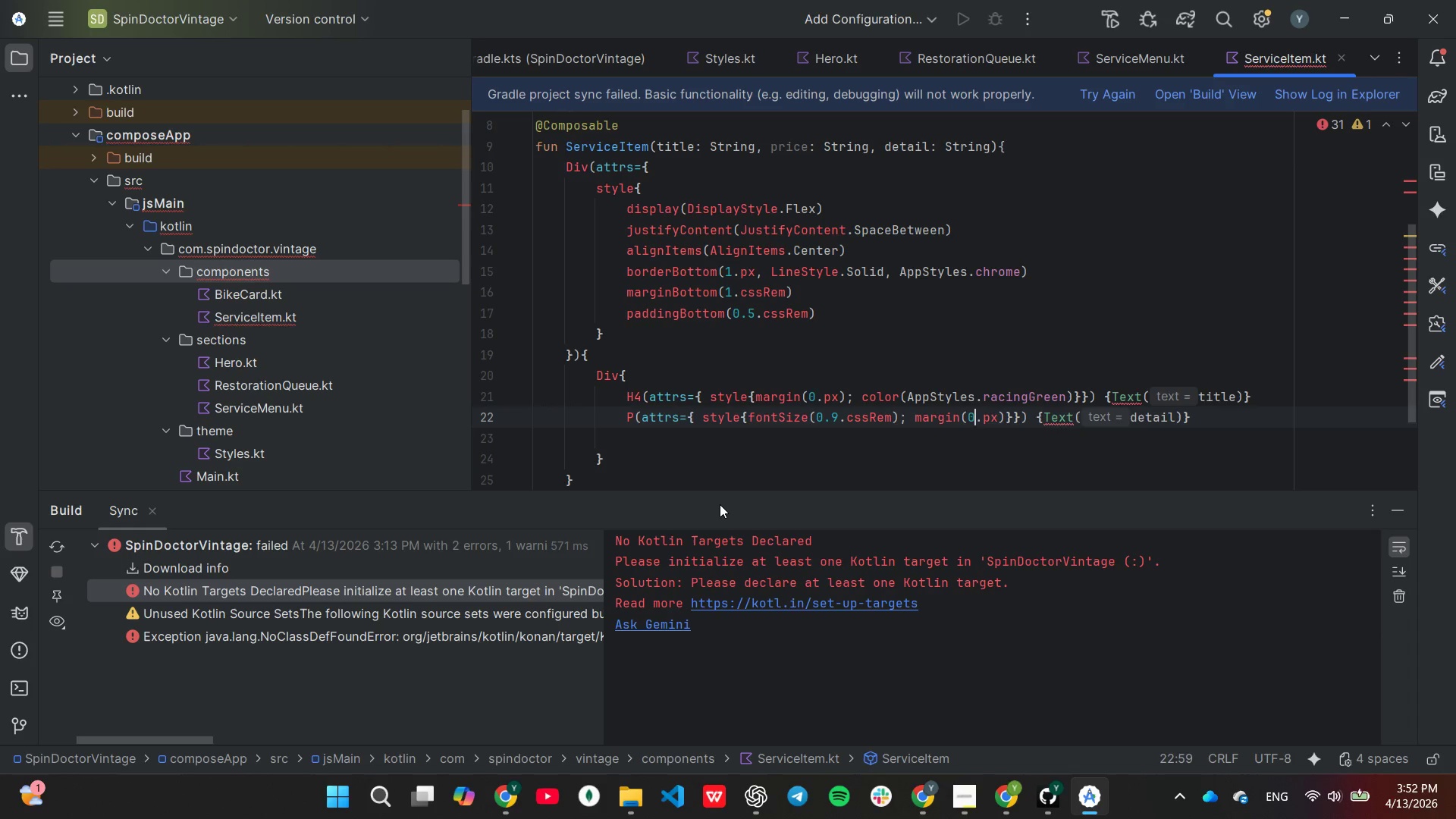 
key(ArrowRight)
 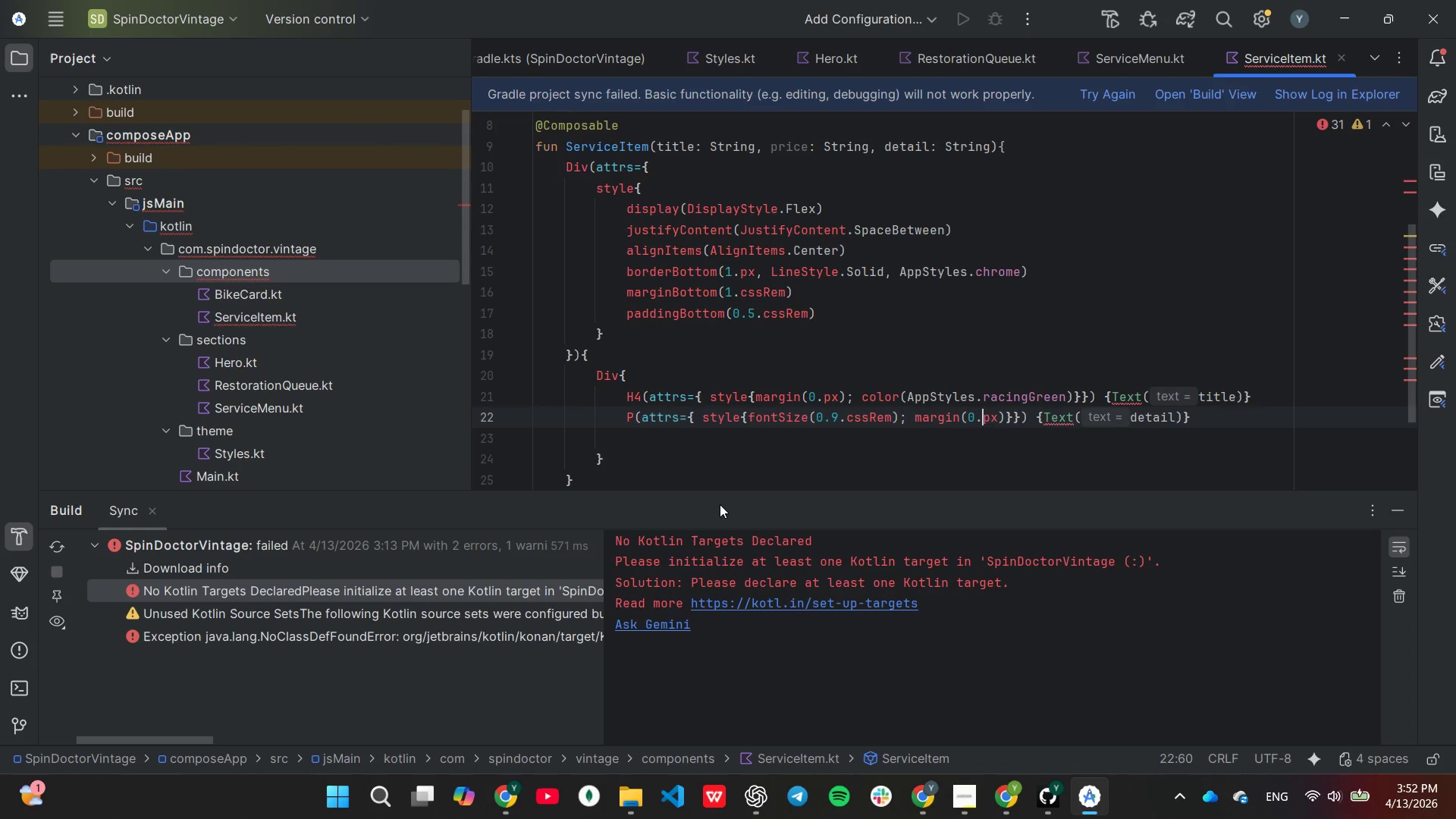 
key(ArrowRight)
 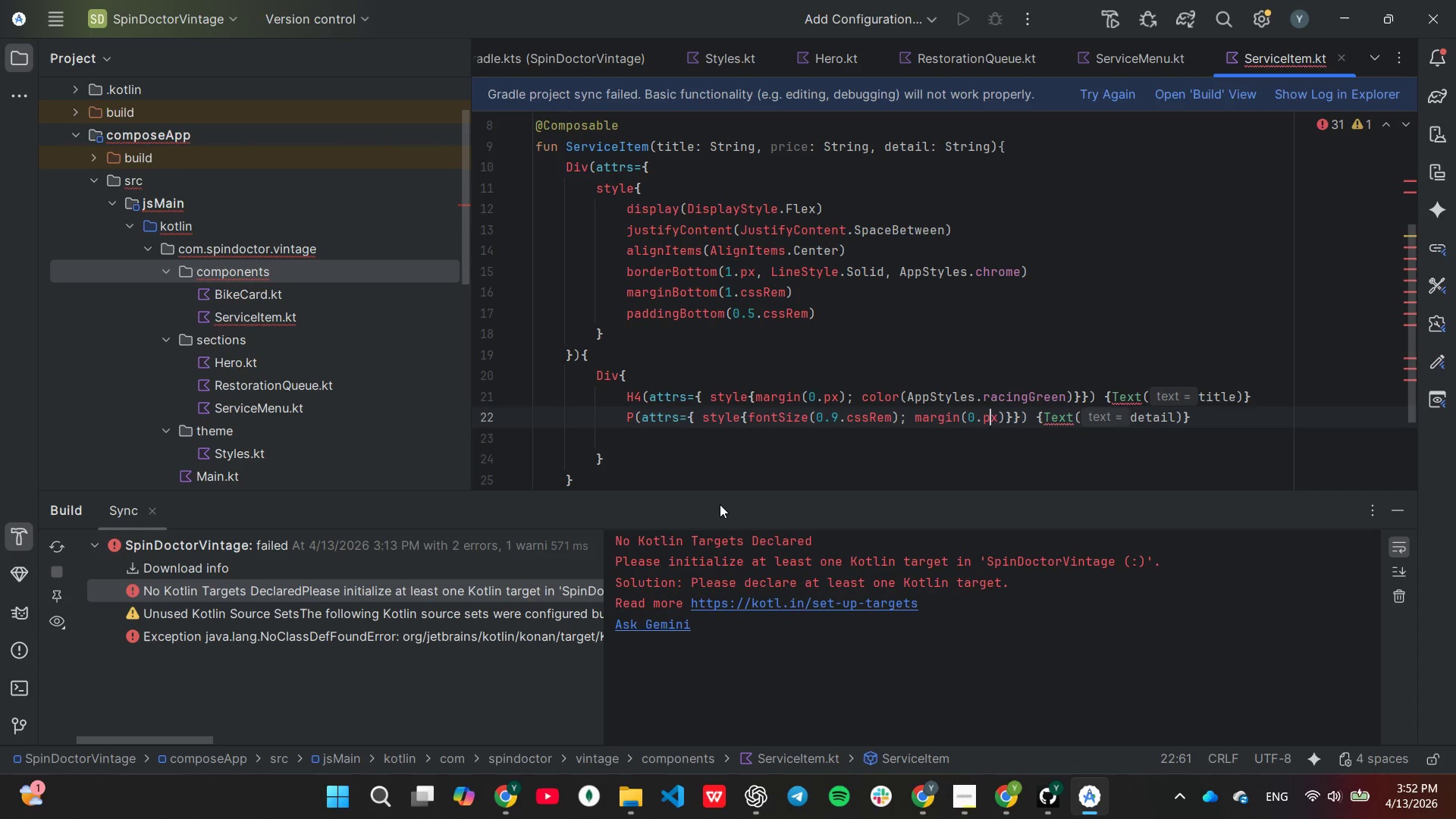 
key(ArrowRight)
 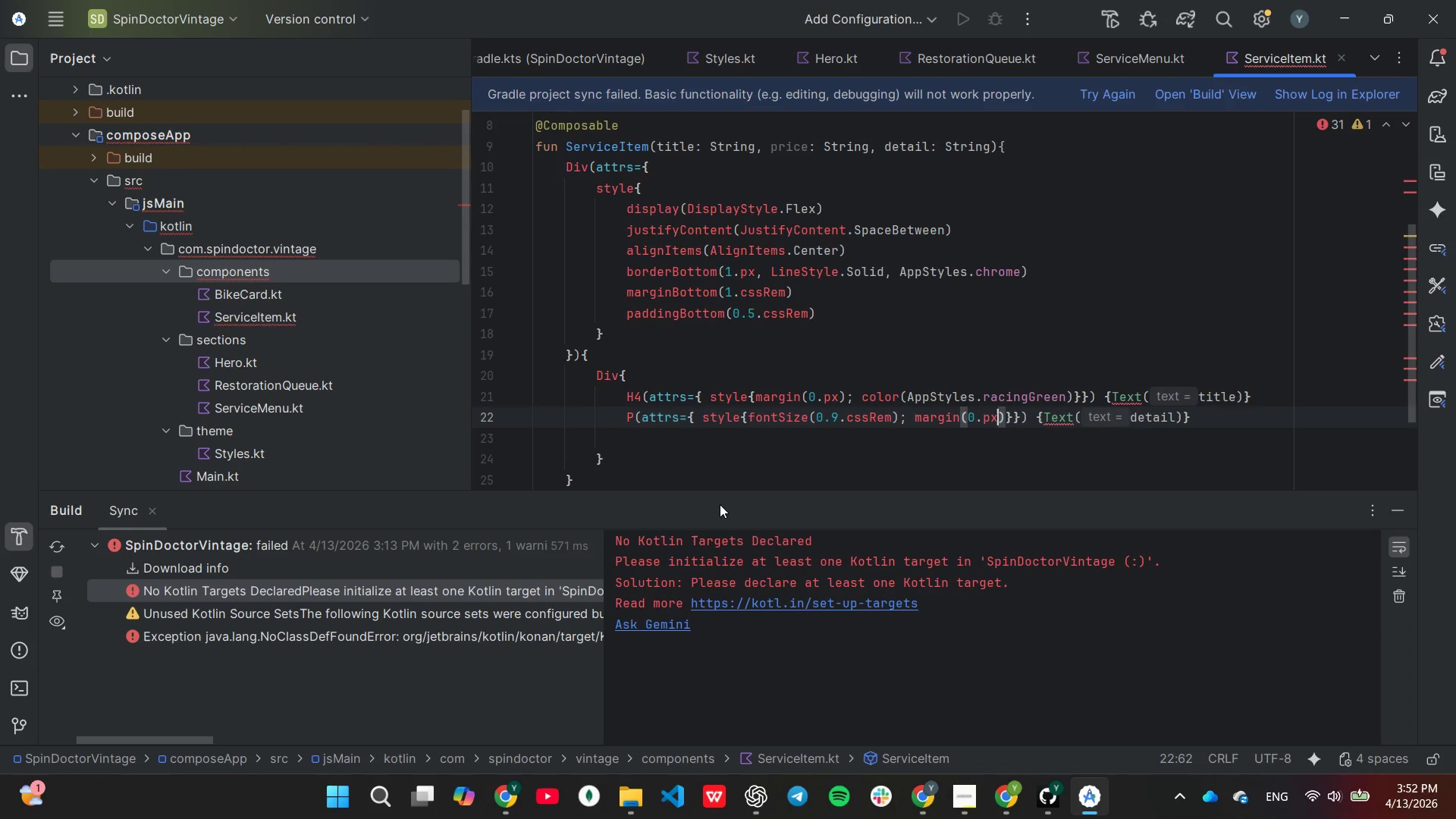 
key(ArrowRight)
 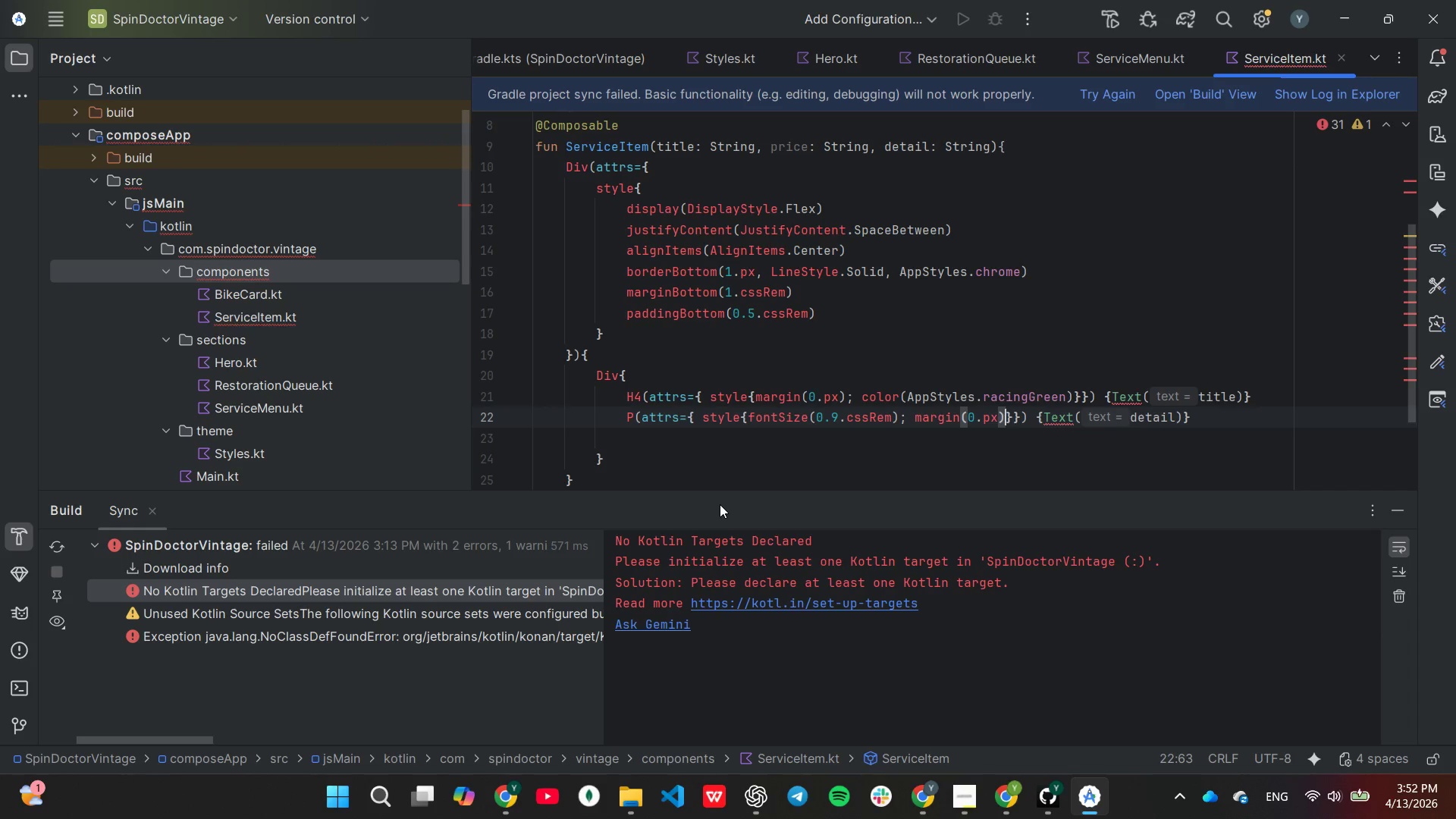 
type(; color(Color.gray)
 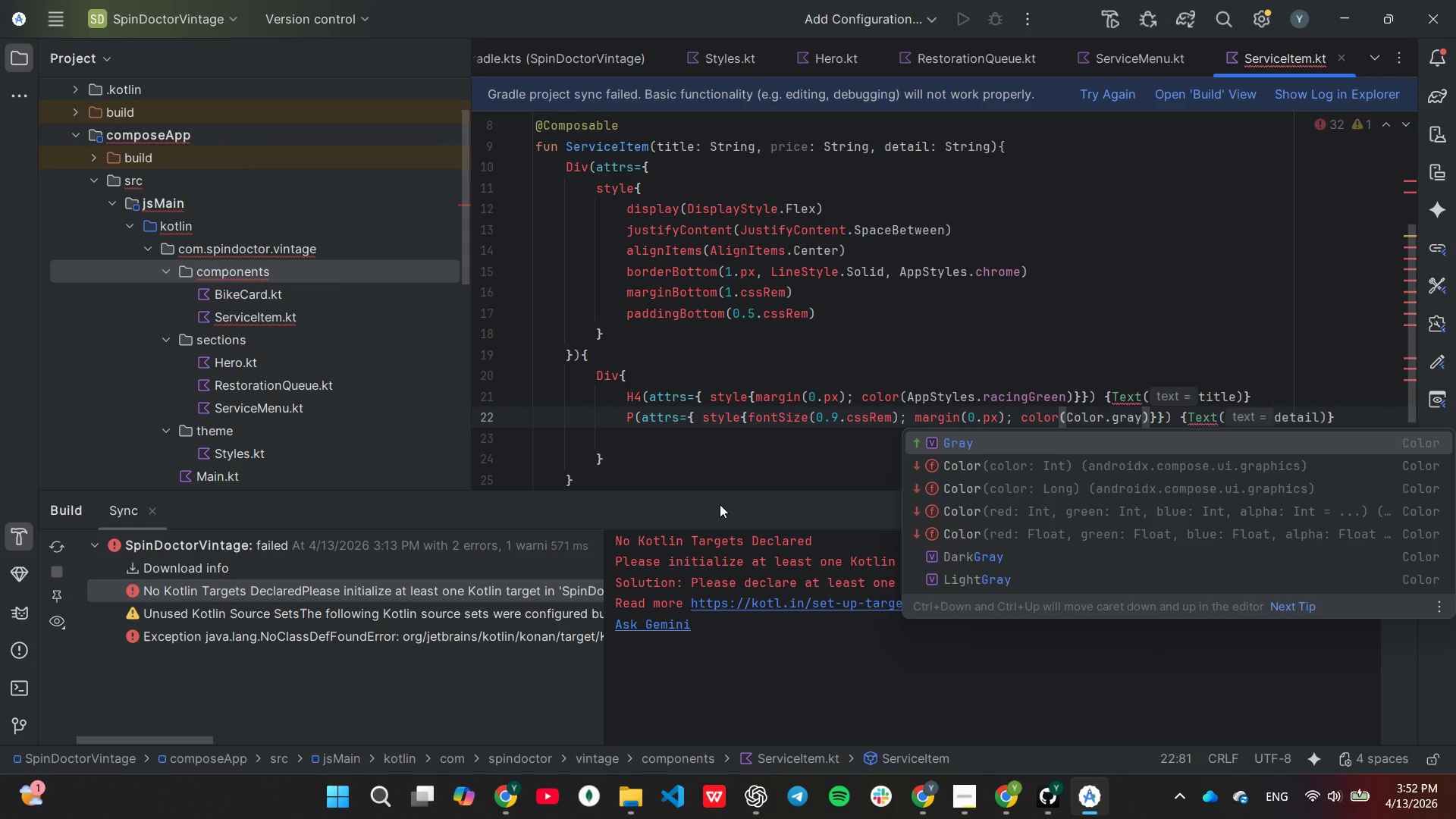 
key(ArrowRight)
 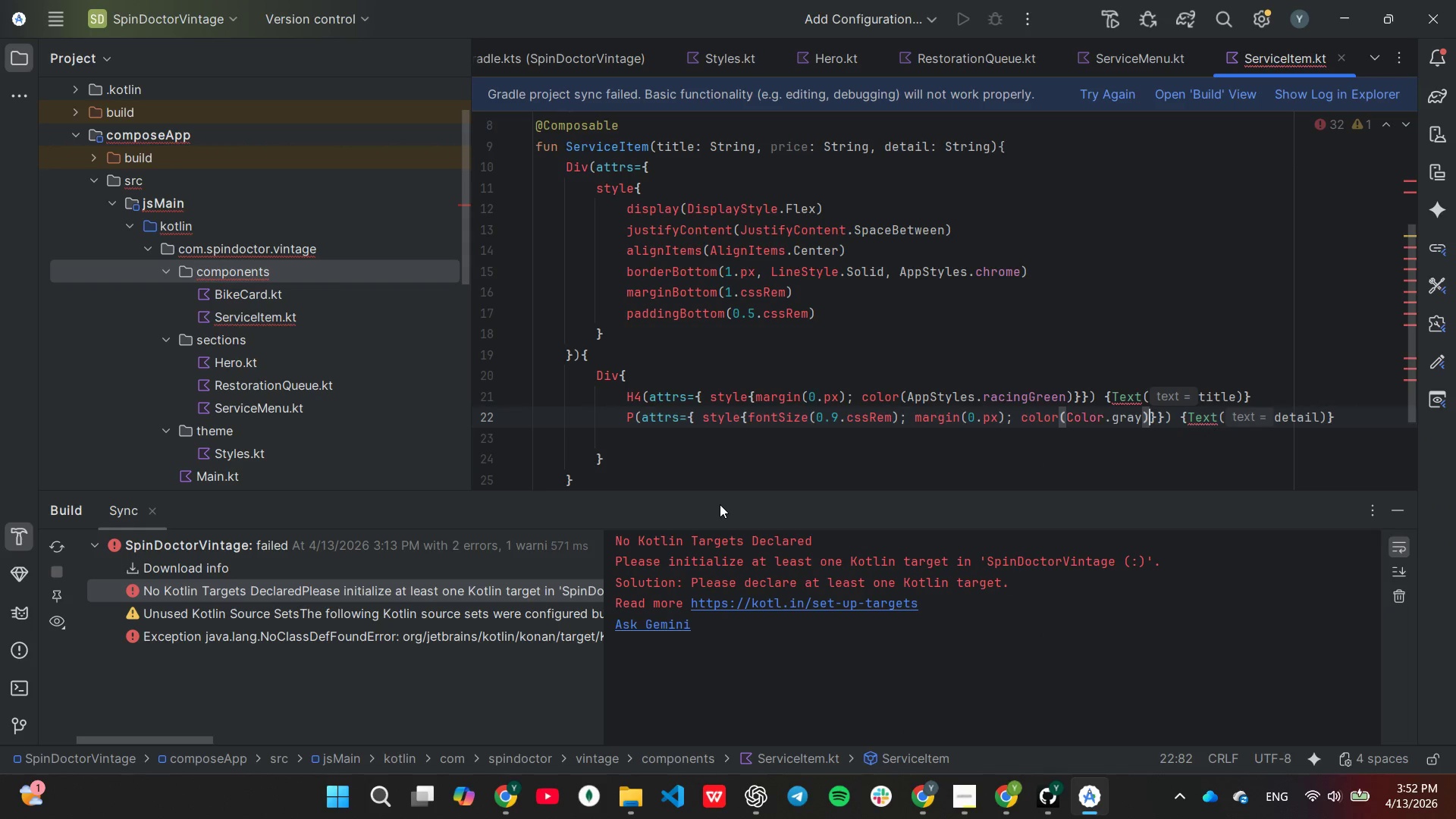 
key(ArrowRight)
 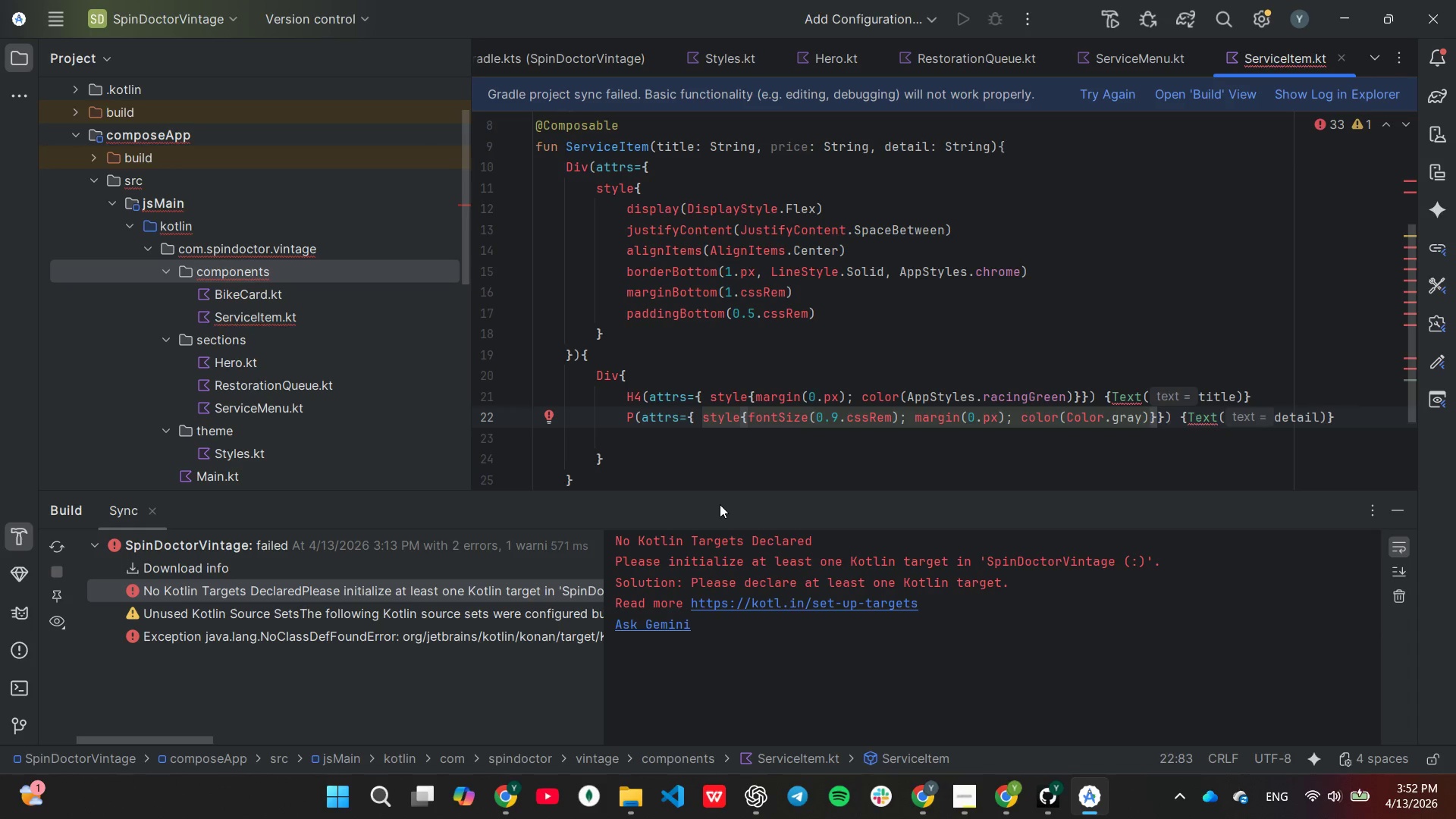 
key(ArrowDown)
 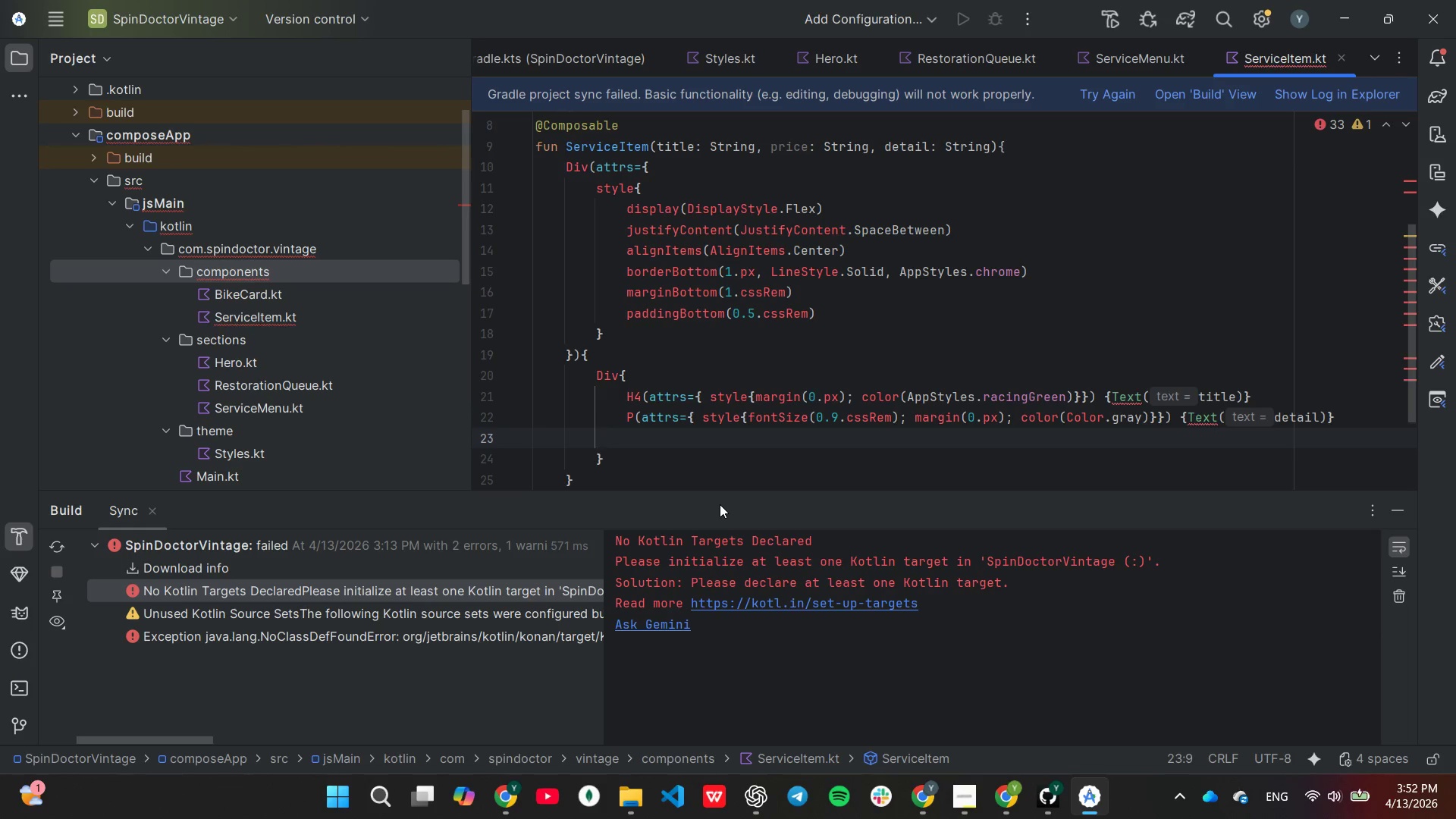 
key(Backspace)
 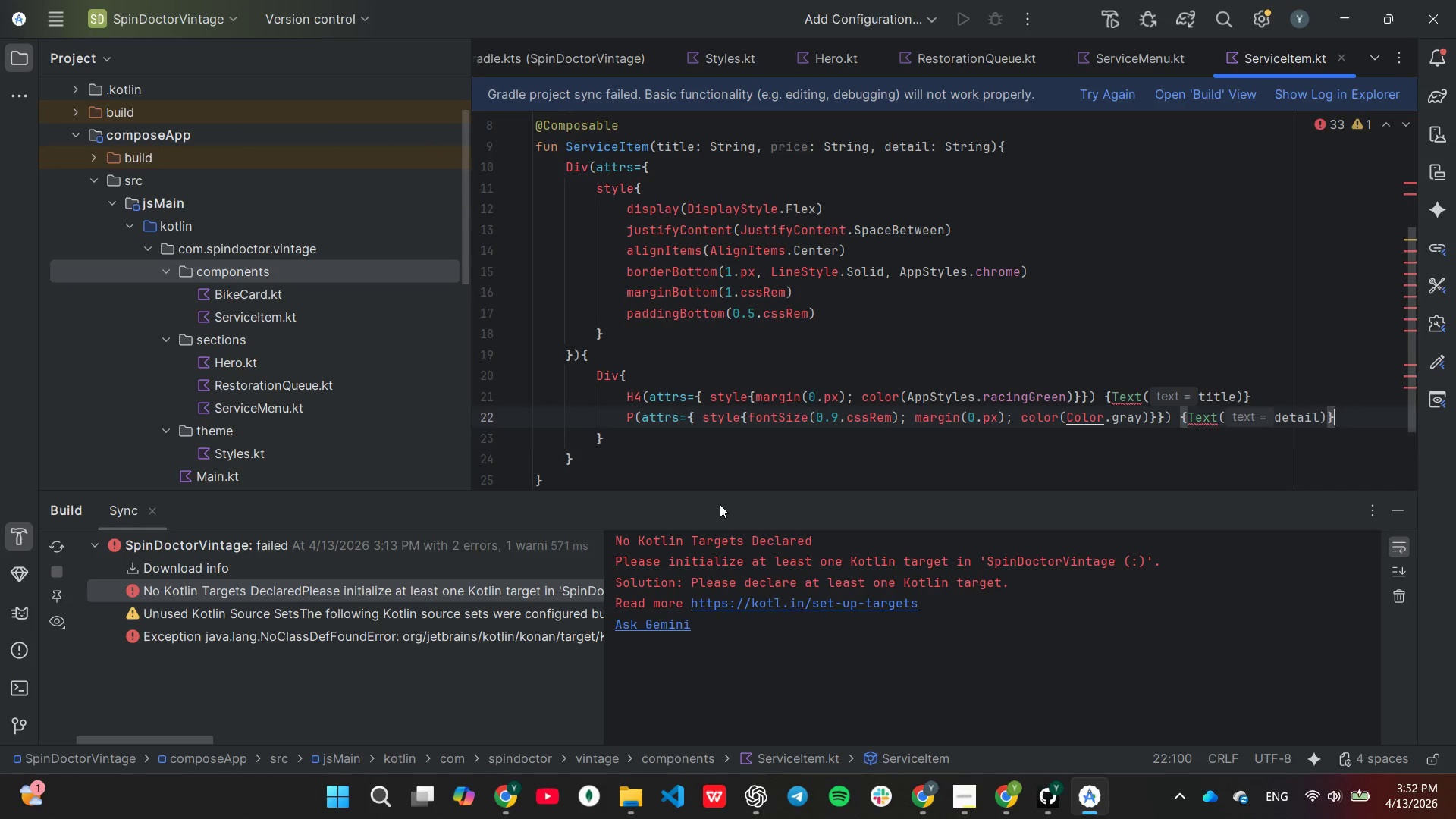 
key(ArrowDown)
 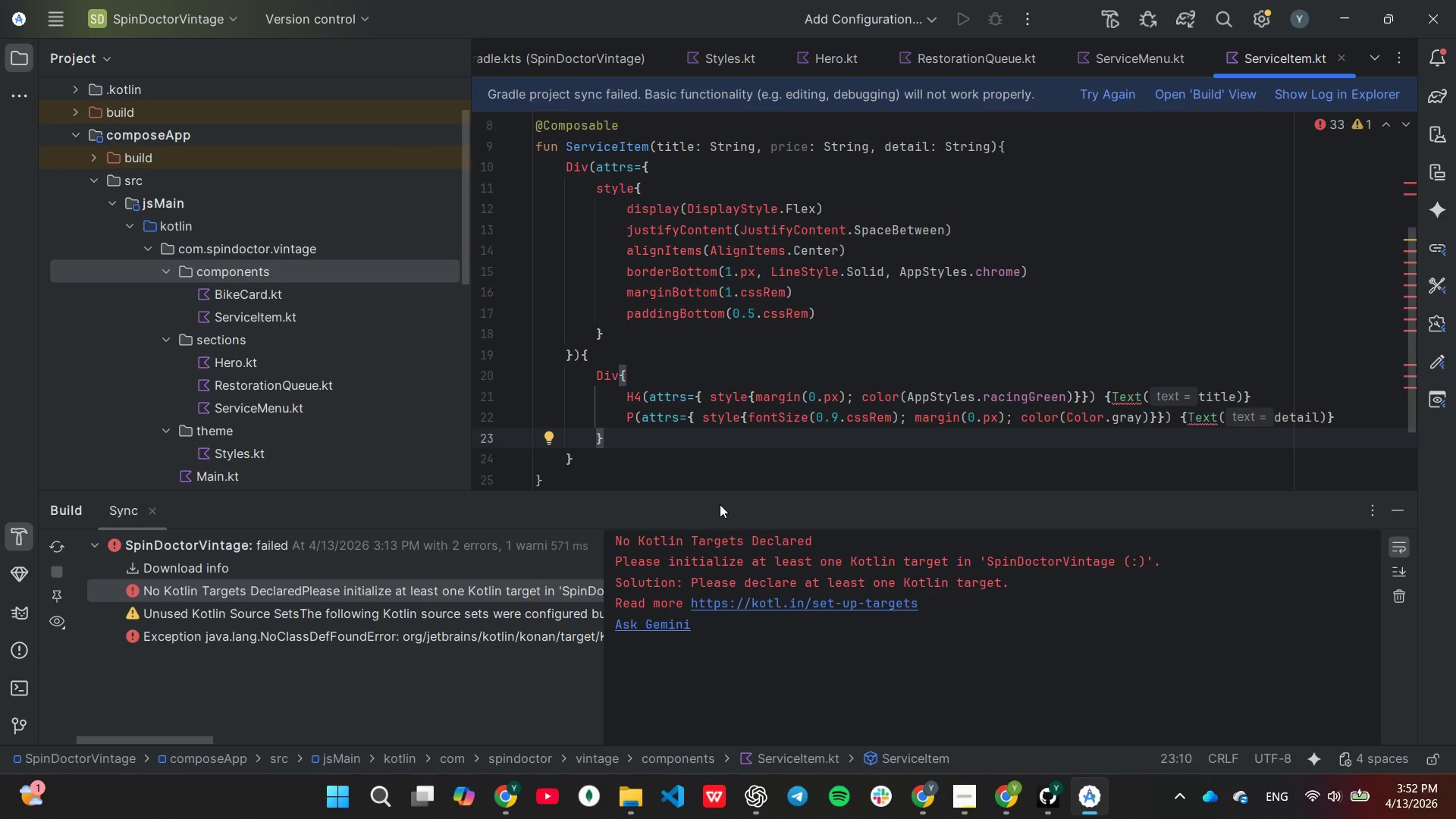 
key(Enter)
 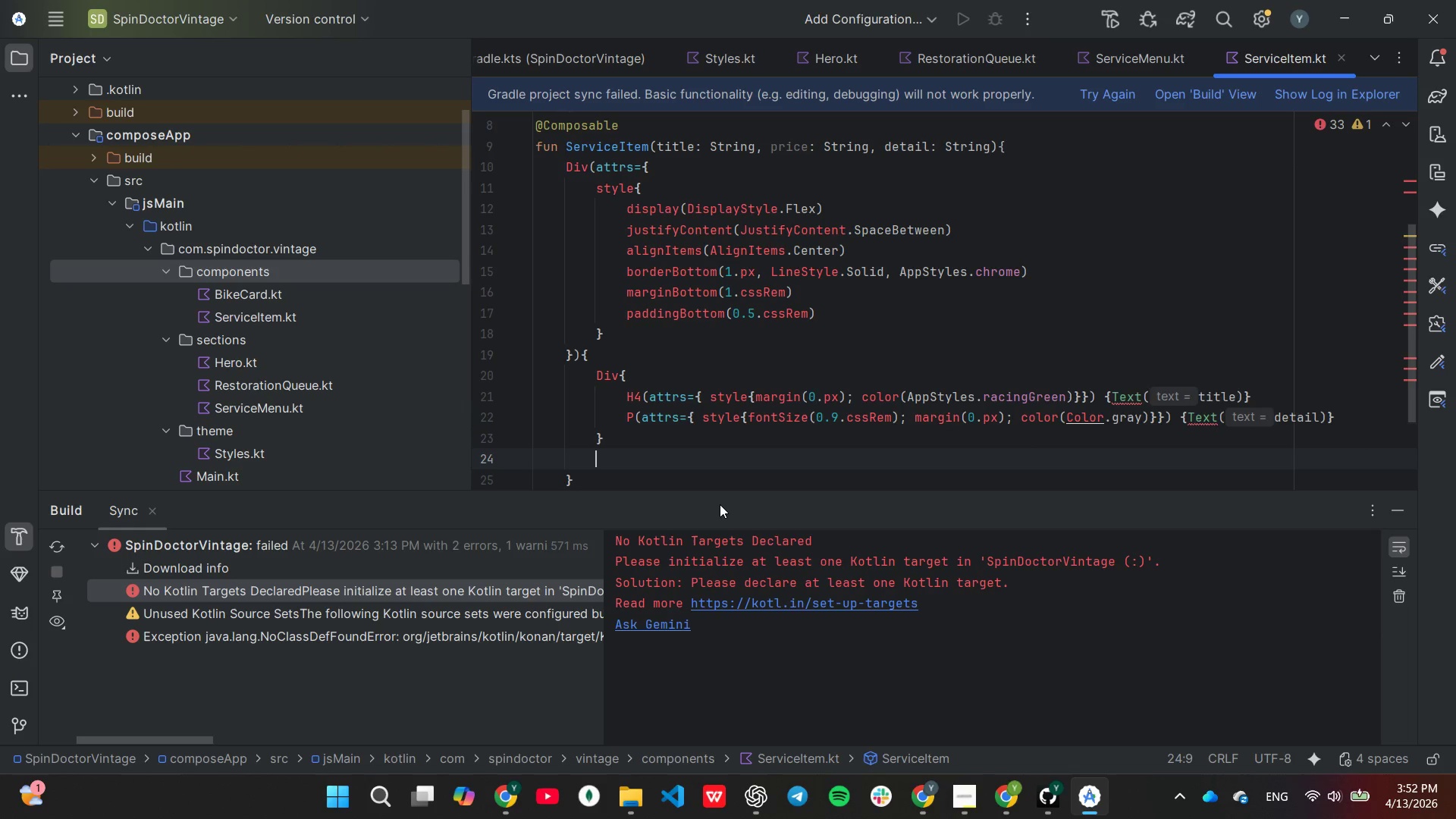 
type(Span)
key(Tab)
 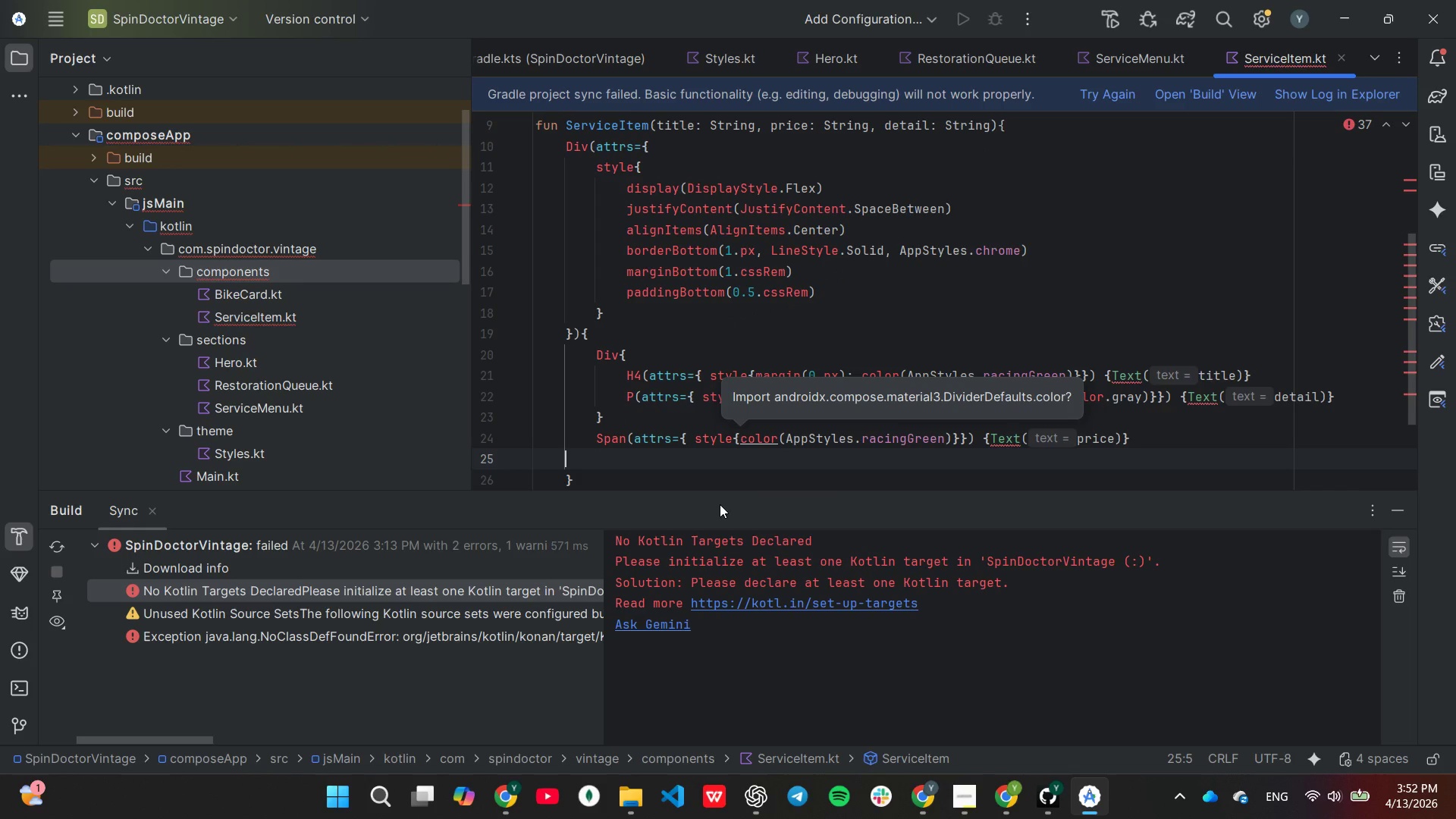 
wait(11.89)
 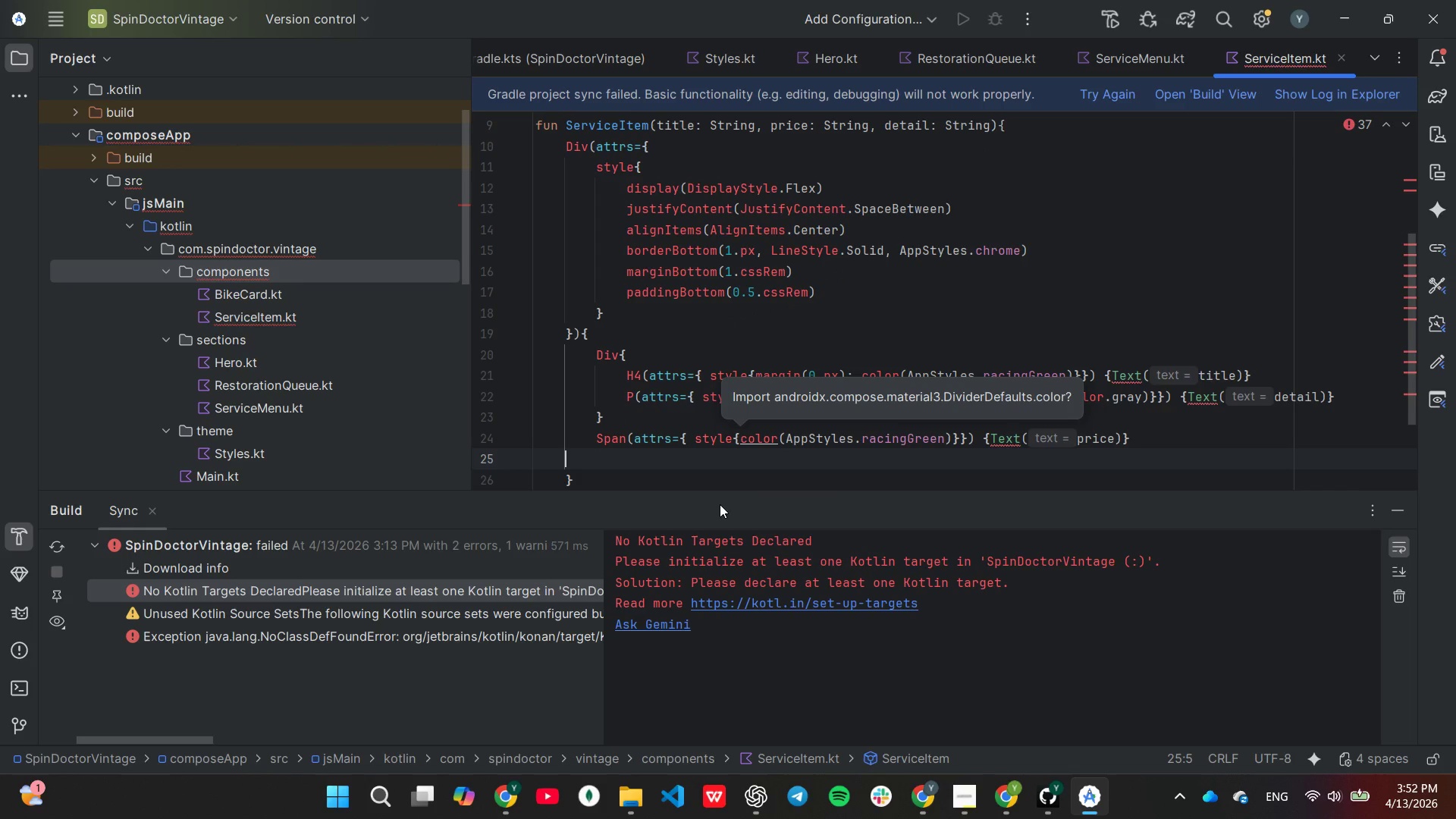 
left_click([947, 435])
 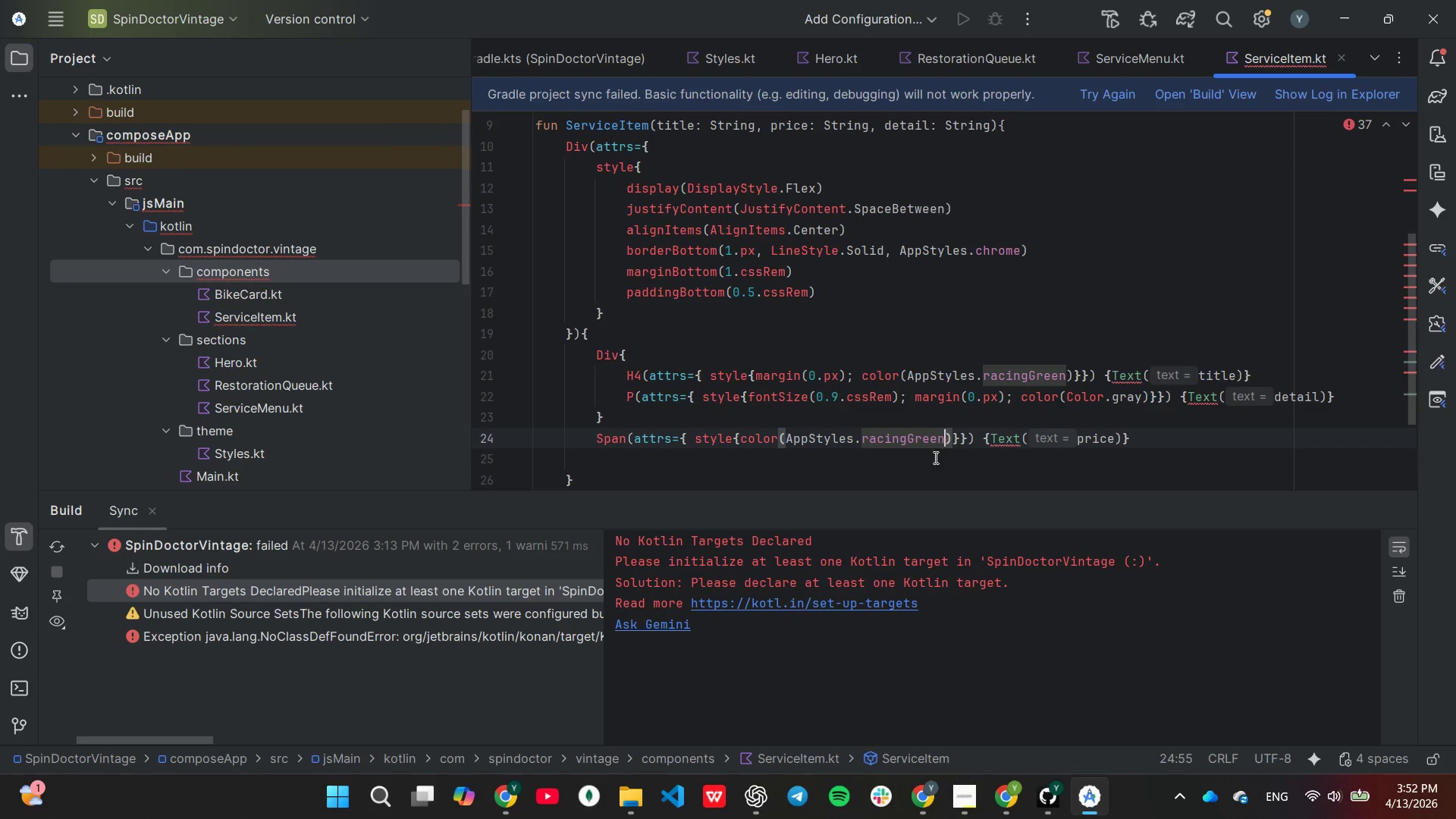 
hold_key(key=Backspace, duration=0.7)
 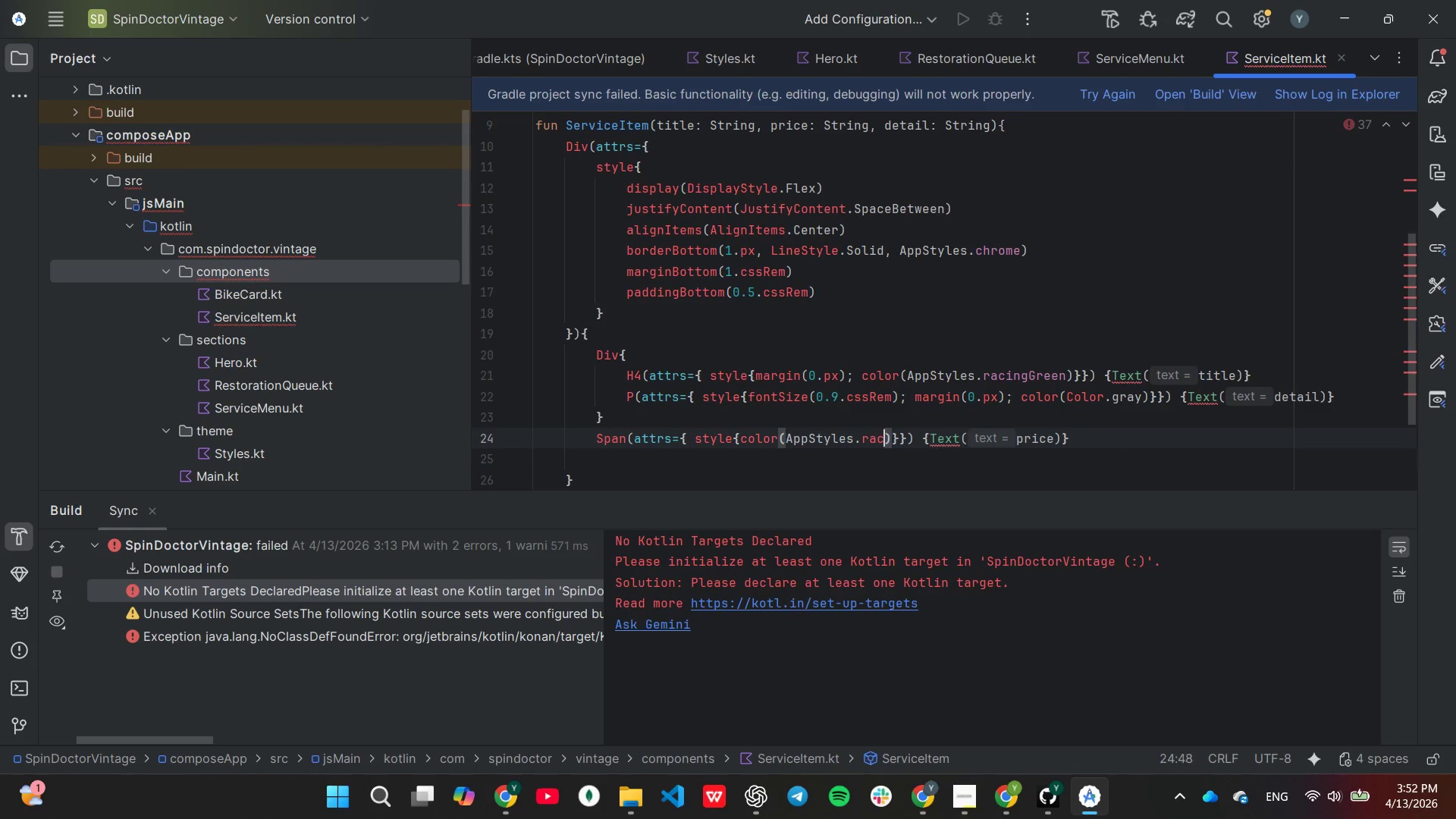 
key(Backspace)
 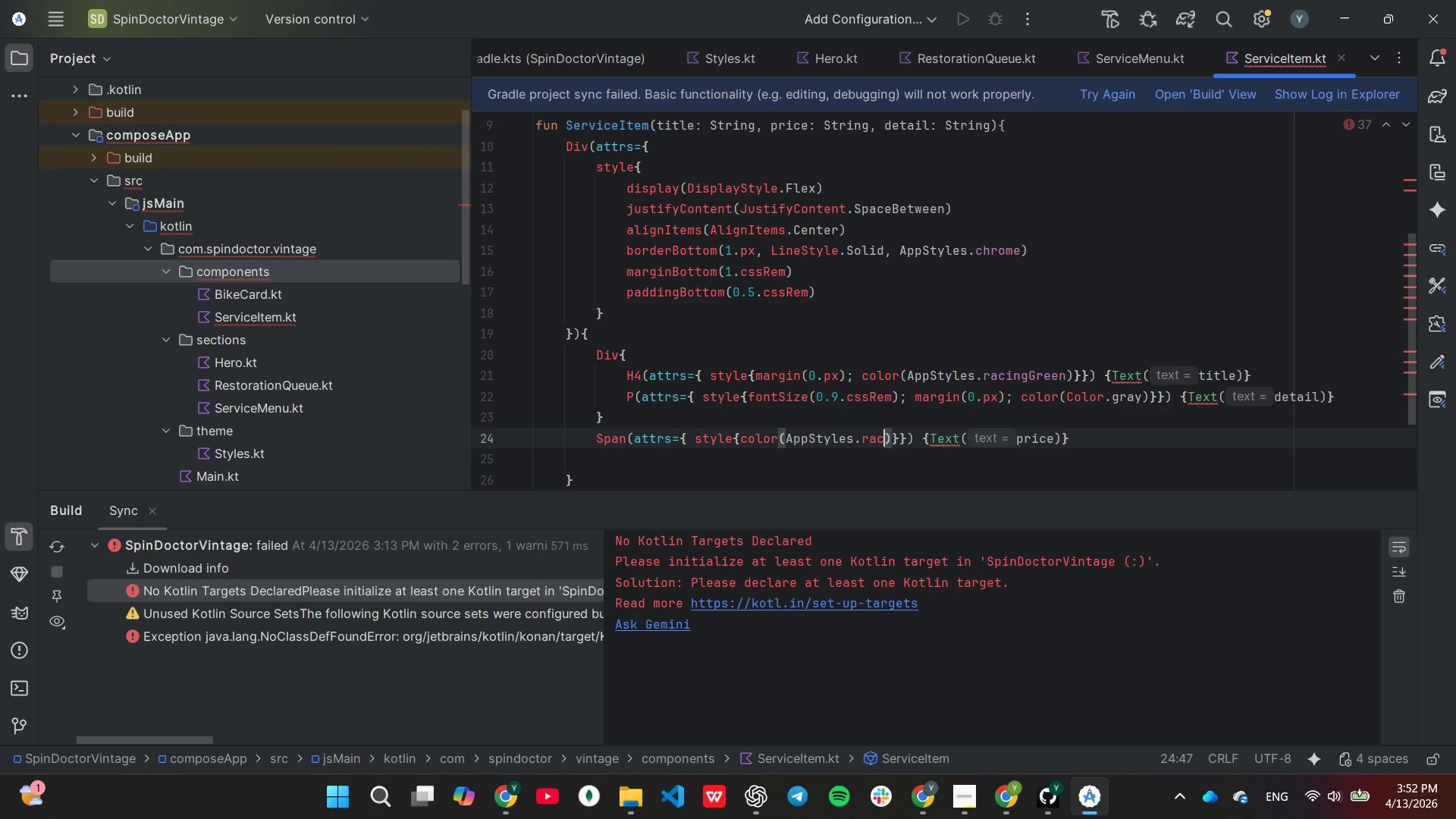 
key(Backspace)
 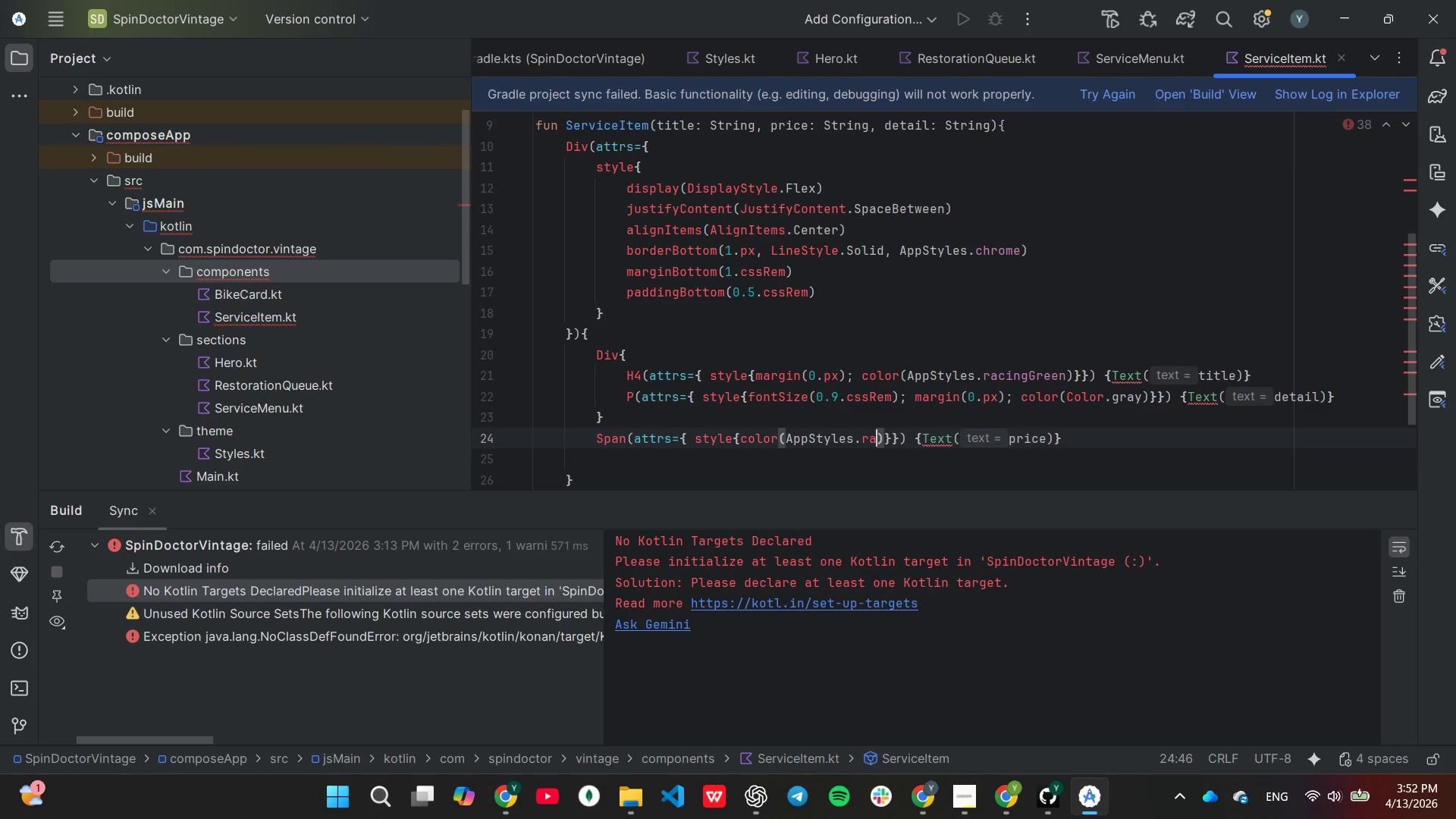 
key(Backspace)
 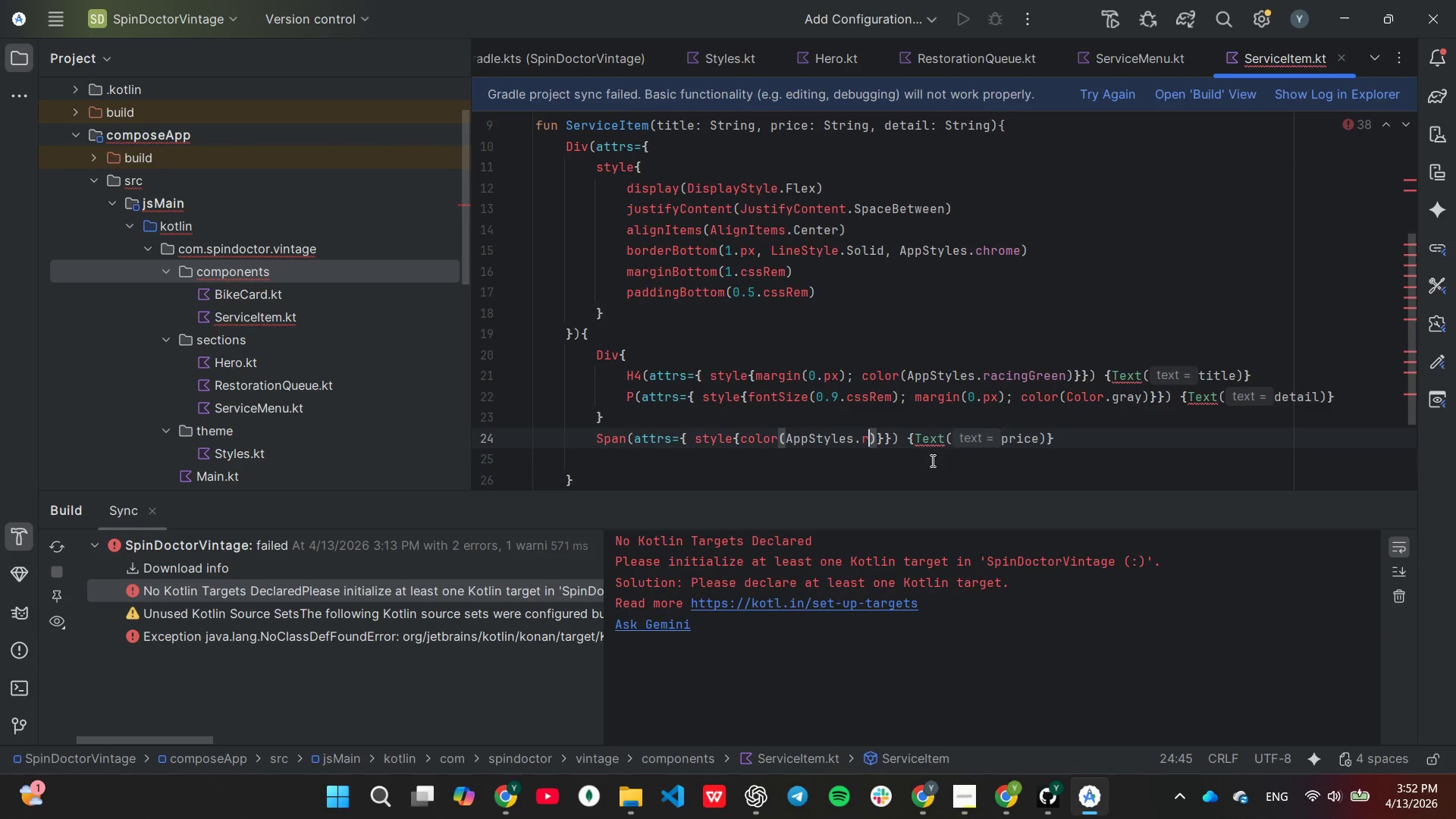 
key(U)
 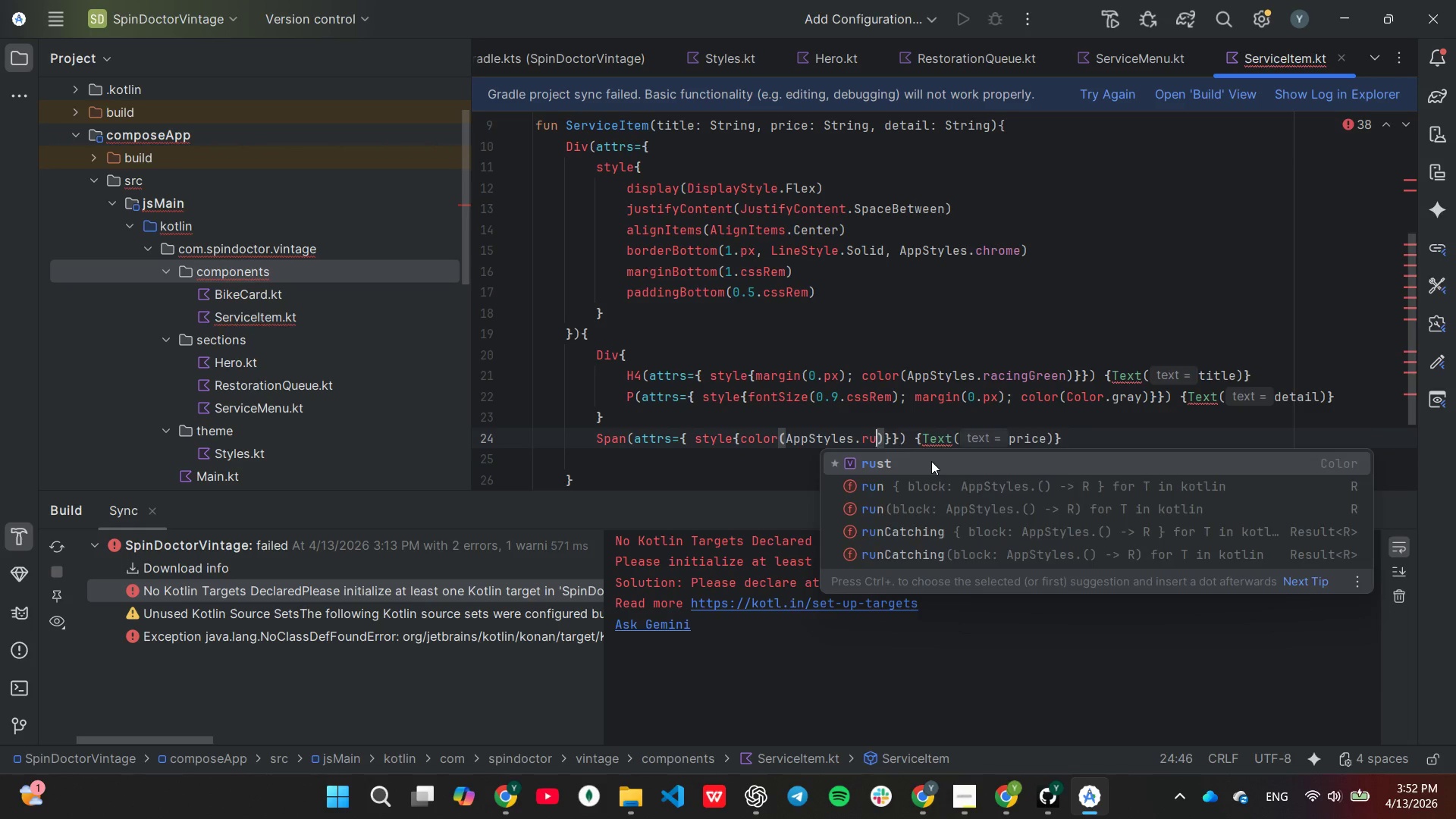 
key(Enter)
 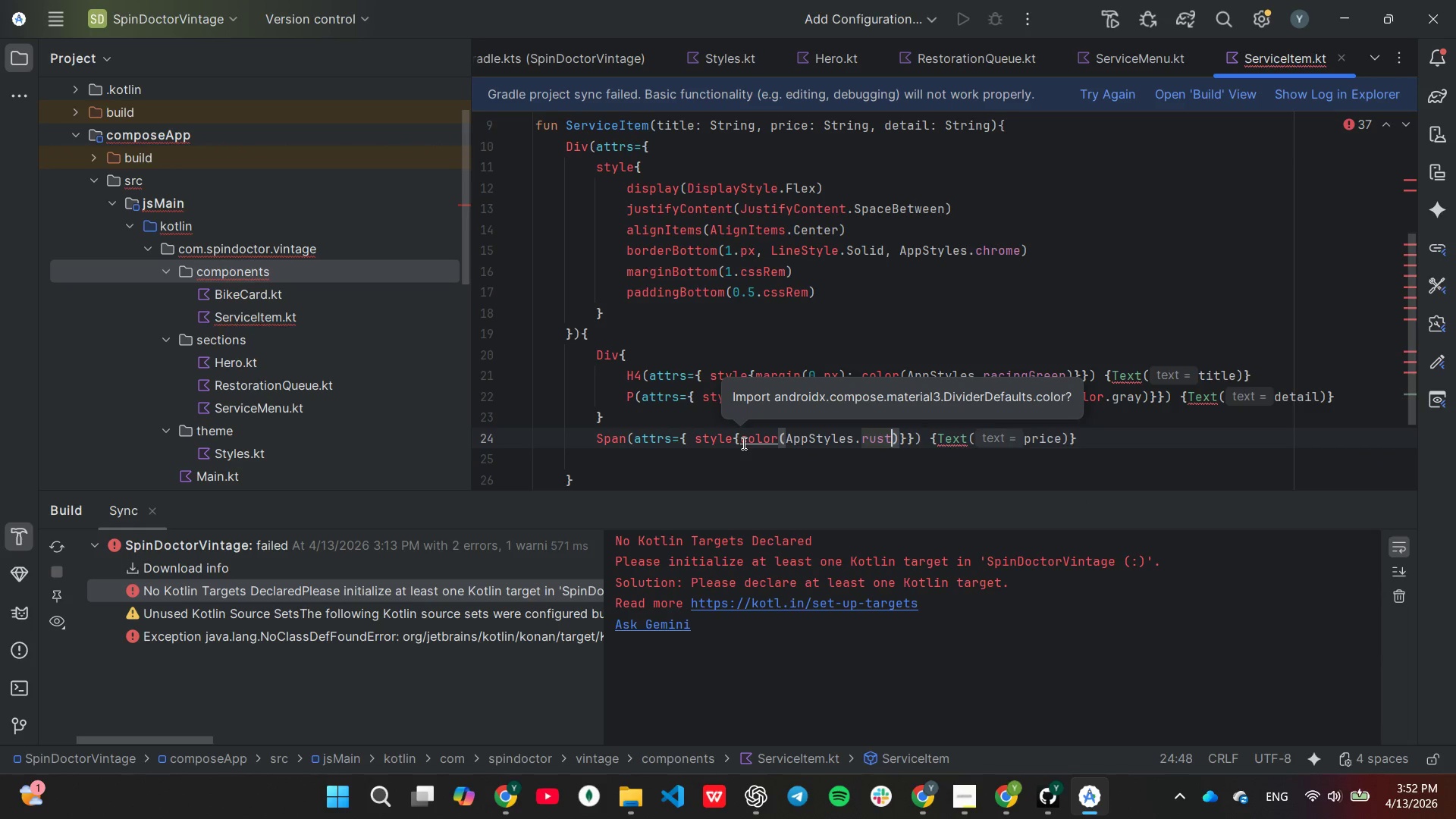 
left_click([742, 443])
 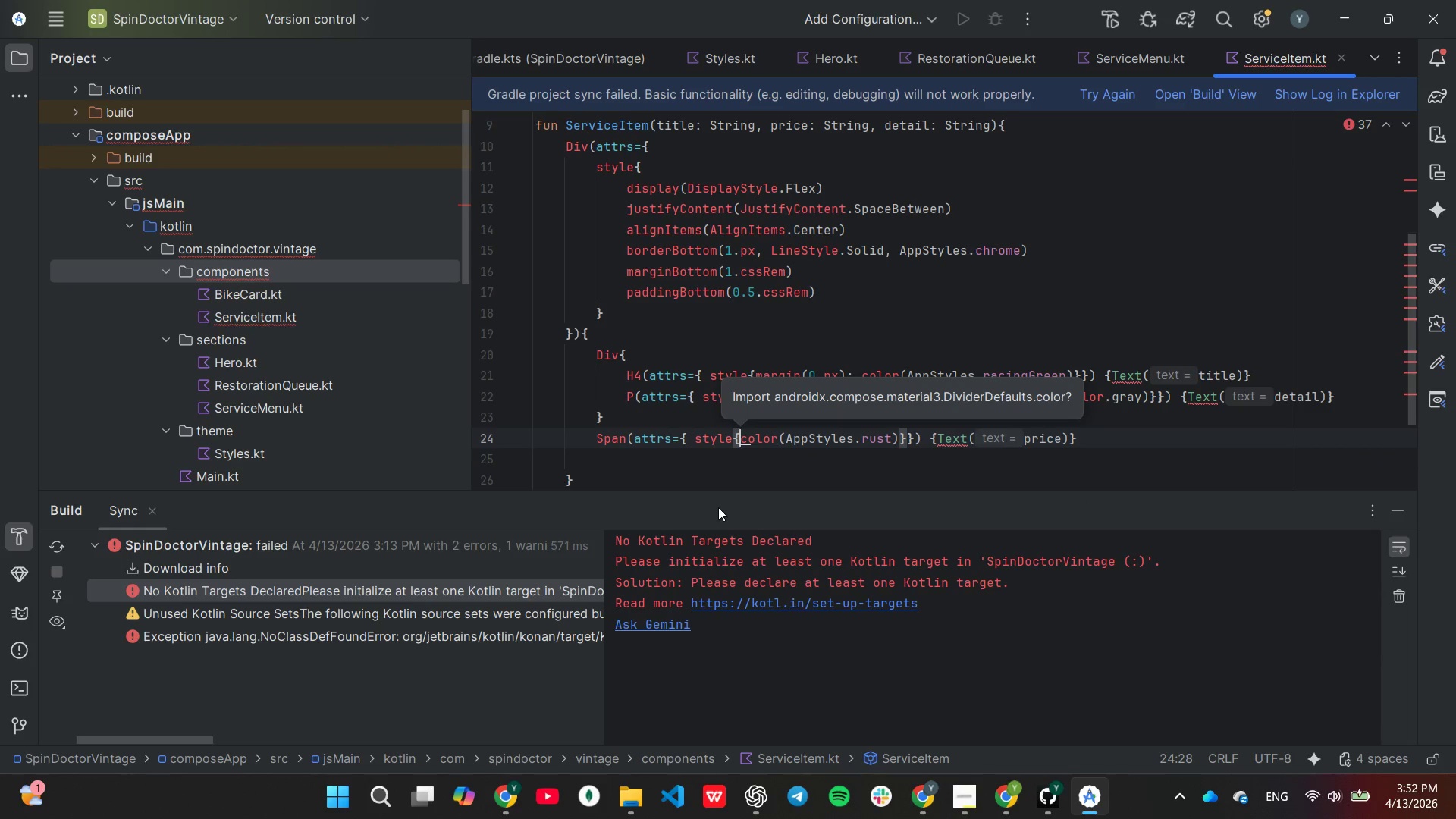 
type(fontWeight("bold") )
 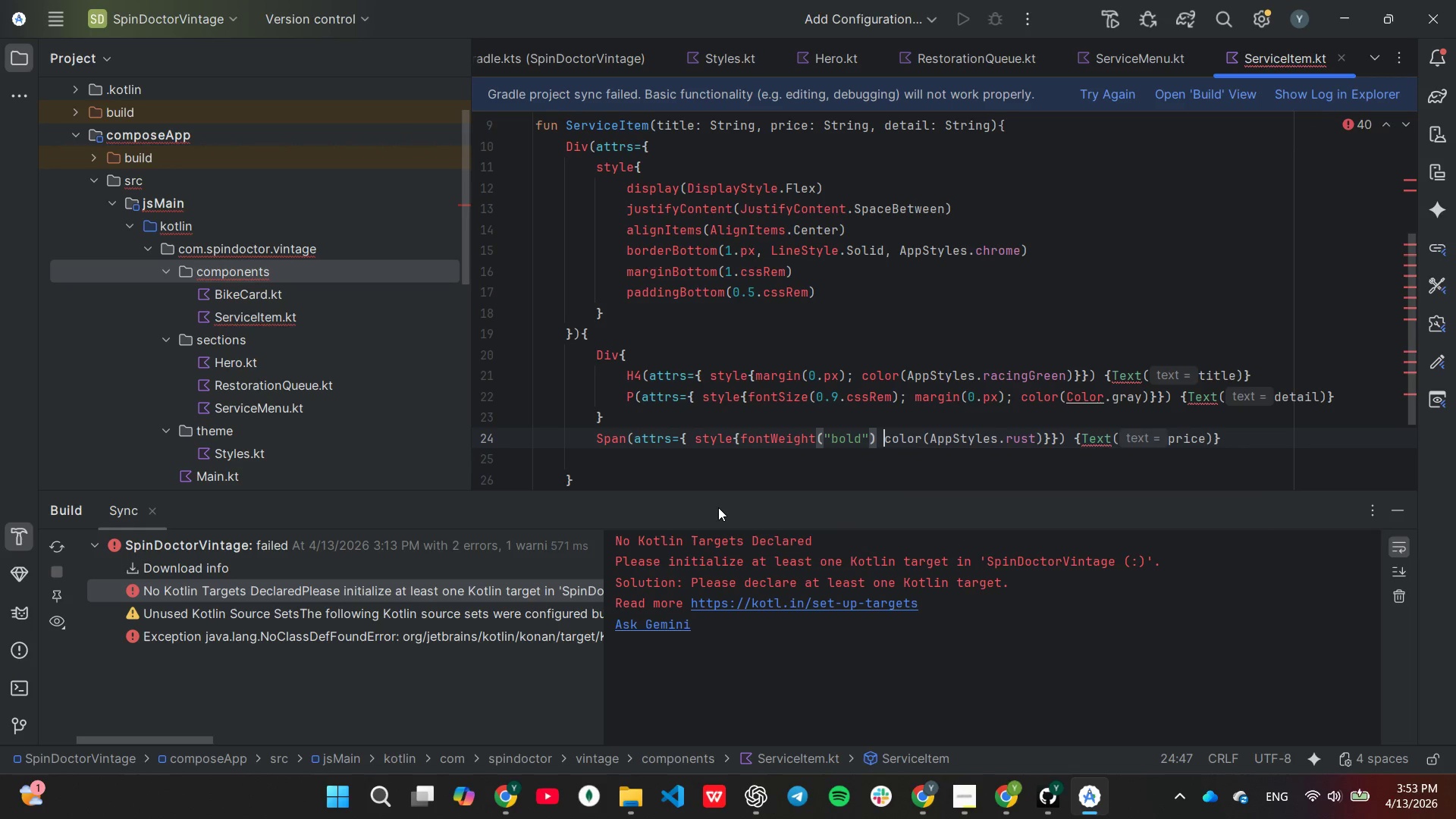 
key(ArrowLeft)
 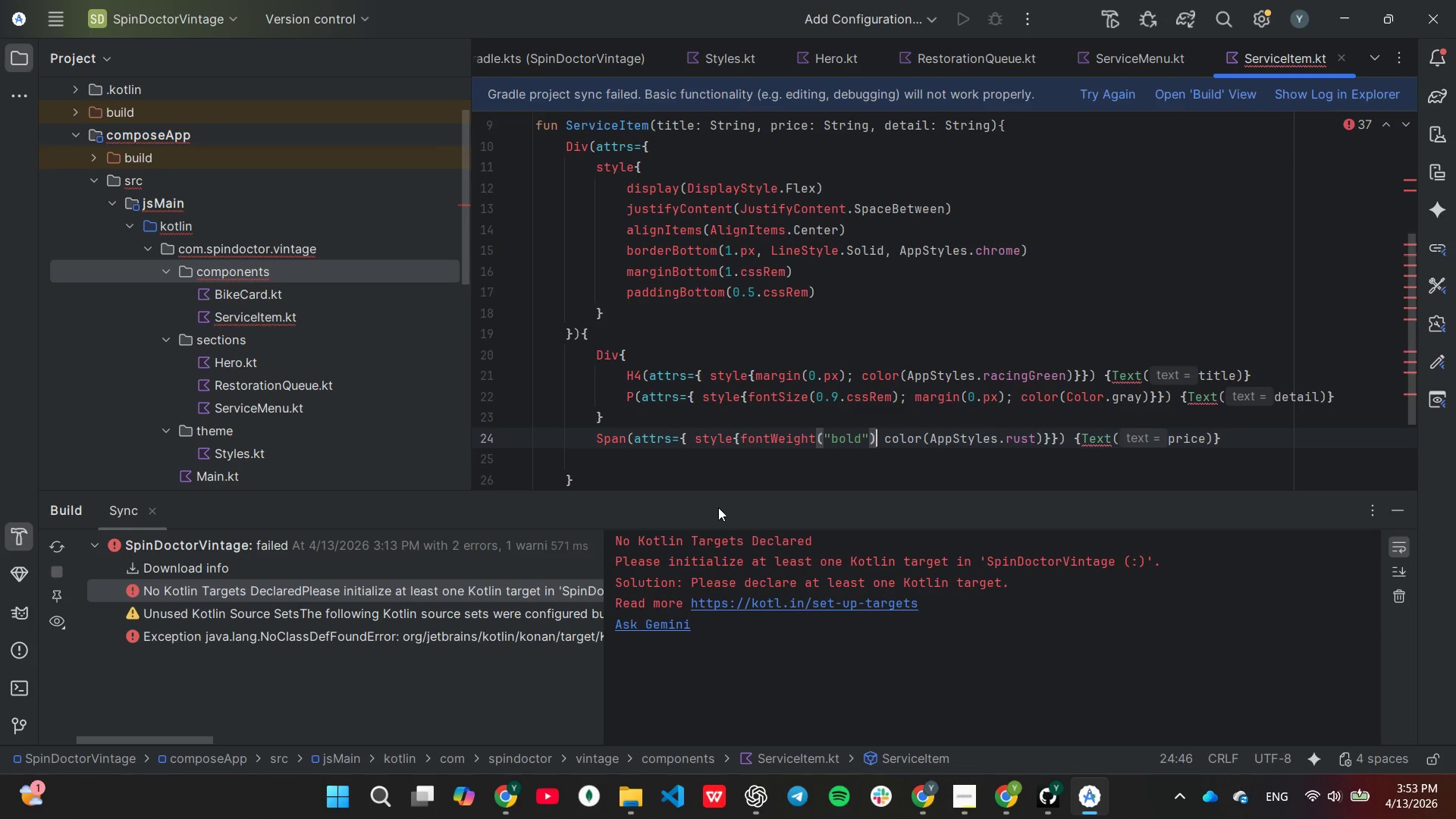 
key(Semicolon)
 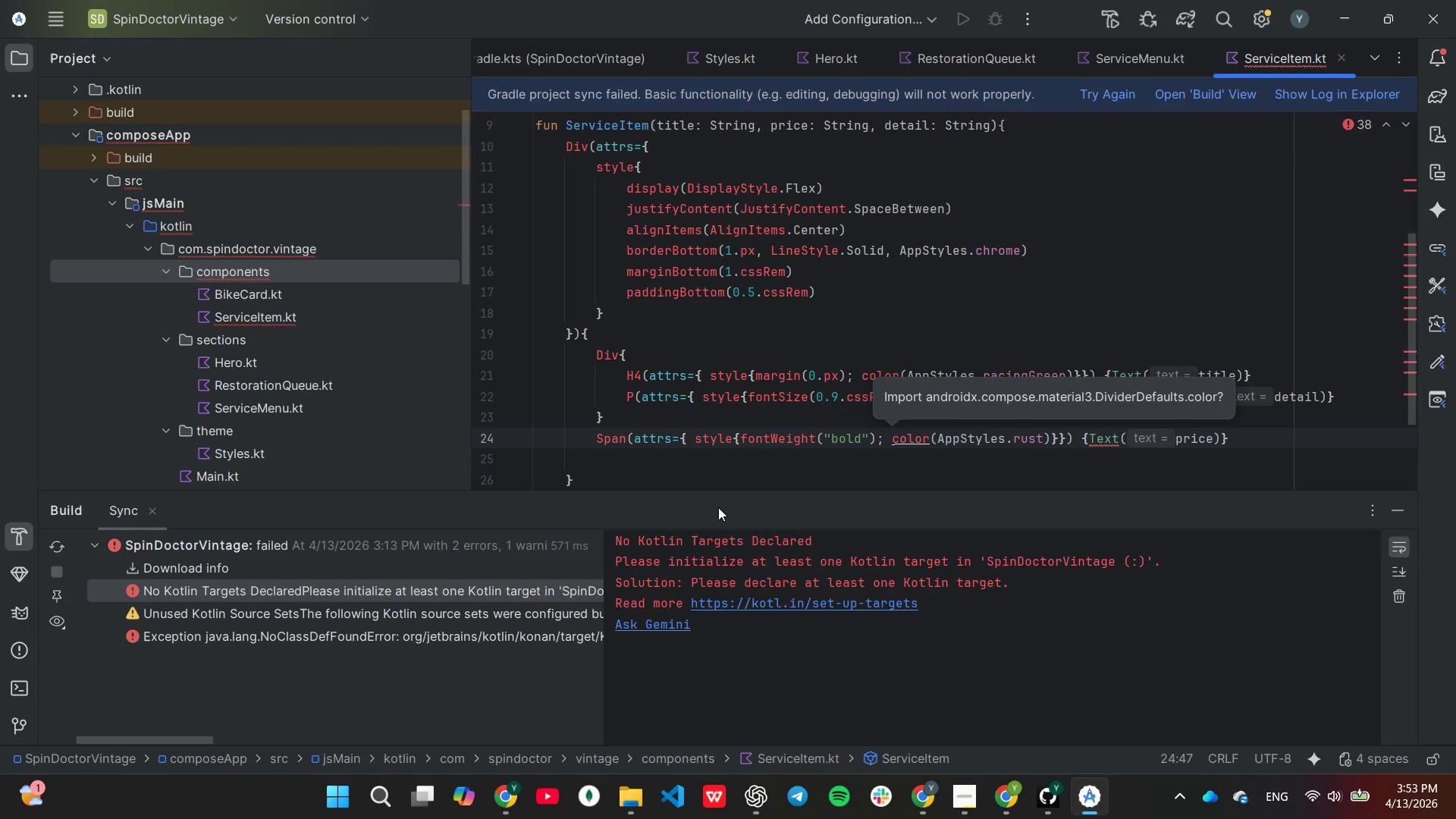 
hold_key(key=ArrowRight, duration=0.86)
 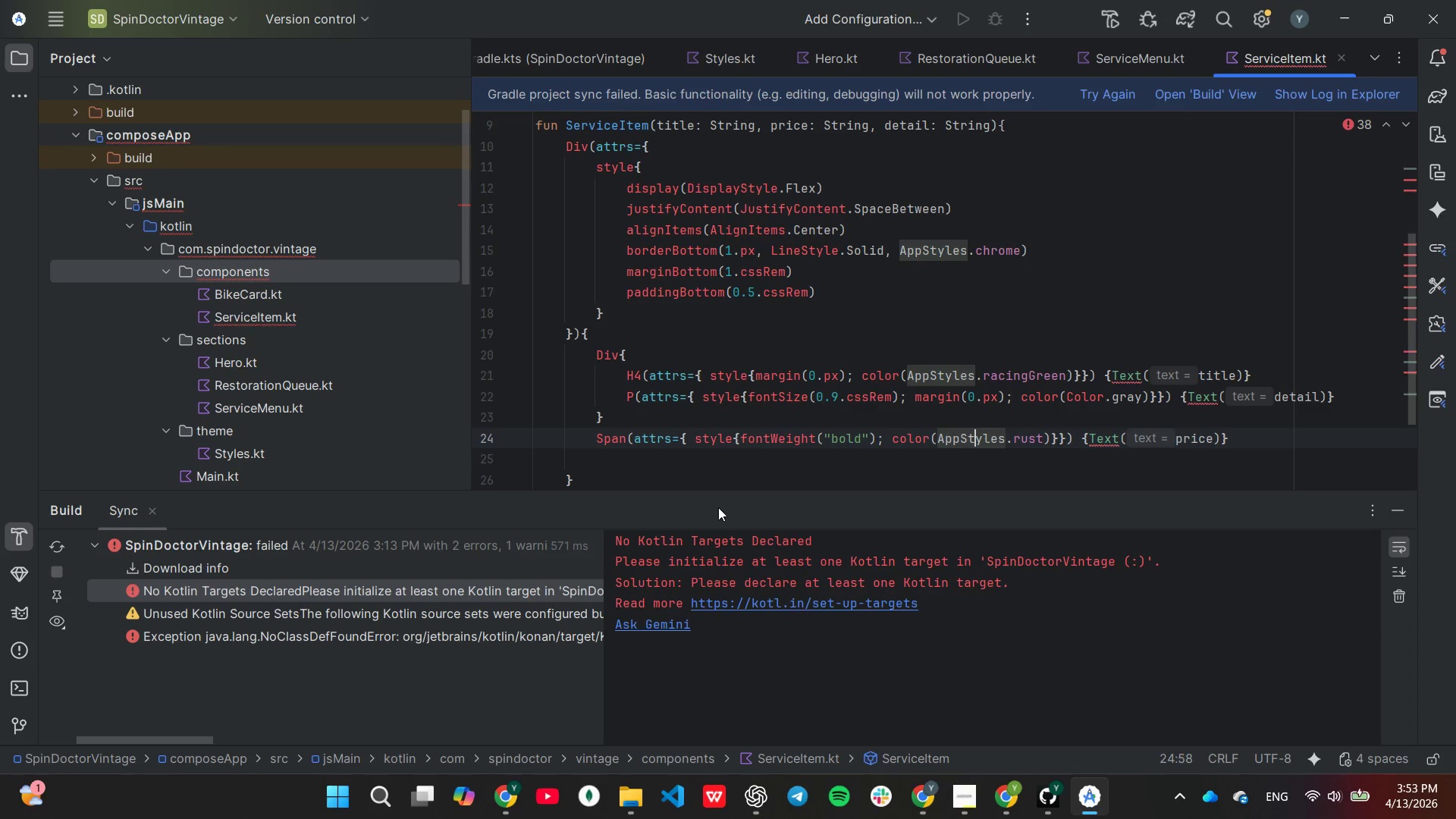 
hold_key(key=ArrowRight, duration=1.0)
 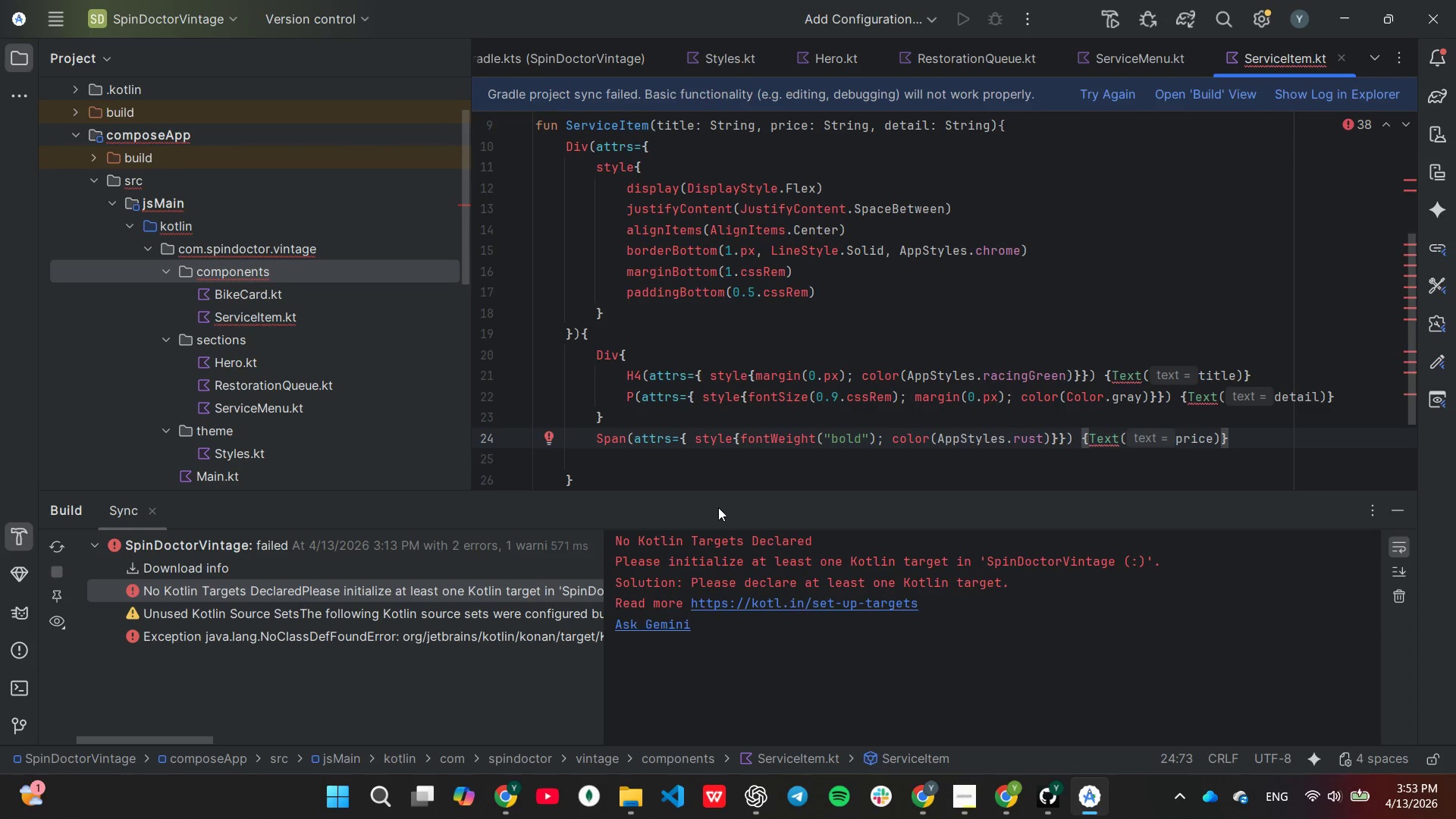 
key(ArrowLeft)
 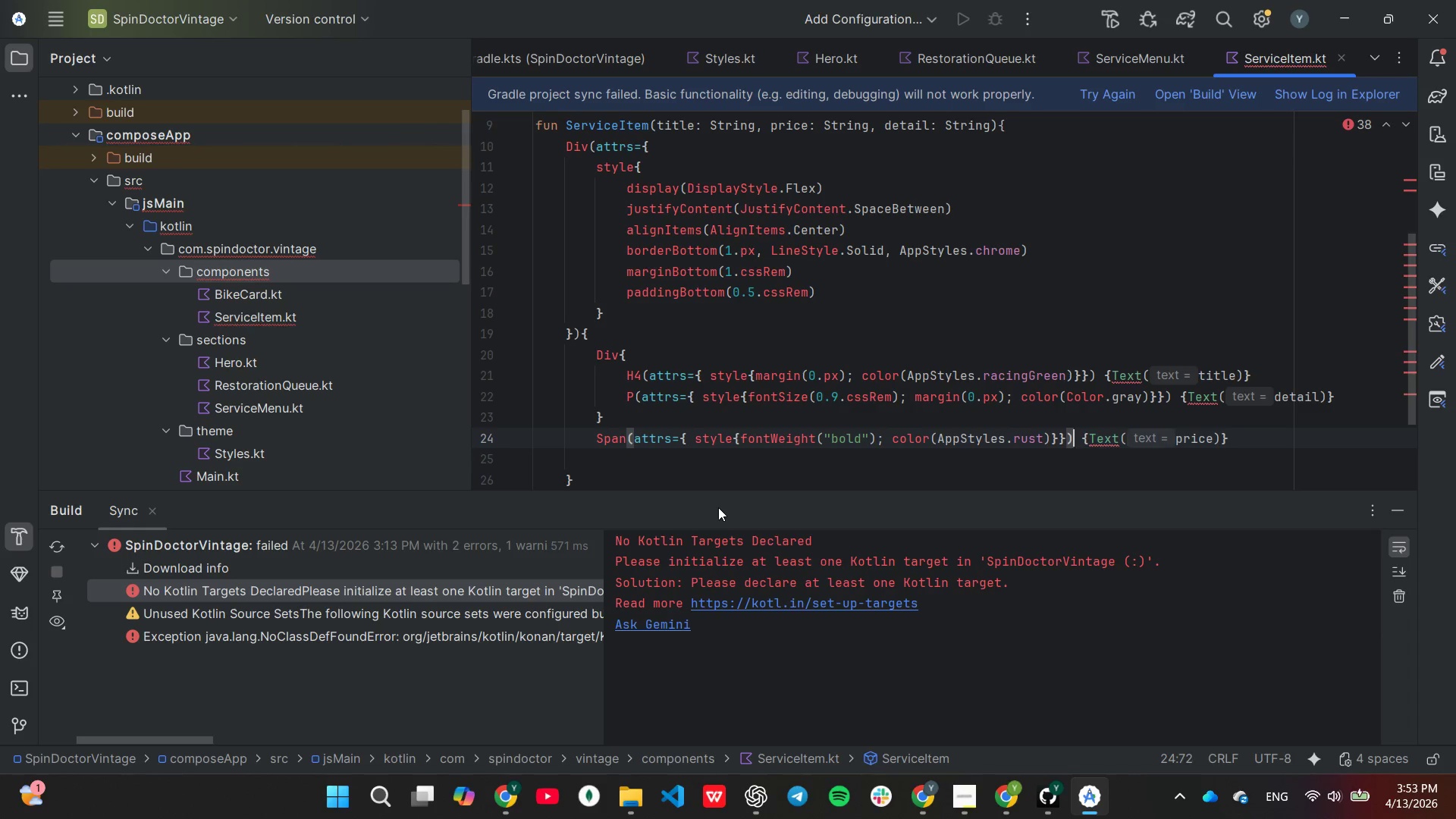 
key(ArrowLeft)
 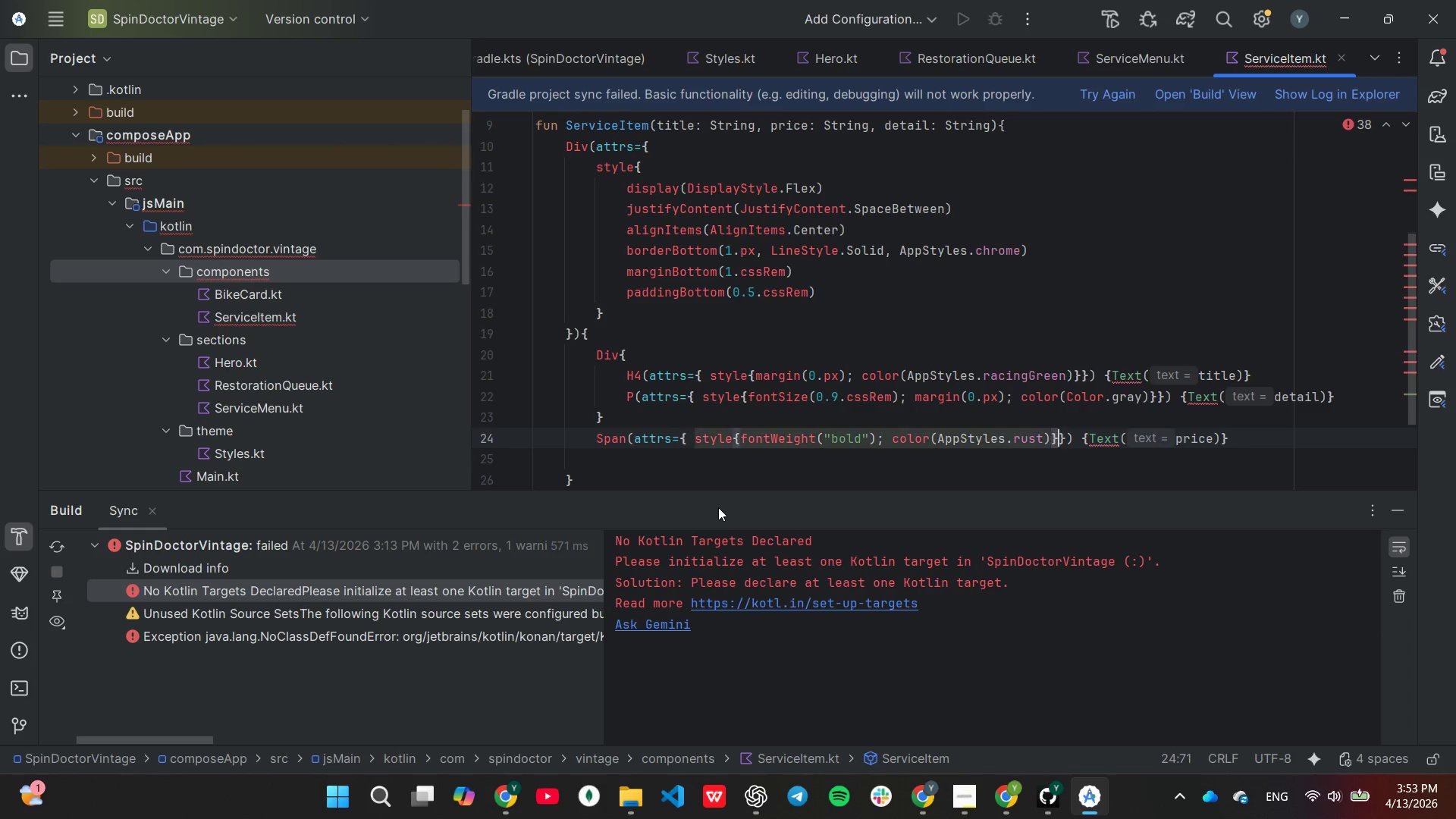 
key(ArrowLeft)
 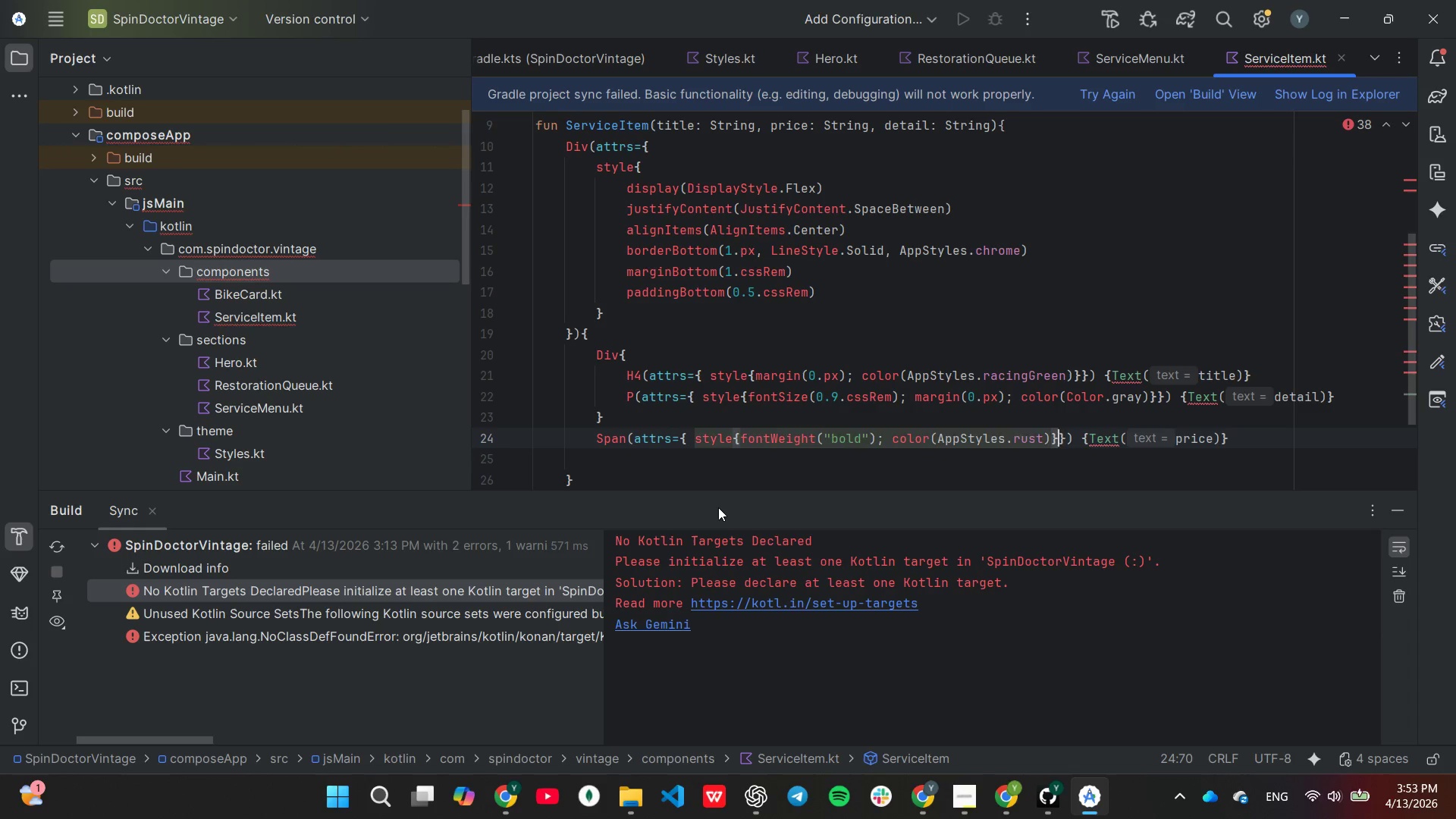 
key(ArrowLeft)
 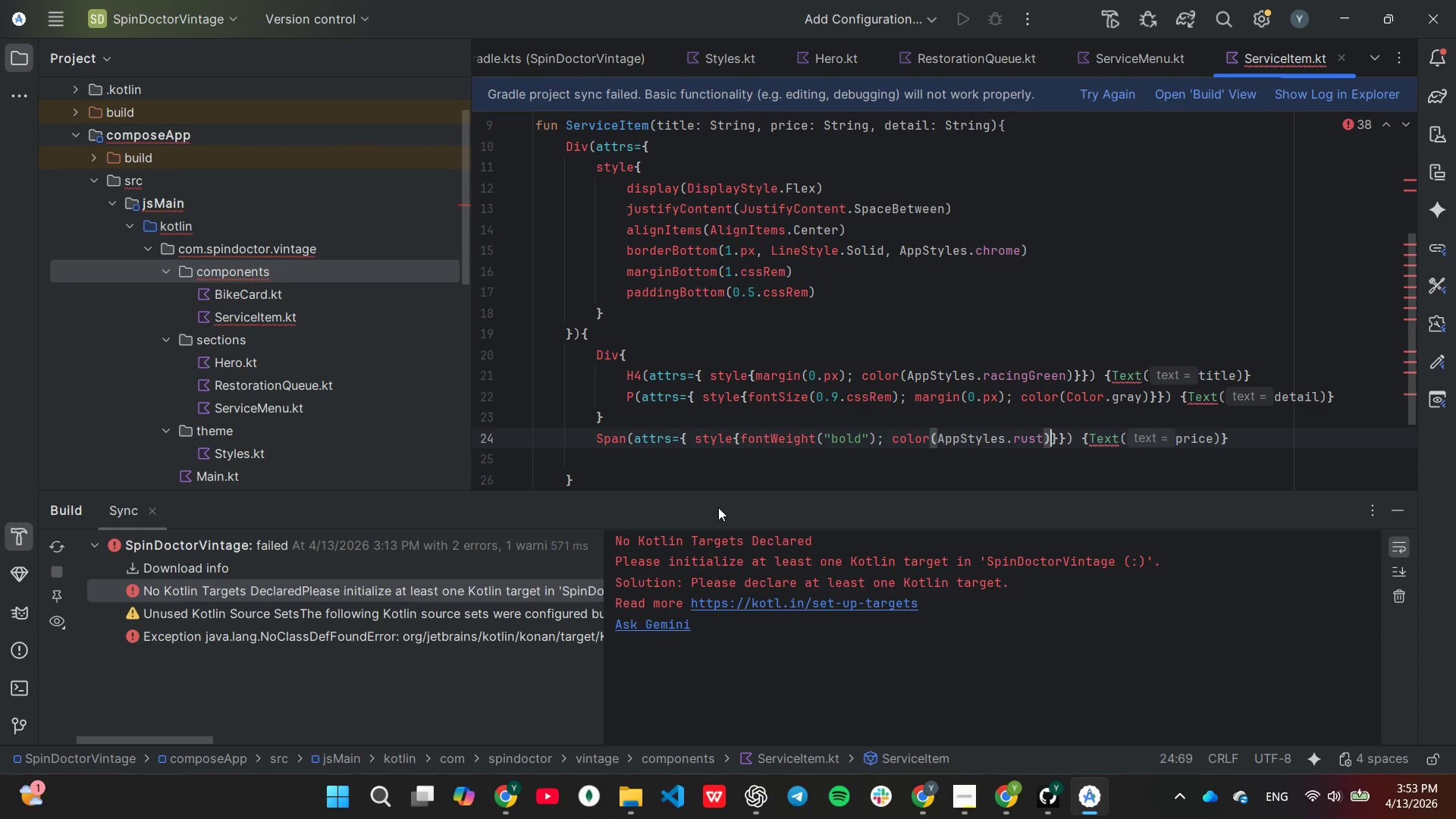 
key(Semicolon)
 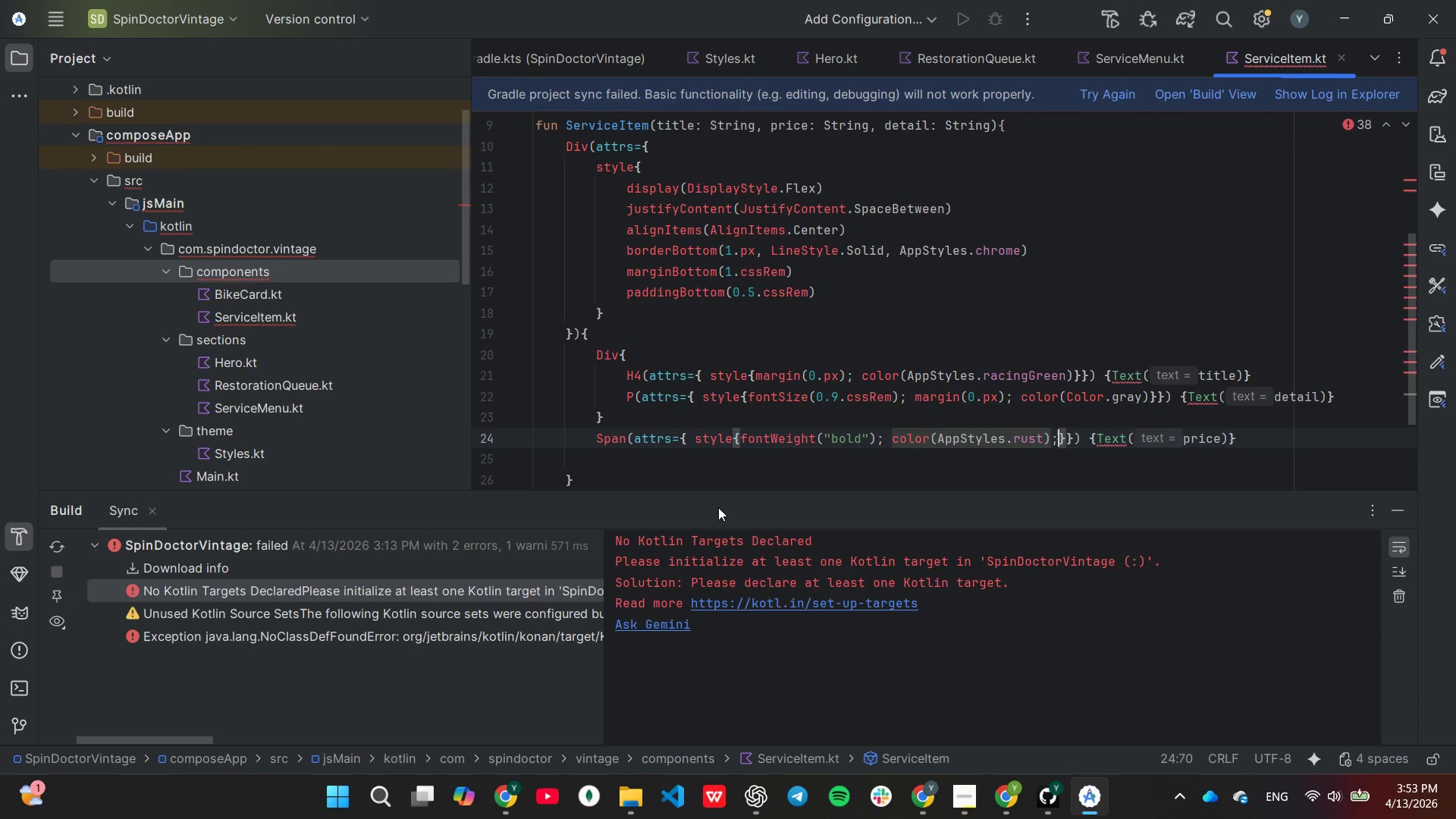 
key(Space)
 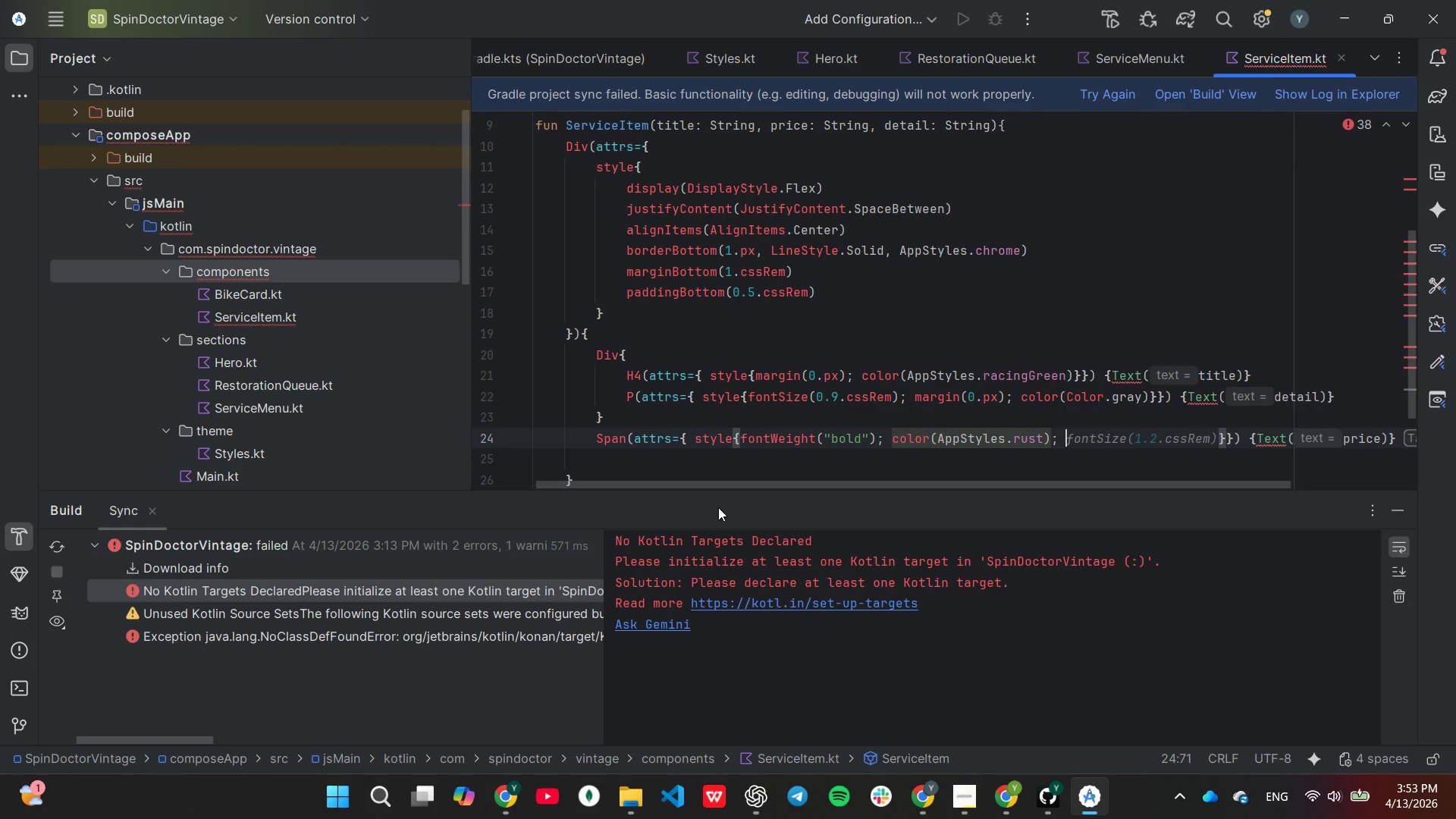 
key(Tab)
 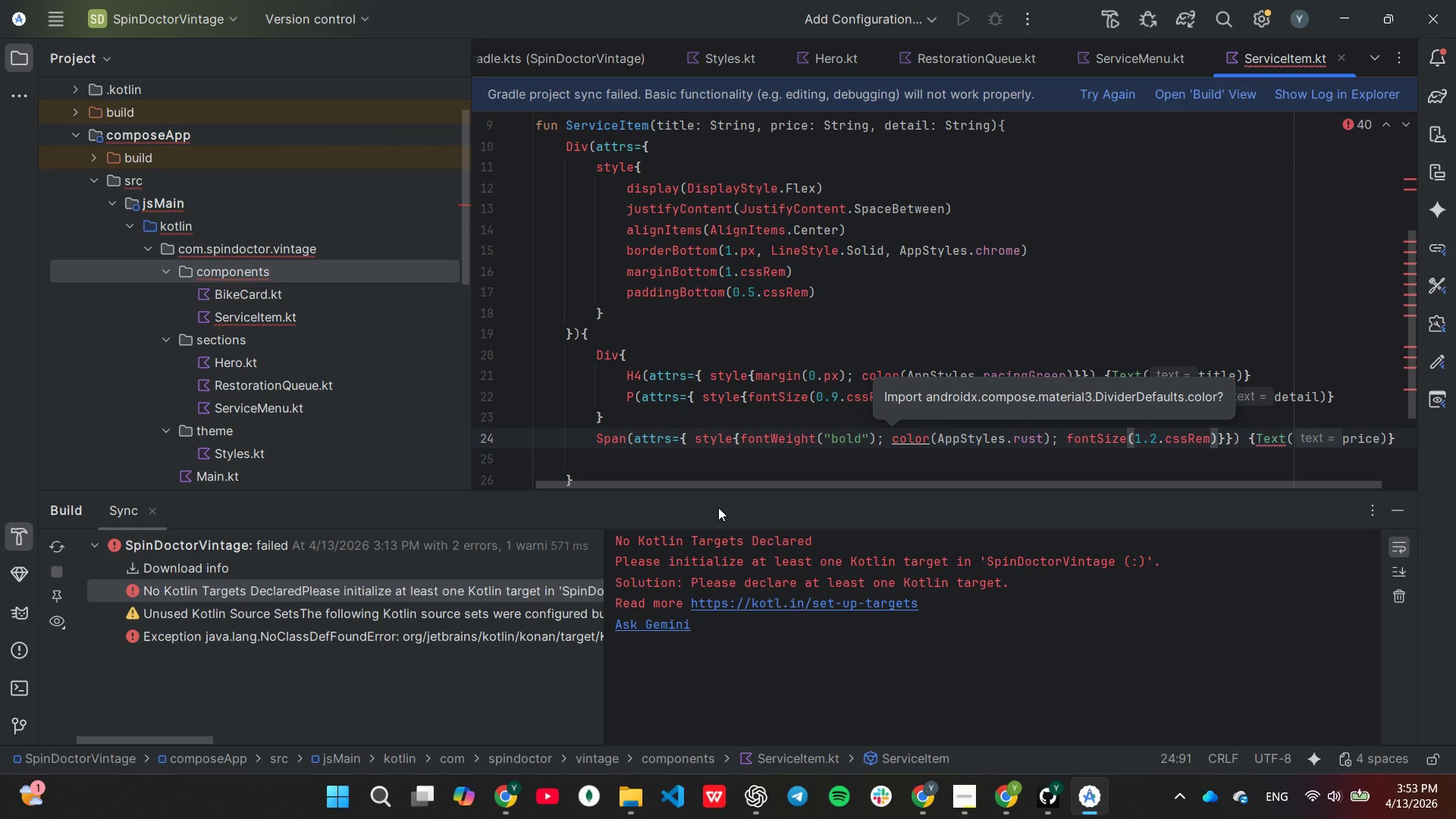 
wait(5.08)
 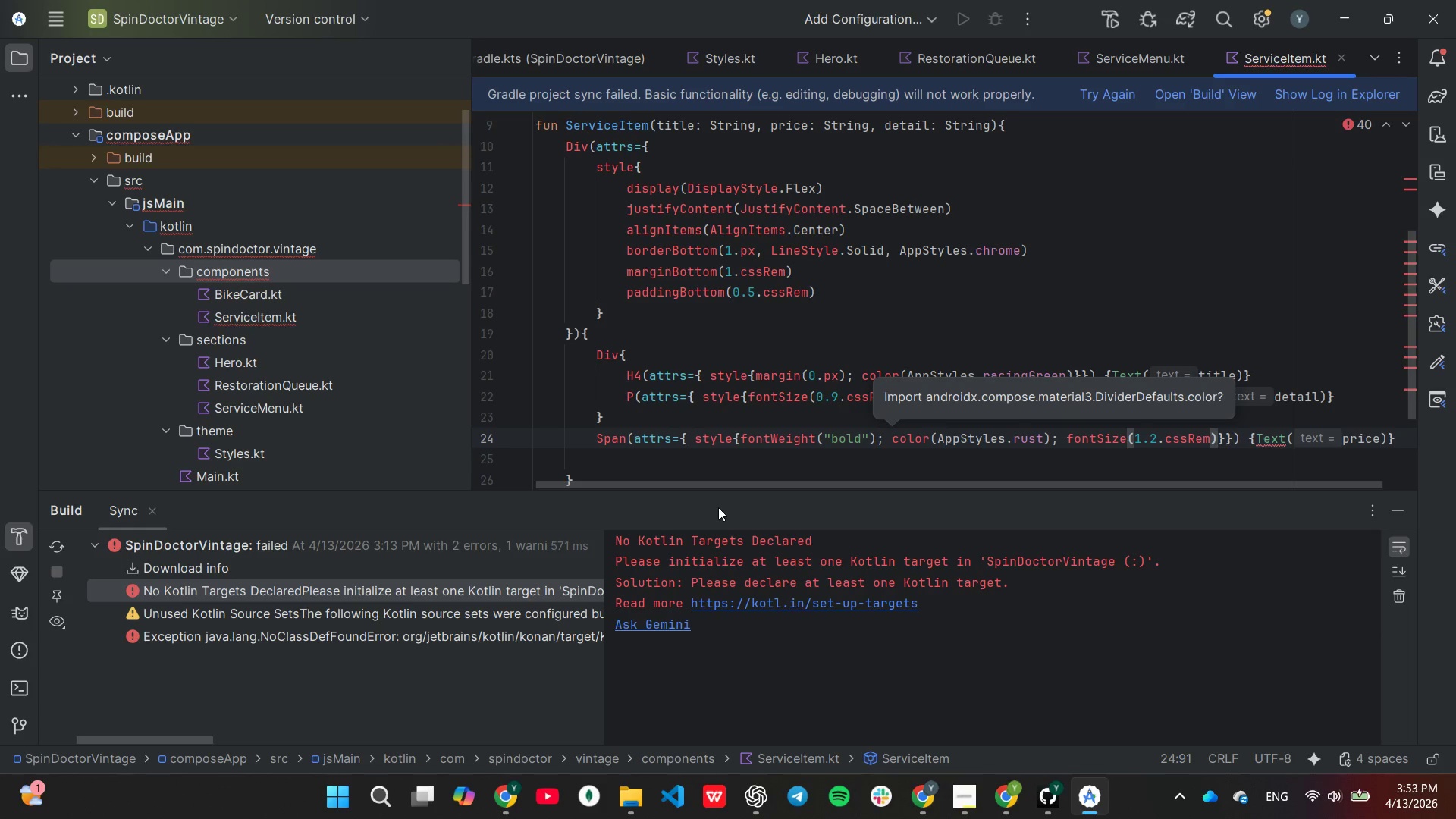 
scroll: coordinate [717, 457], scroll_direction: down, amount: 3.0
 